 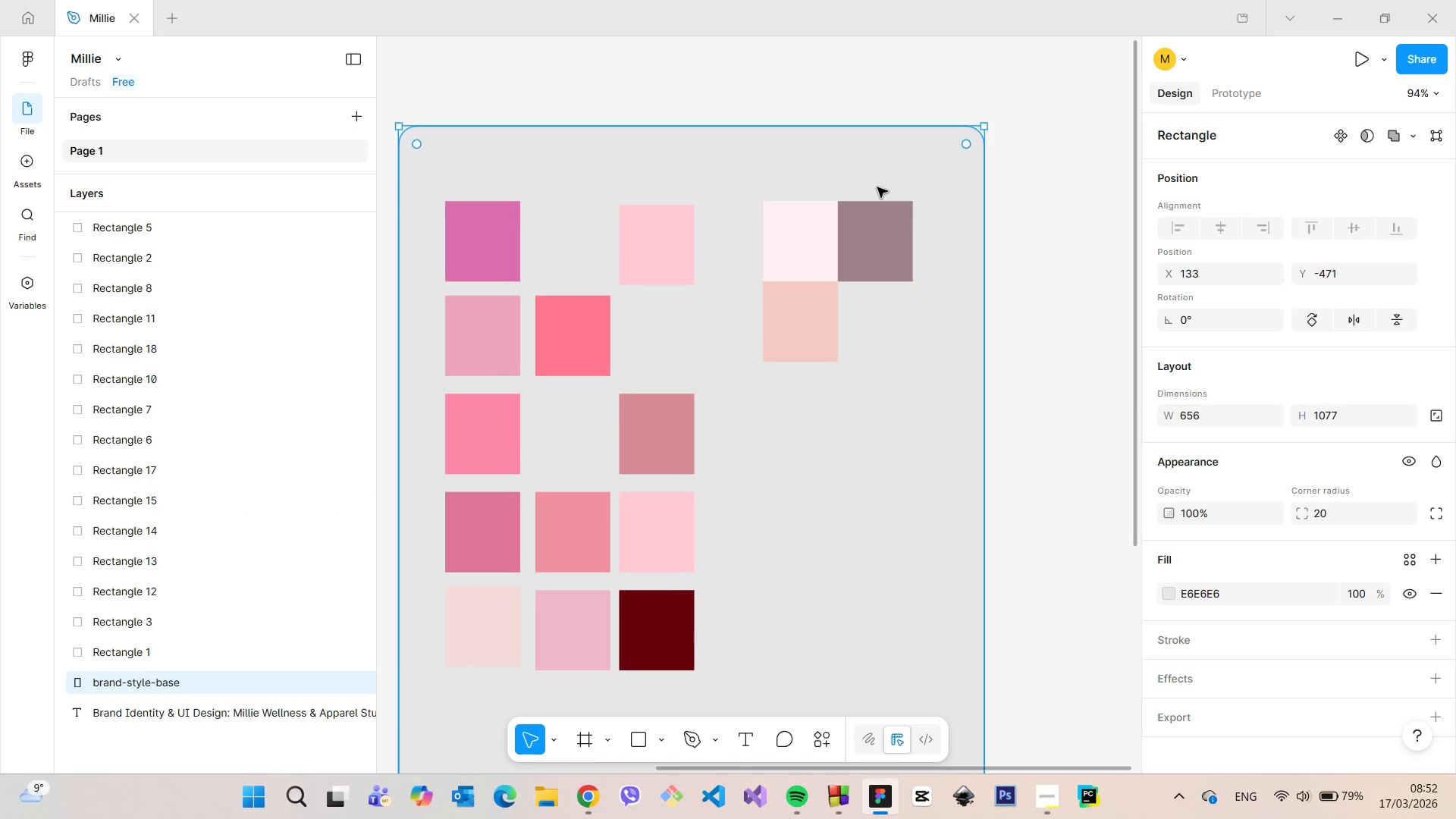 
left_click([679, 613])
 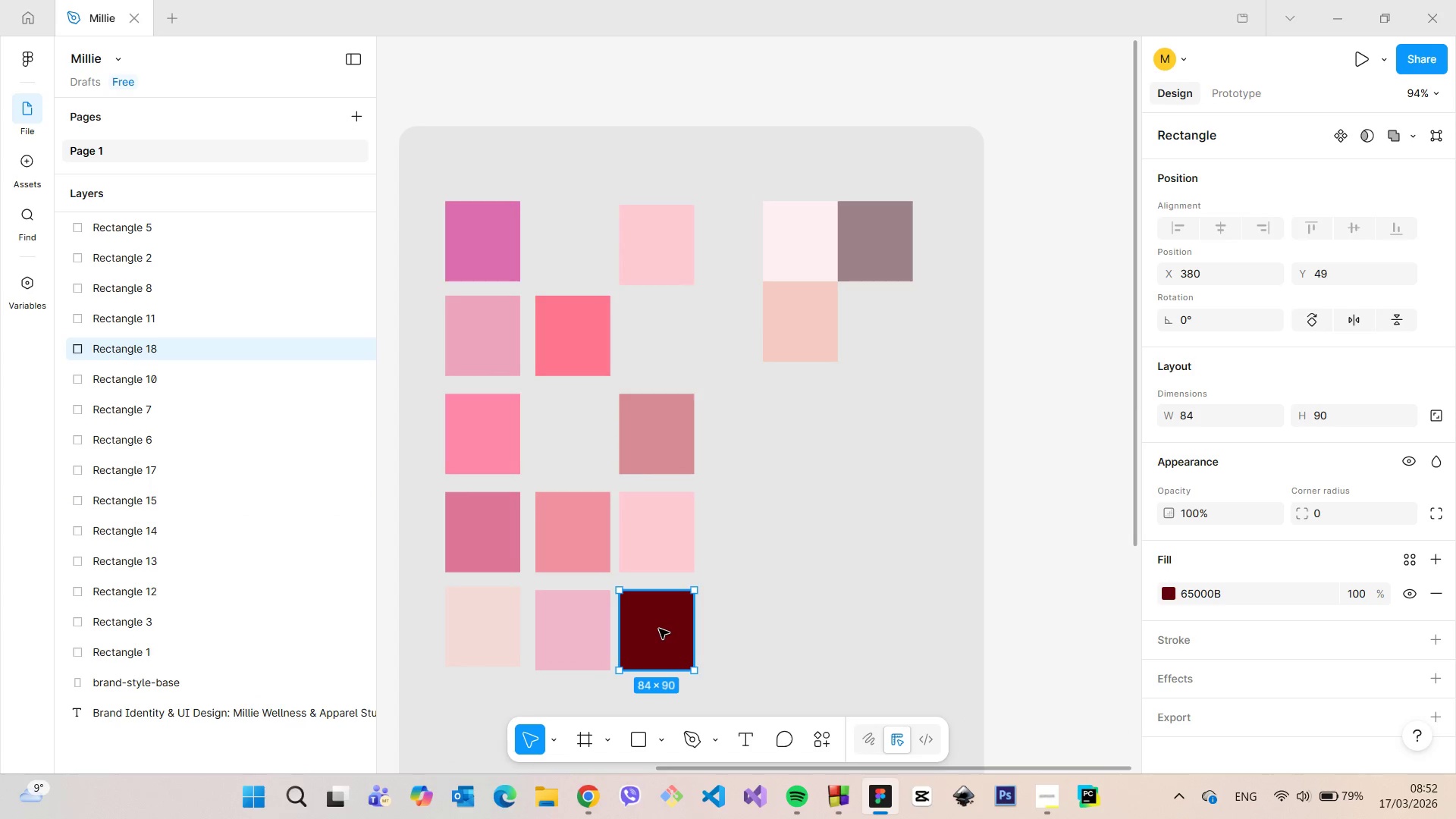 
left_click_drag(start_coordinate=[661, 631], to_coordinate=[883, 323])
 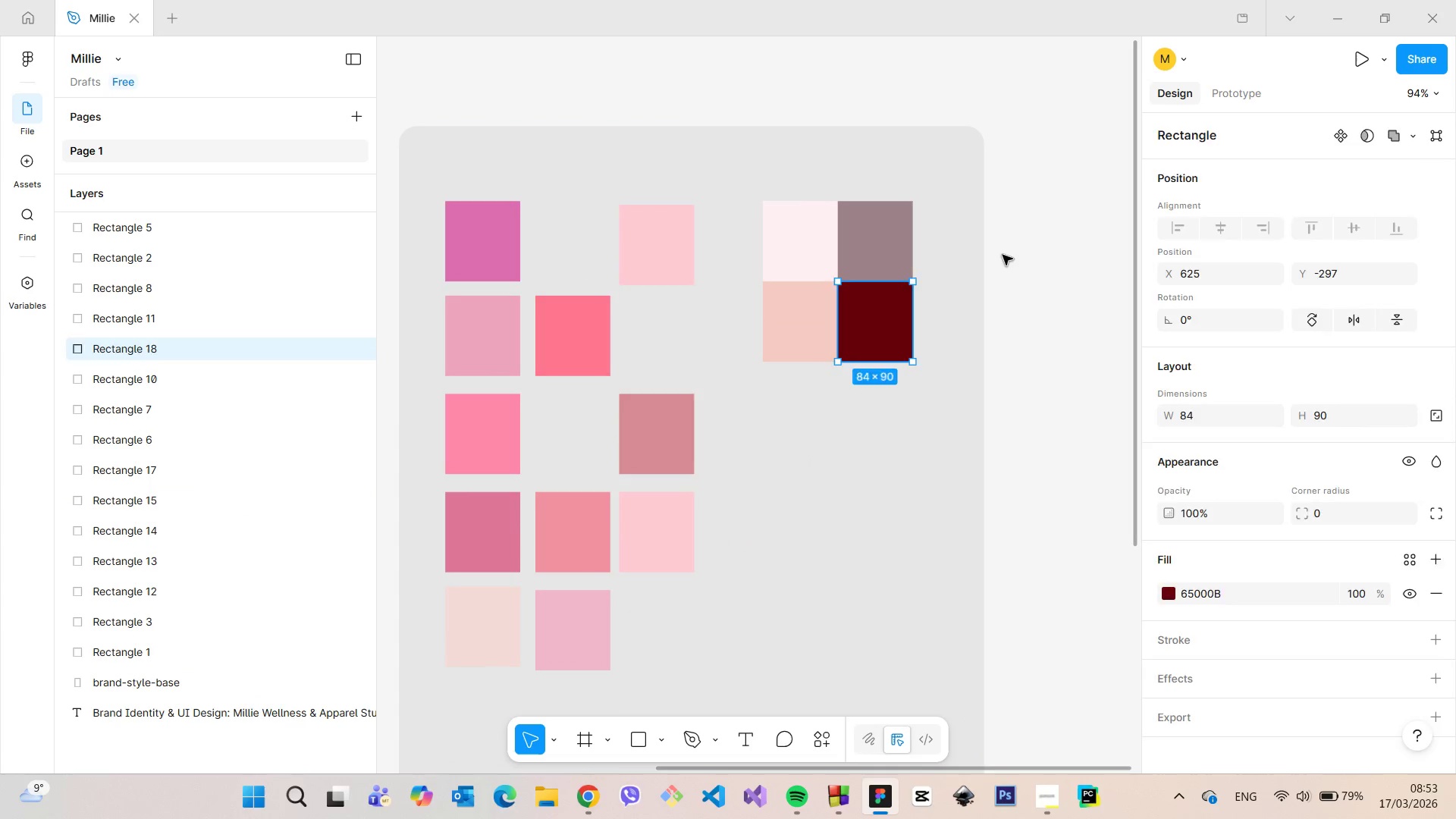 
left_click([1003, 255])
 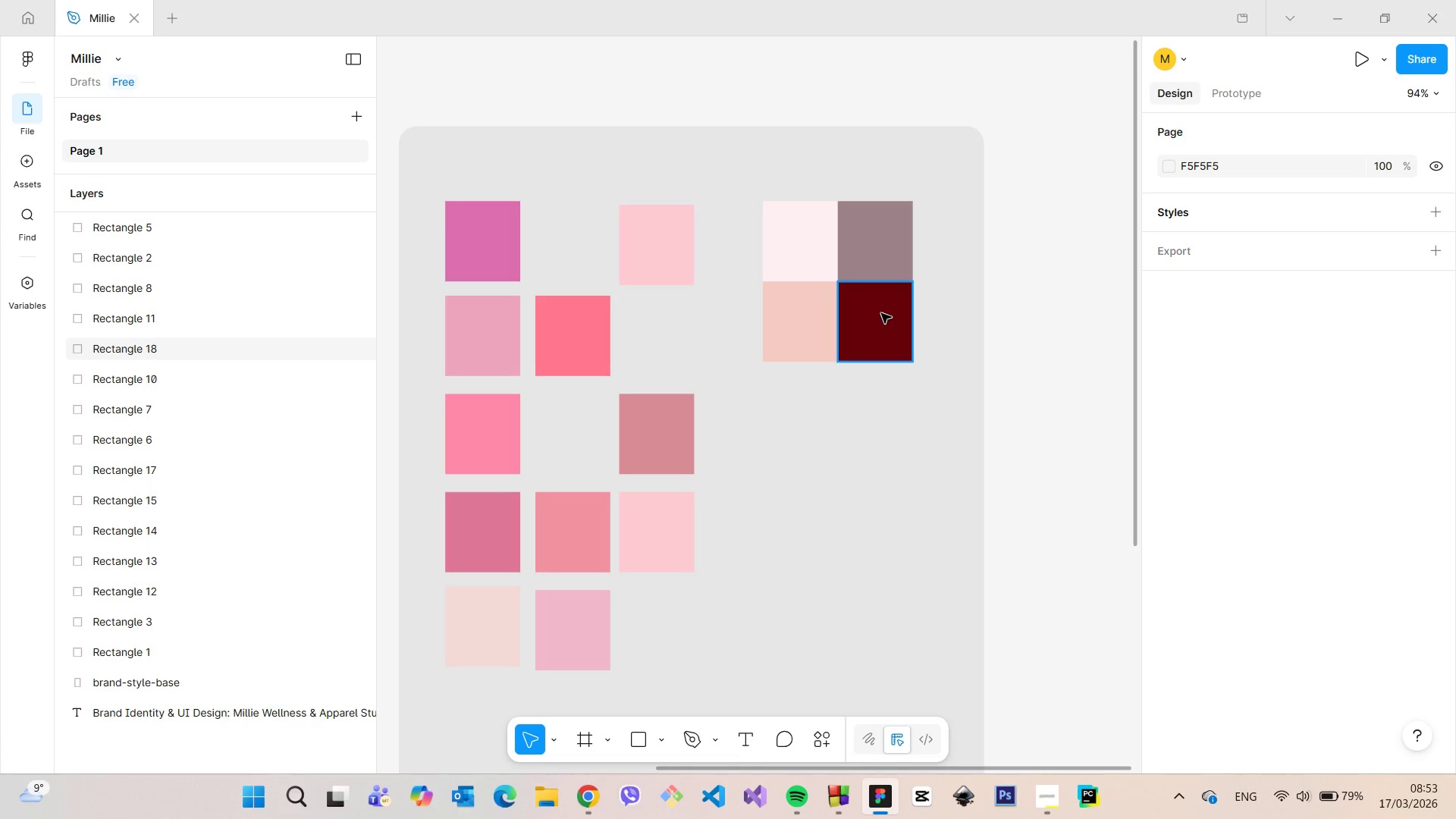 
left_click([881, 313])
 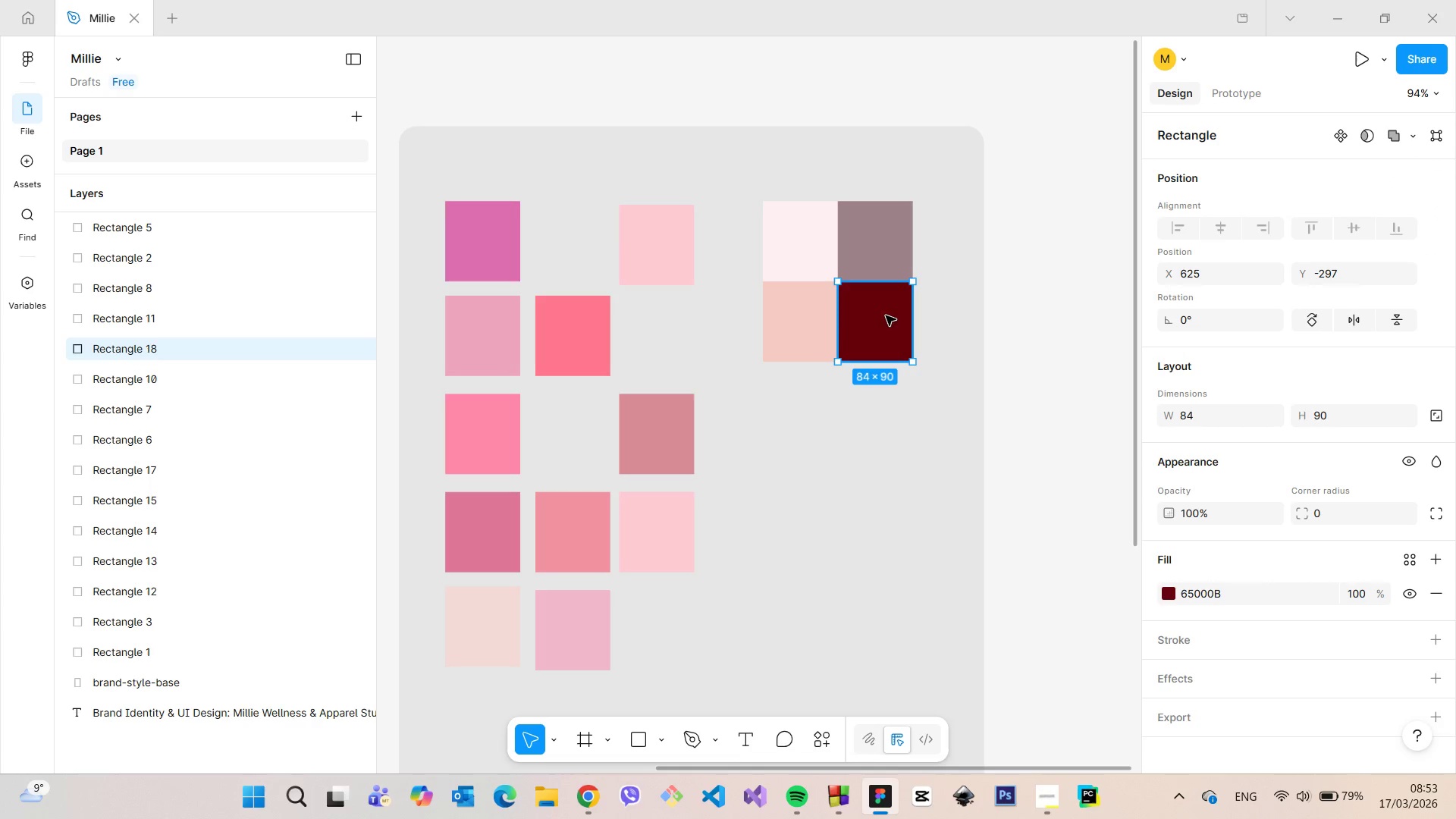 
left_click_drag(start_coordinate=[886, 317], to_coordinate=[670, 628])
 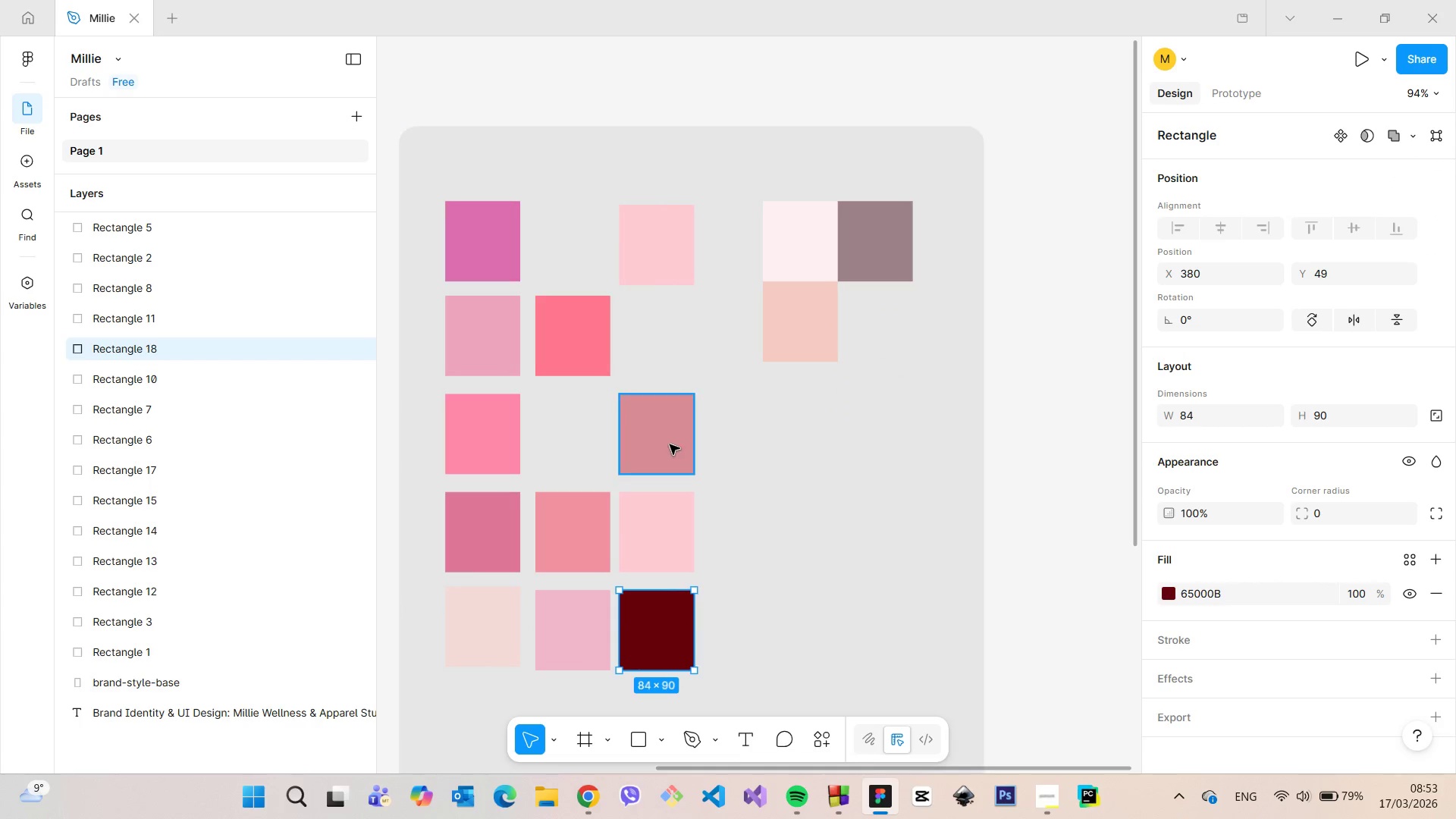 
left_click([670, 444])
 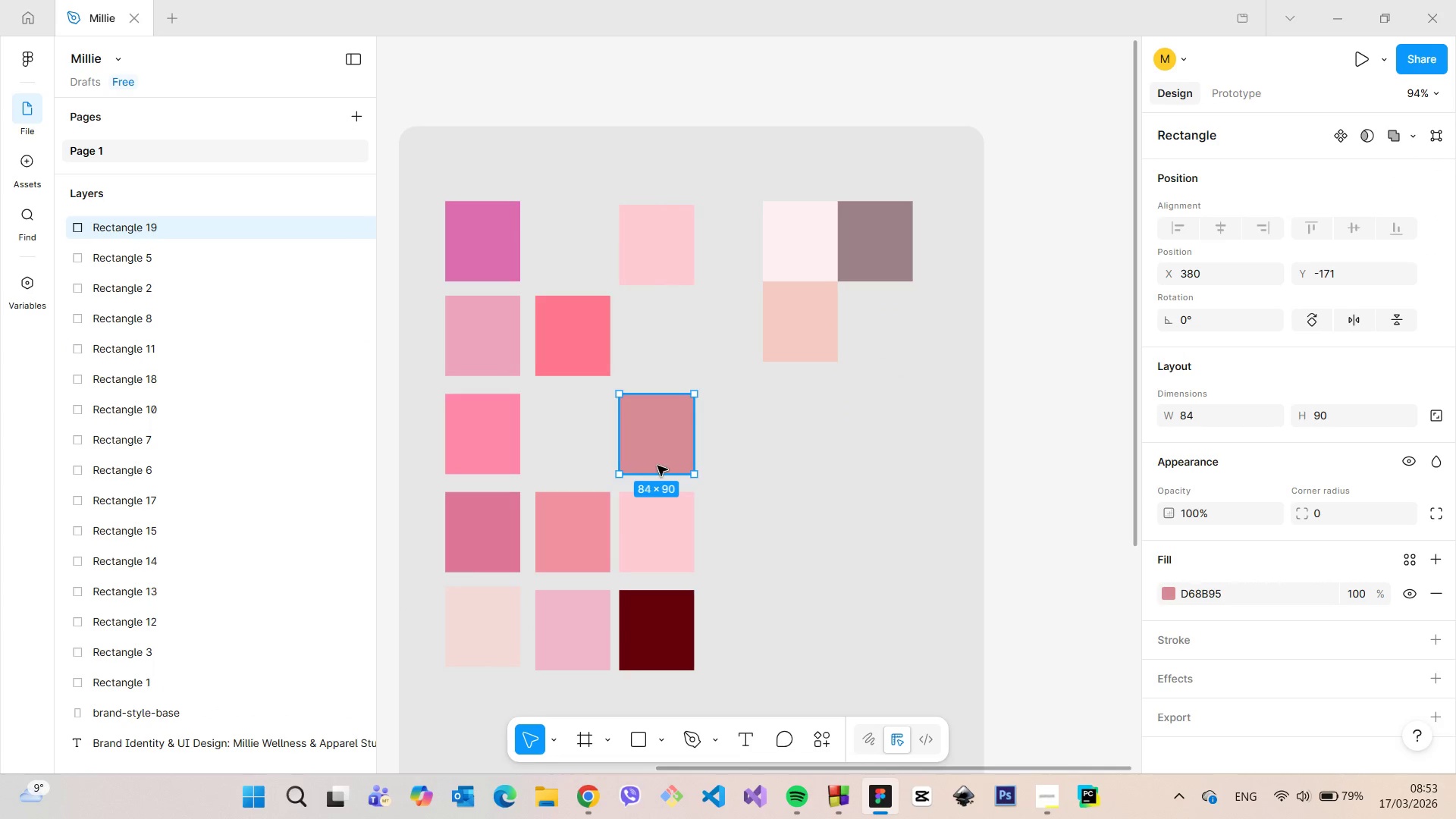 
left_click([477, 628])
 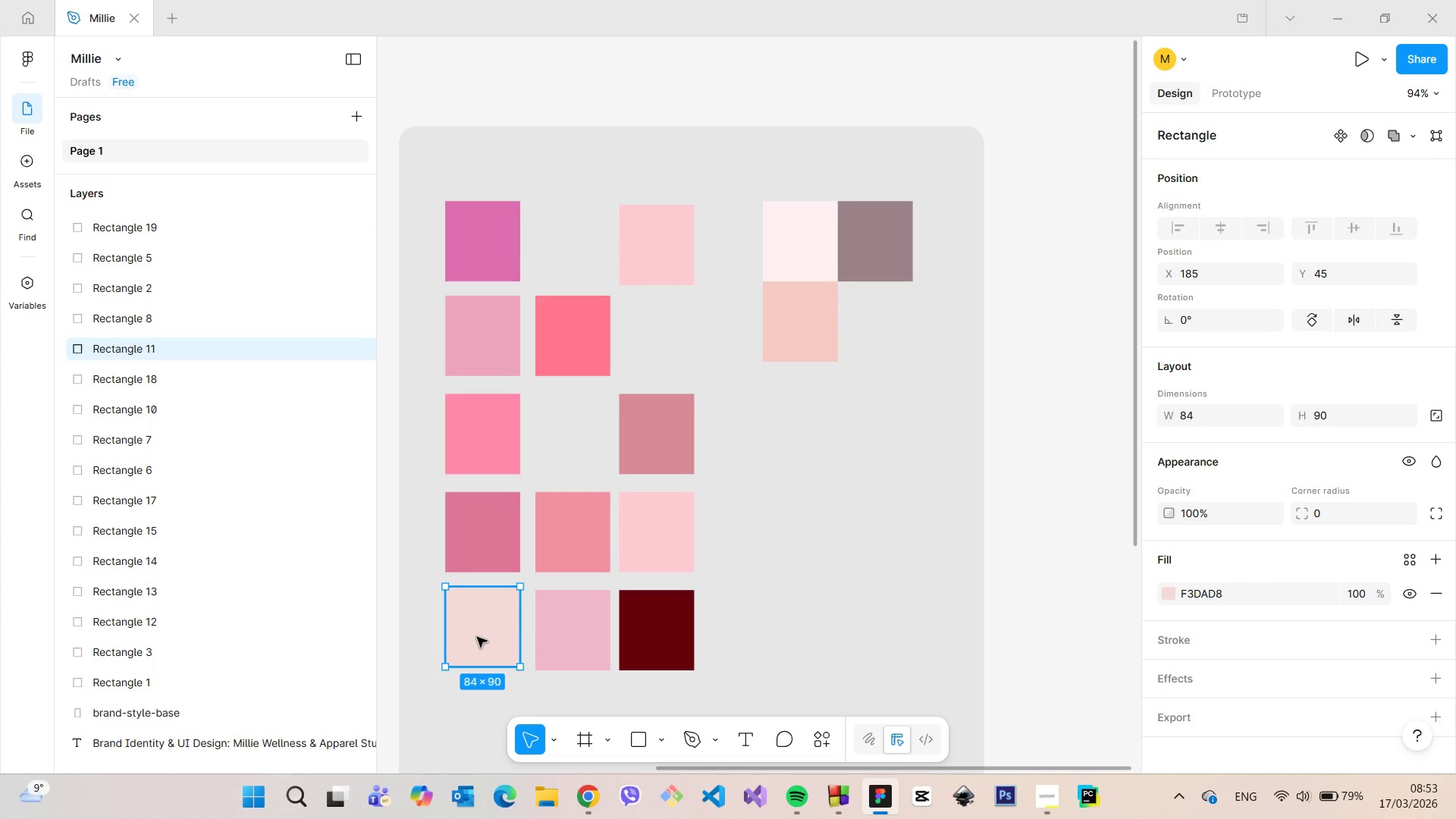 
left_click_drag(start_coordinate=[479, 637], to_coordinate=[870, 332])
 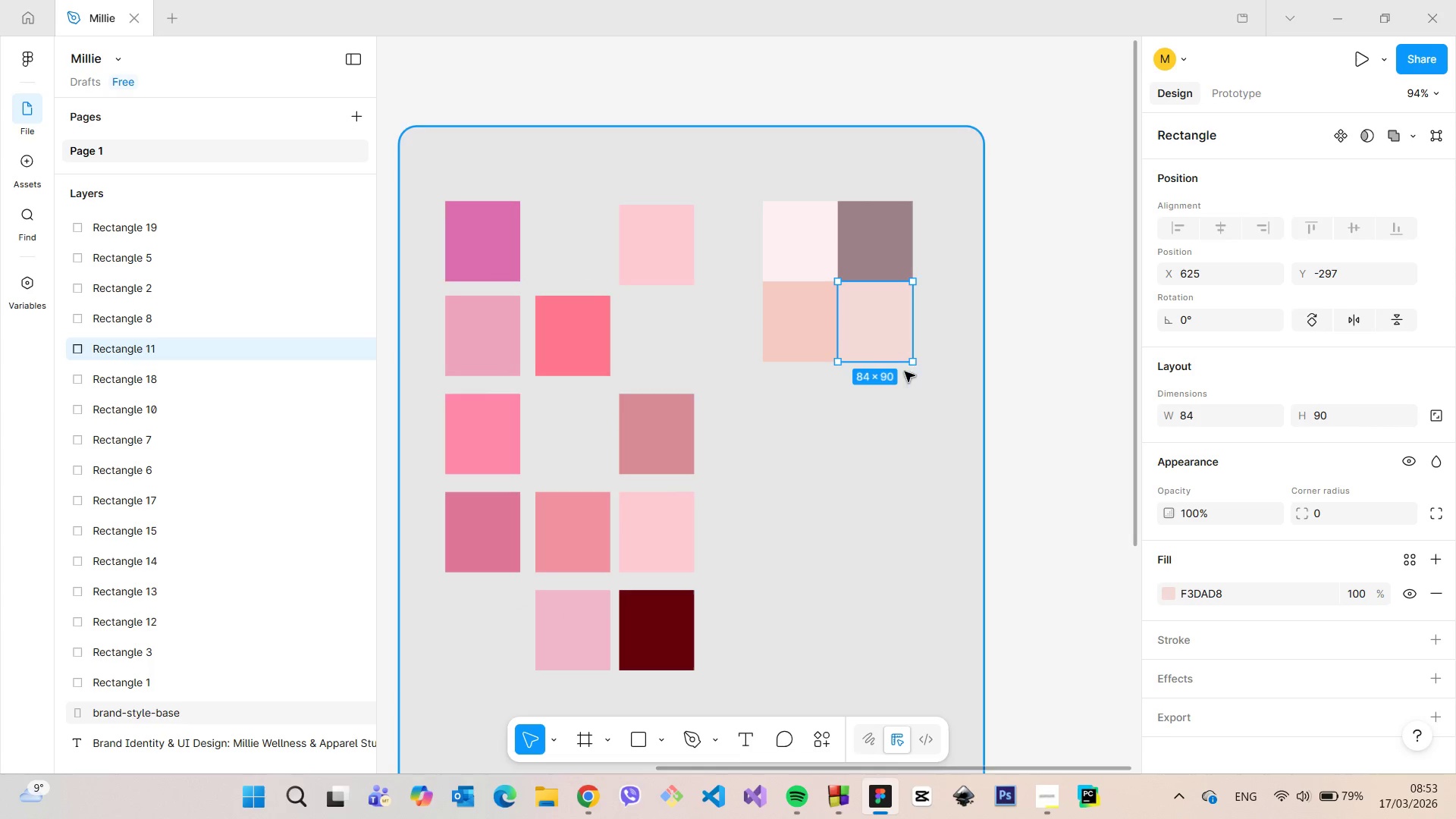 
left_click([916, 426])
 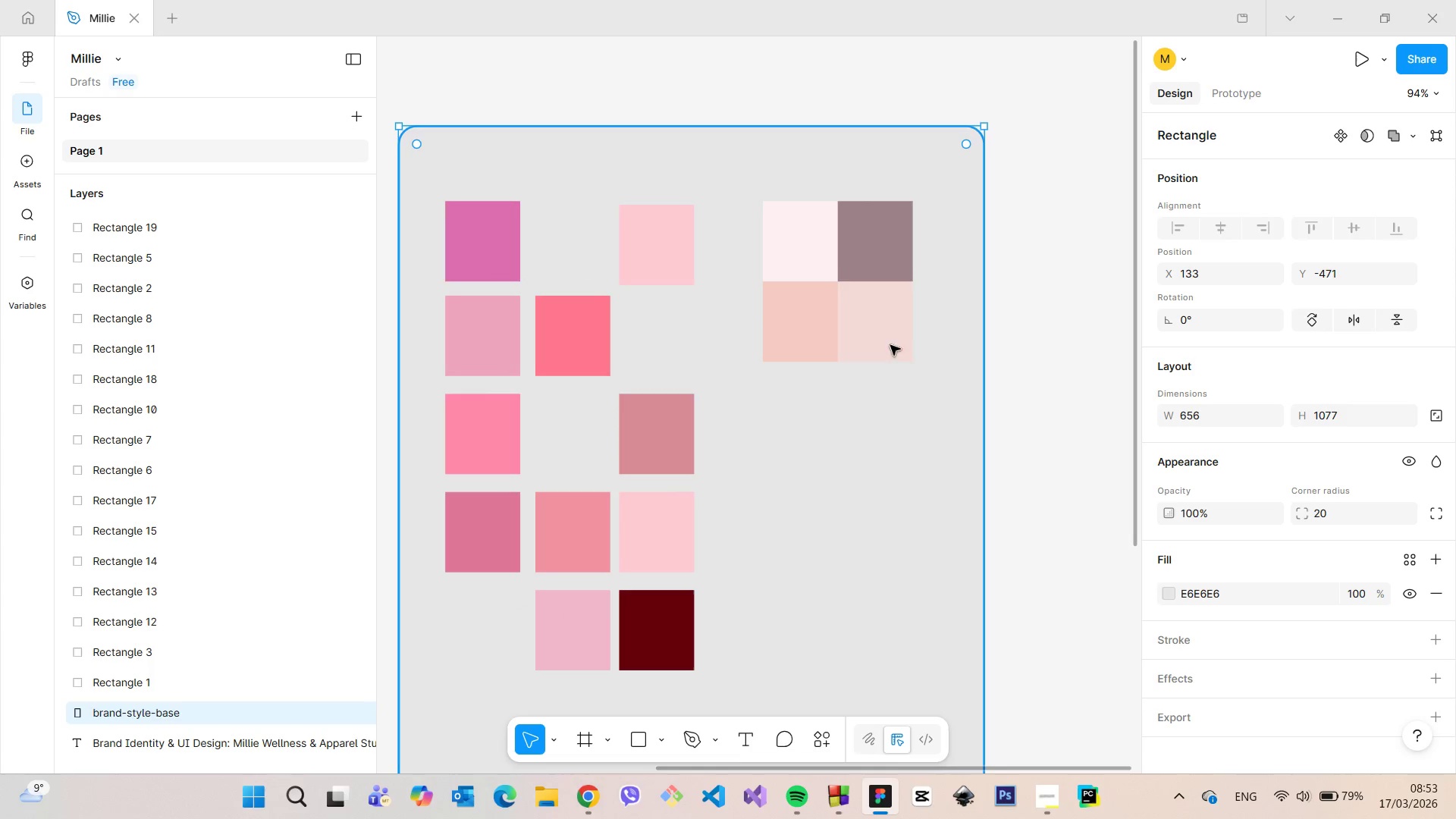 
left_click([886, 336])
 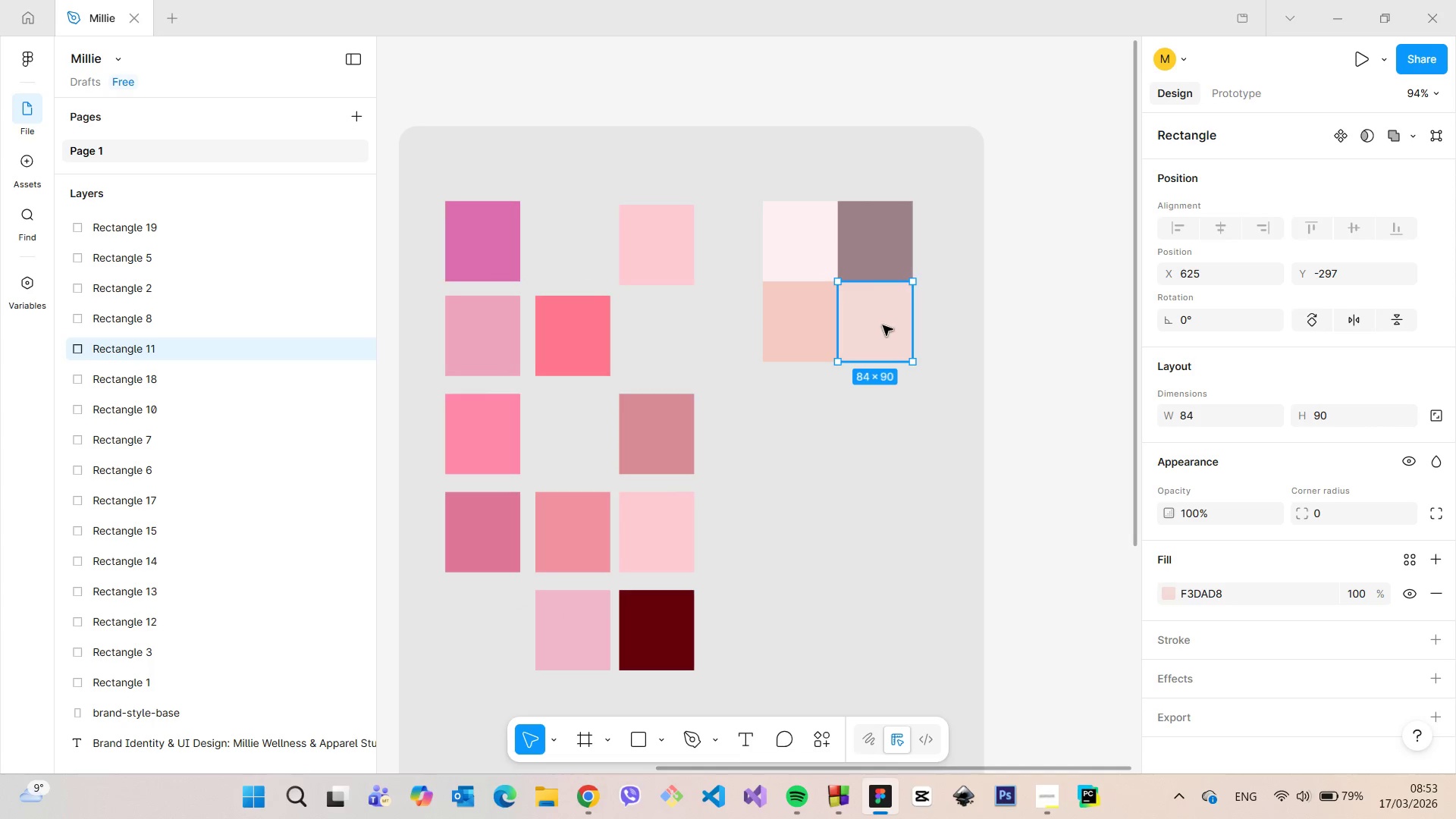 
left_click_drag(start_coordinate=[886, 337], to_coordinate=[675, 350])
 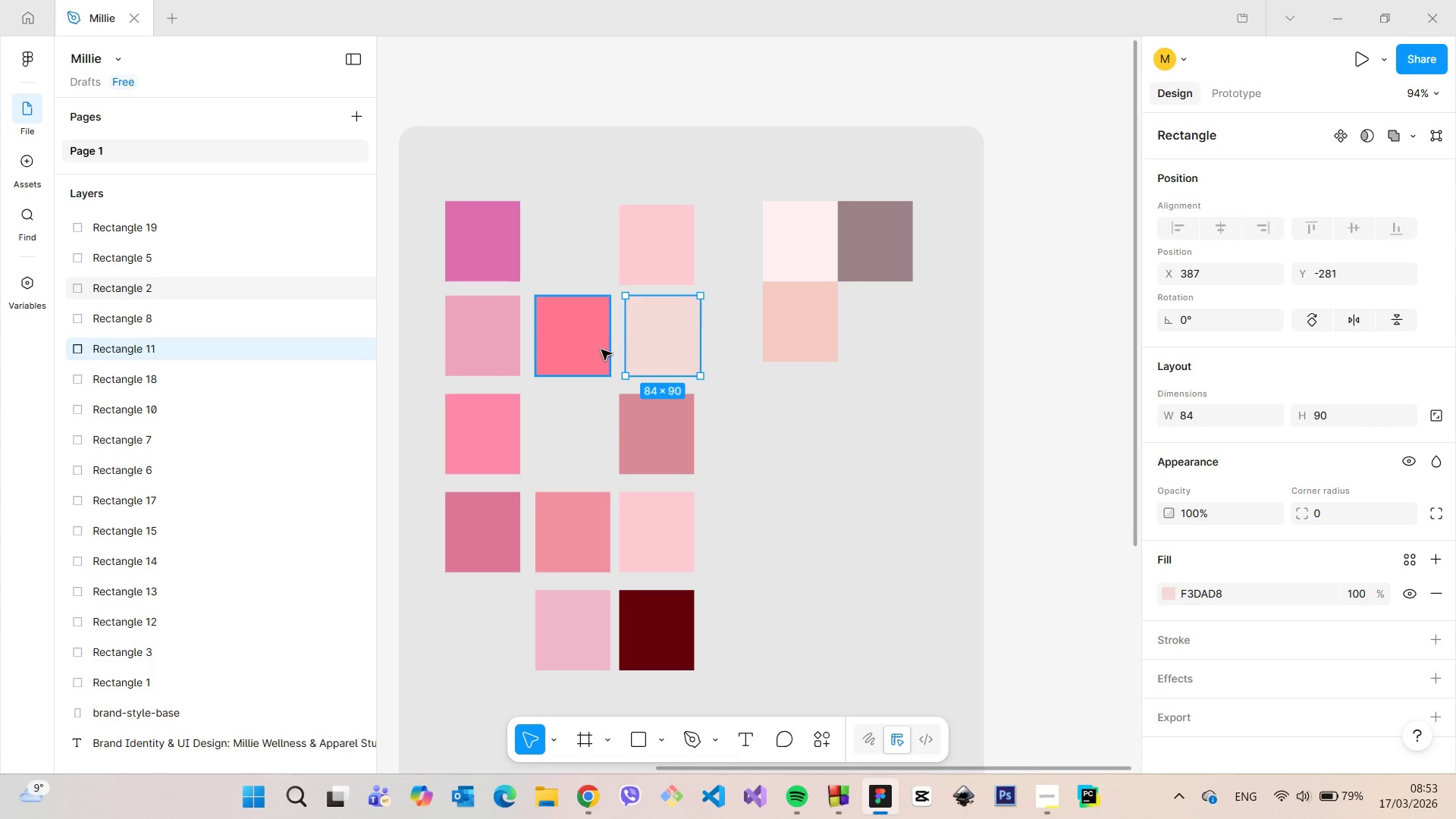 
left_click([601, 350])
 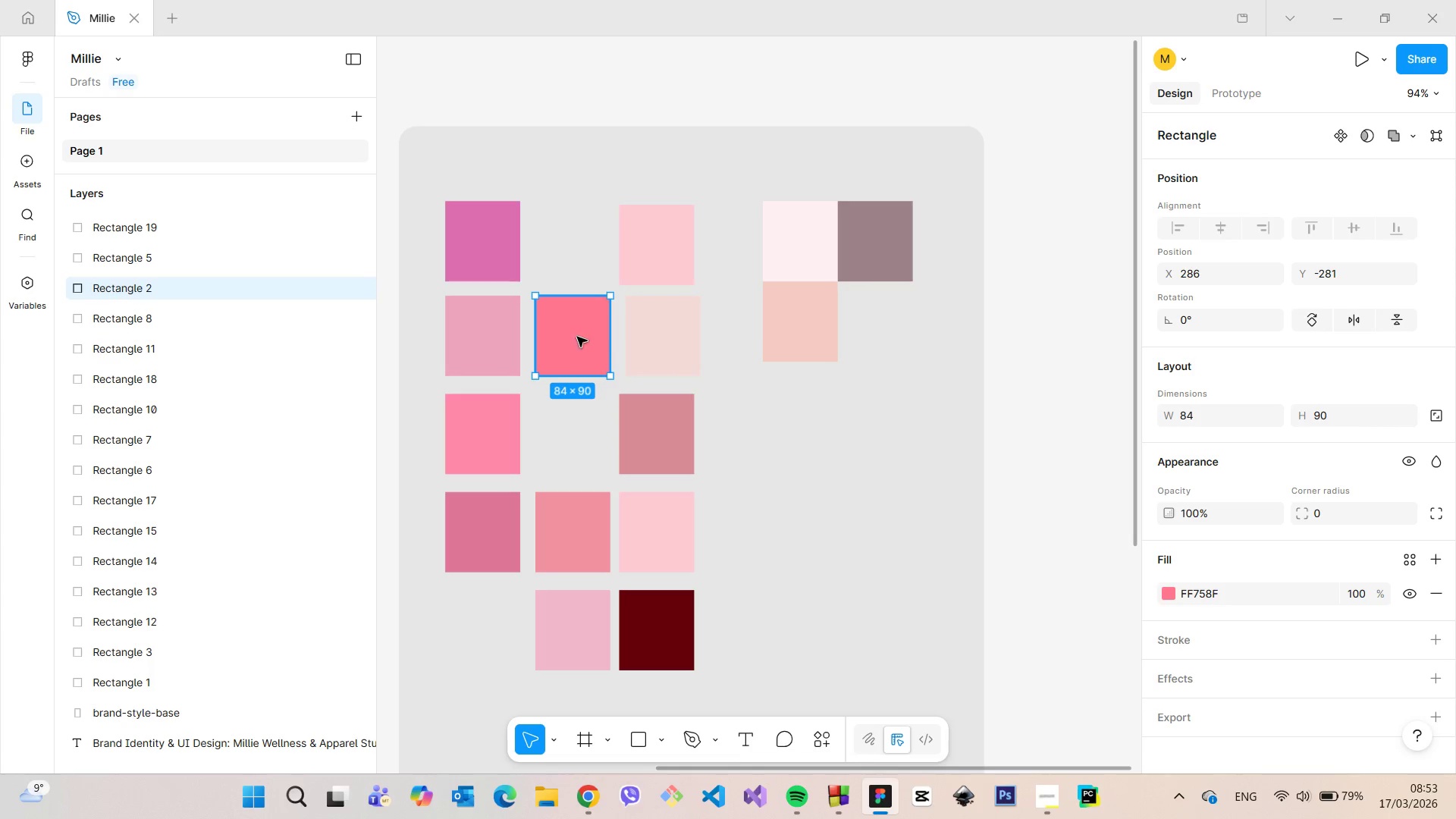 
left_click_drag(start_coordinate=[576, 337], to_coordinate=[877, 322])
 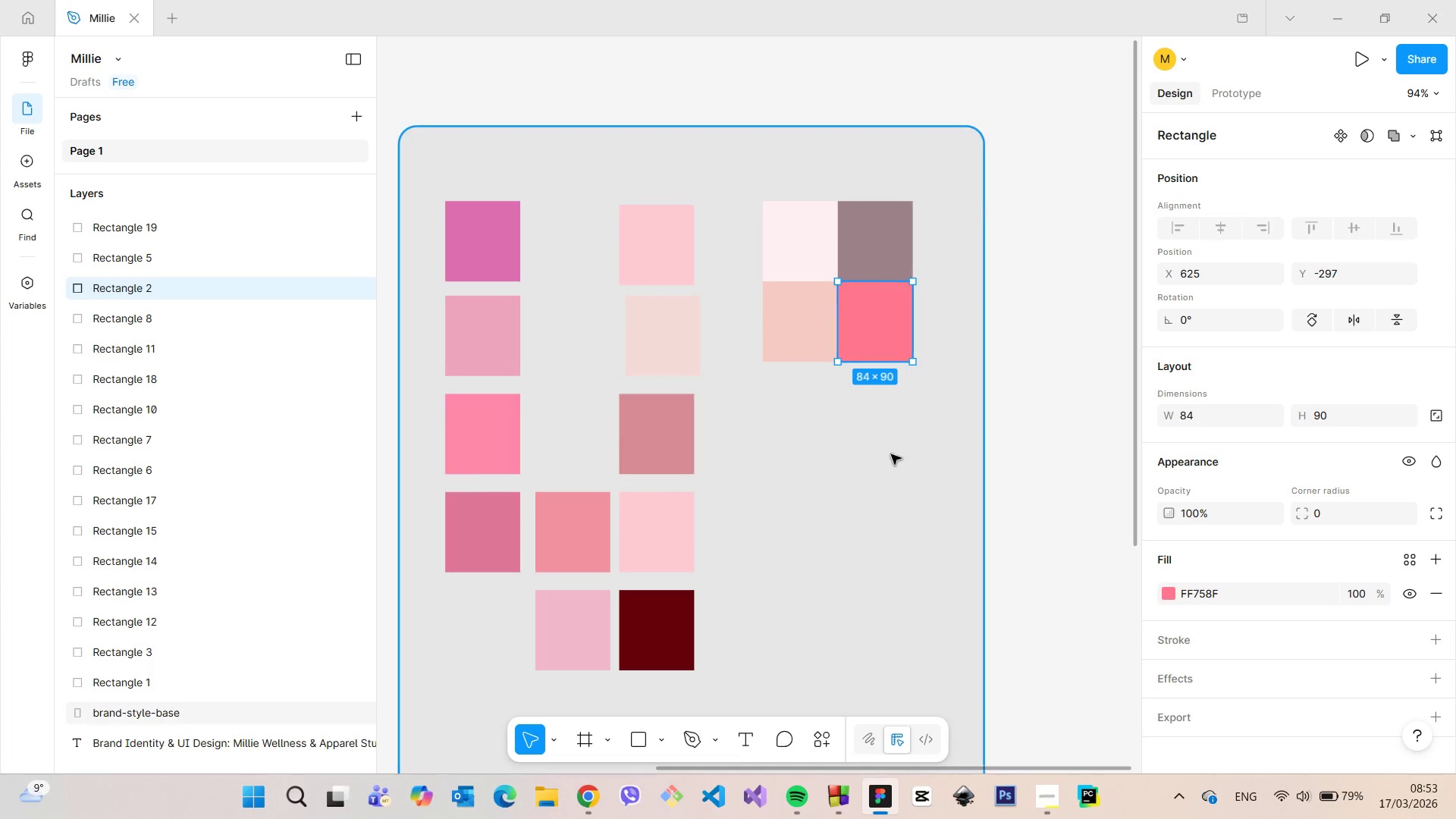 
left_click([891, 454])
 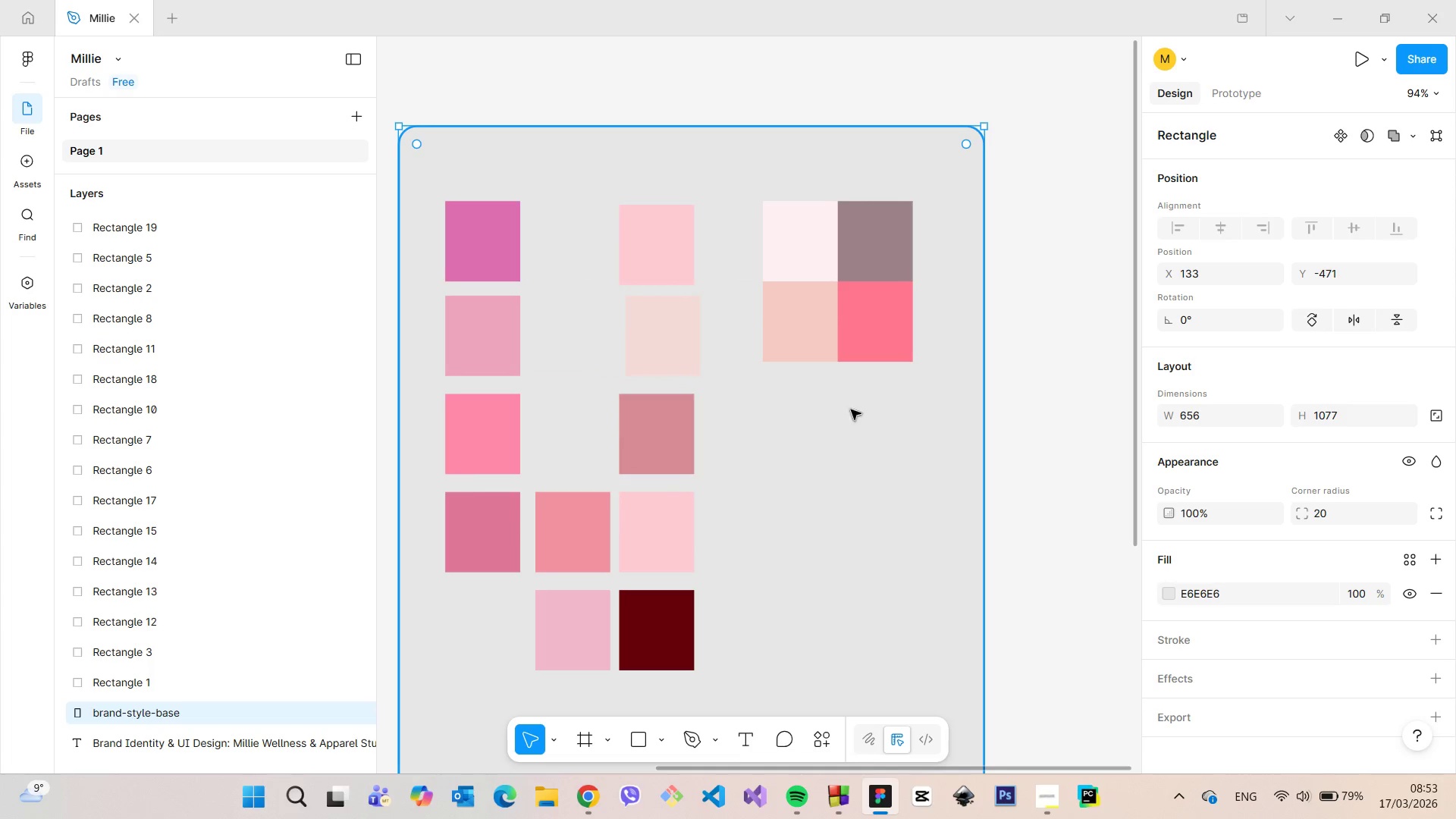 
left_click([796, 345])
 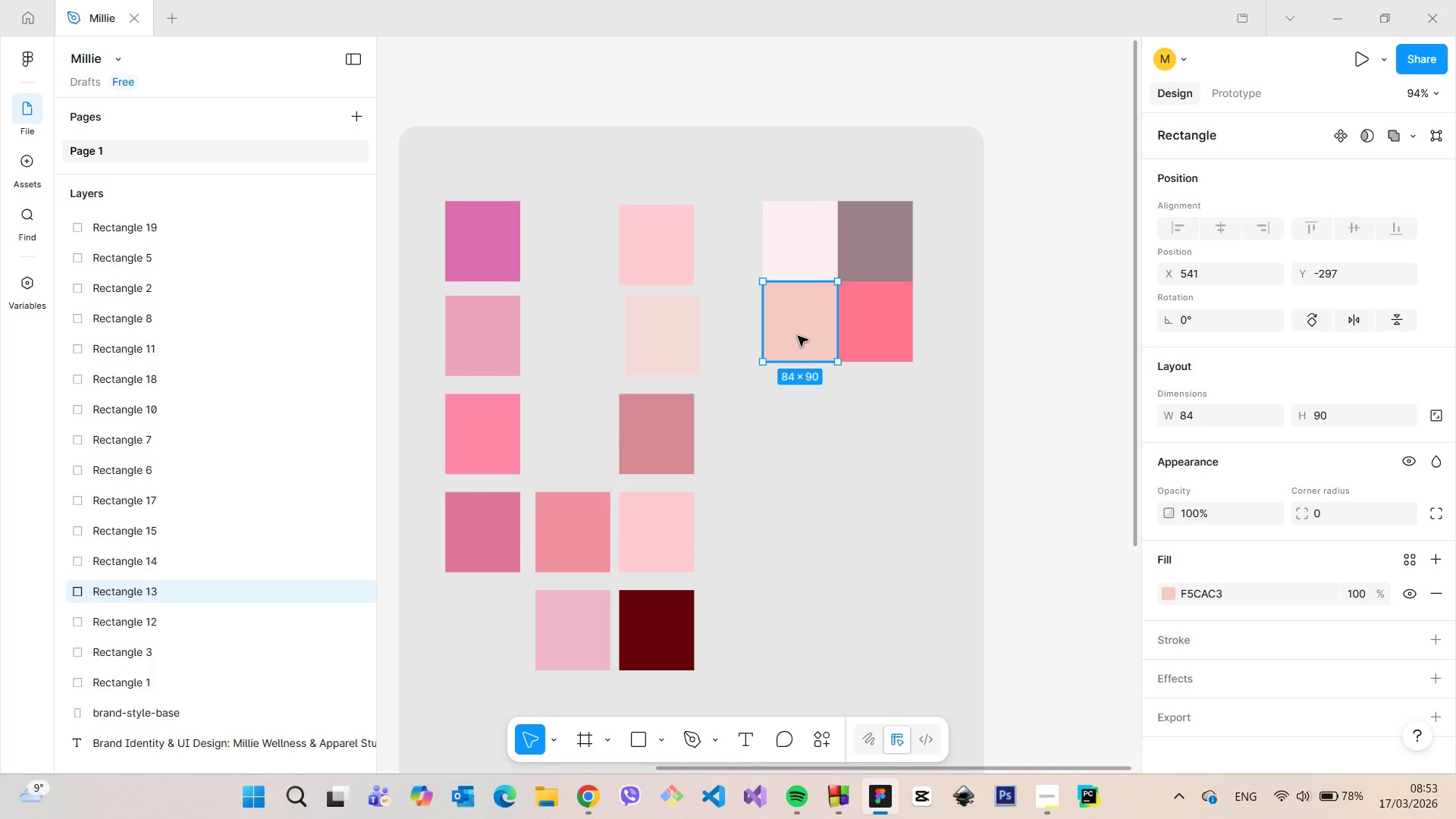 
left_click_drag(start_coordinate=[798, 336], to_coordinate=[573, 353])
 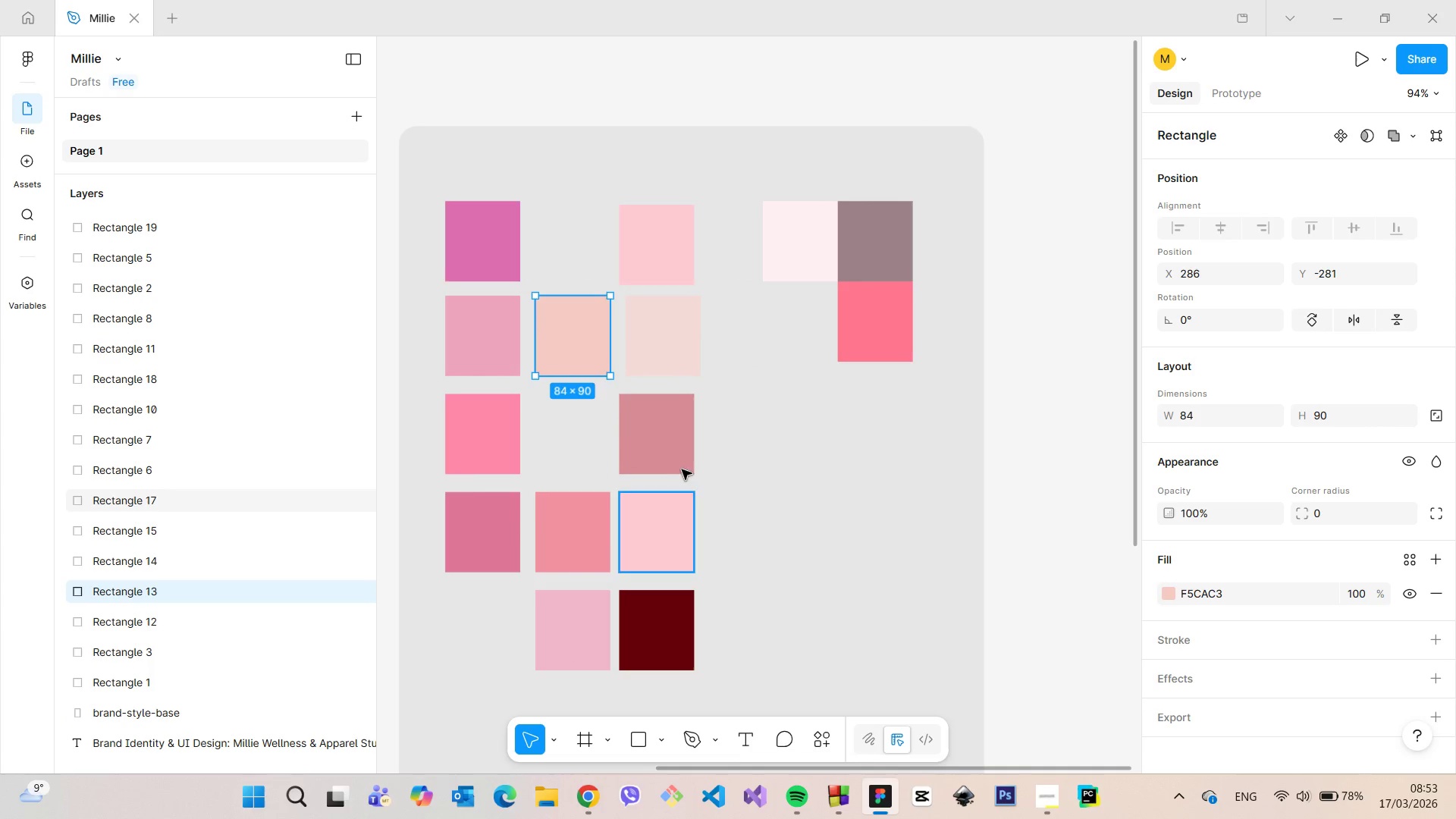 
left_click([676, 459])
 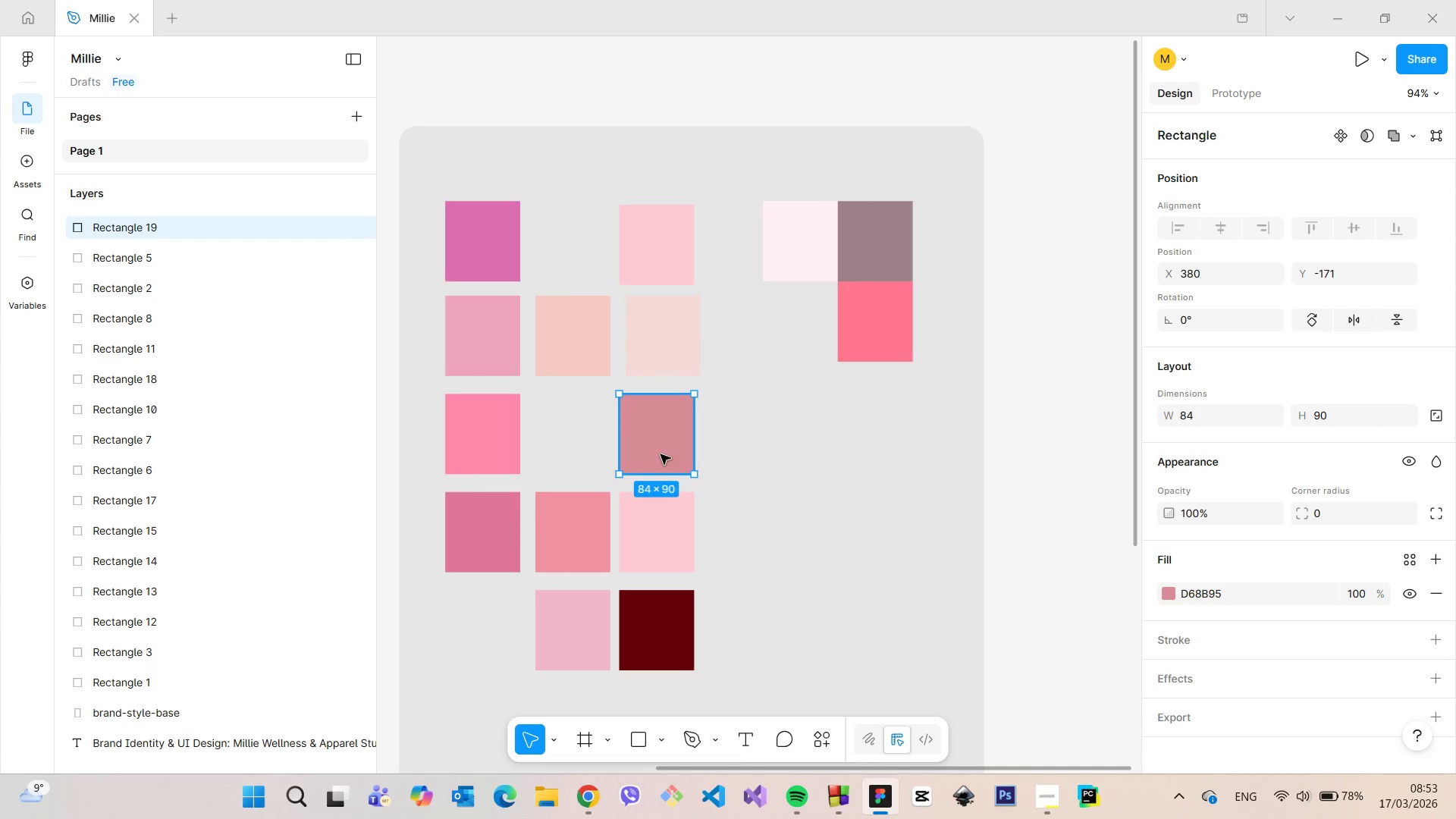 
left_click_drag(start_coordinate=[659, 453], to_coordinate=[802, 340])
 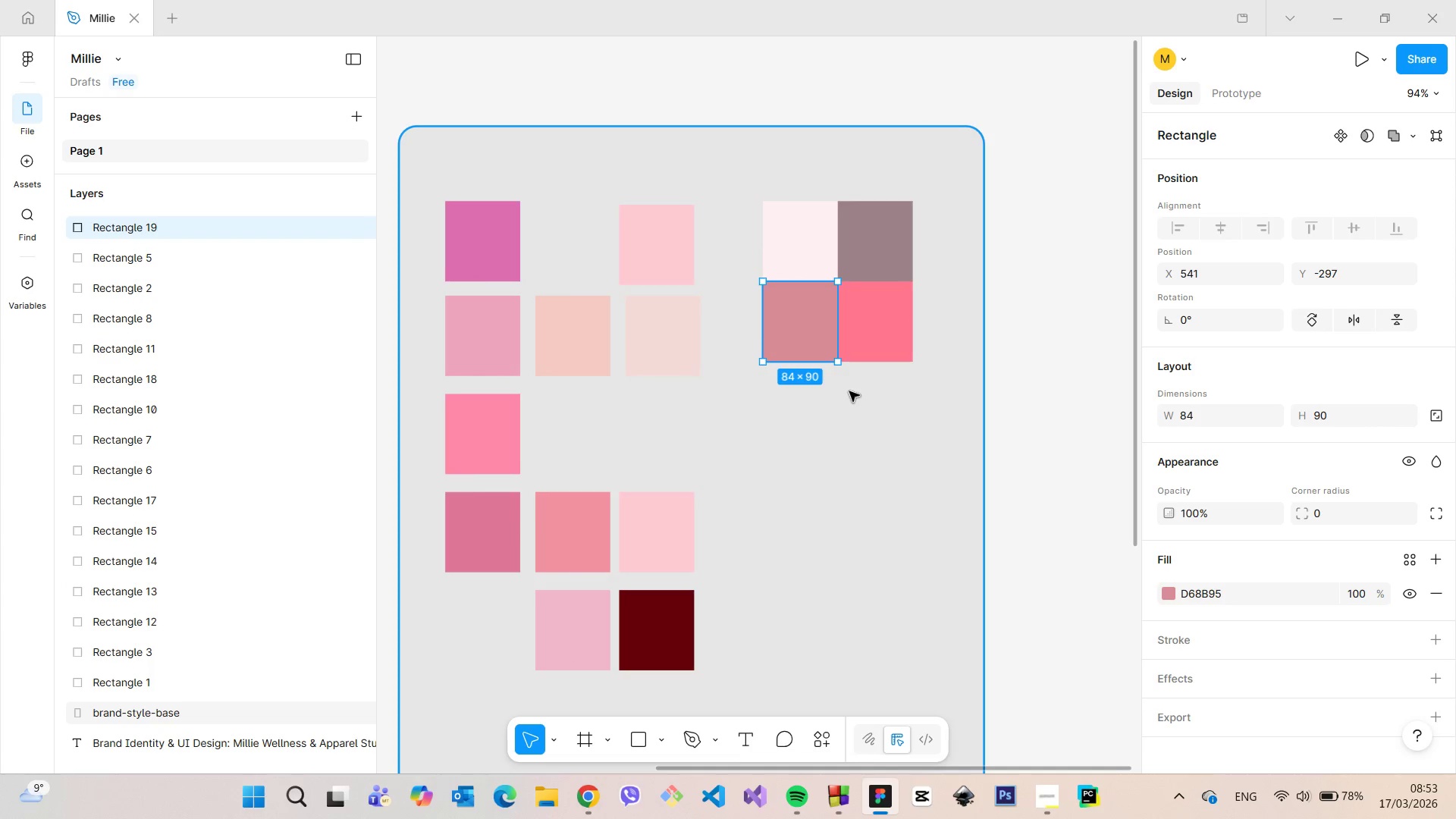 
left_click([849, 391])
 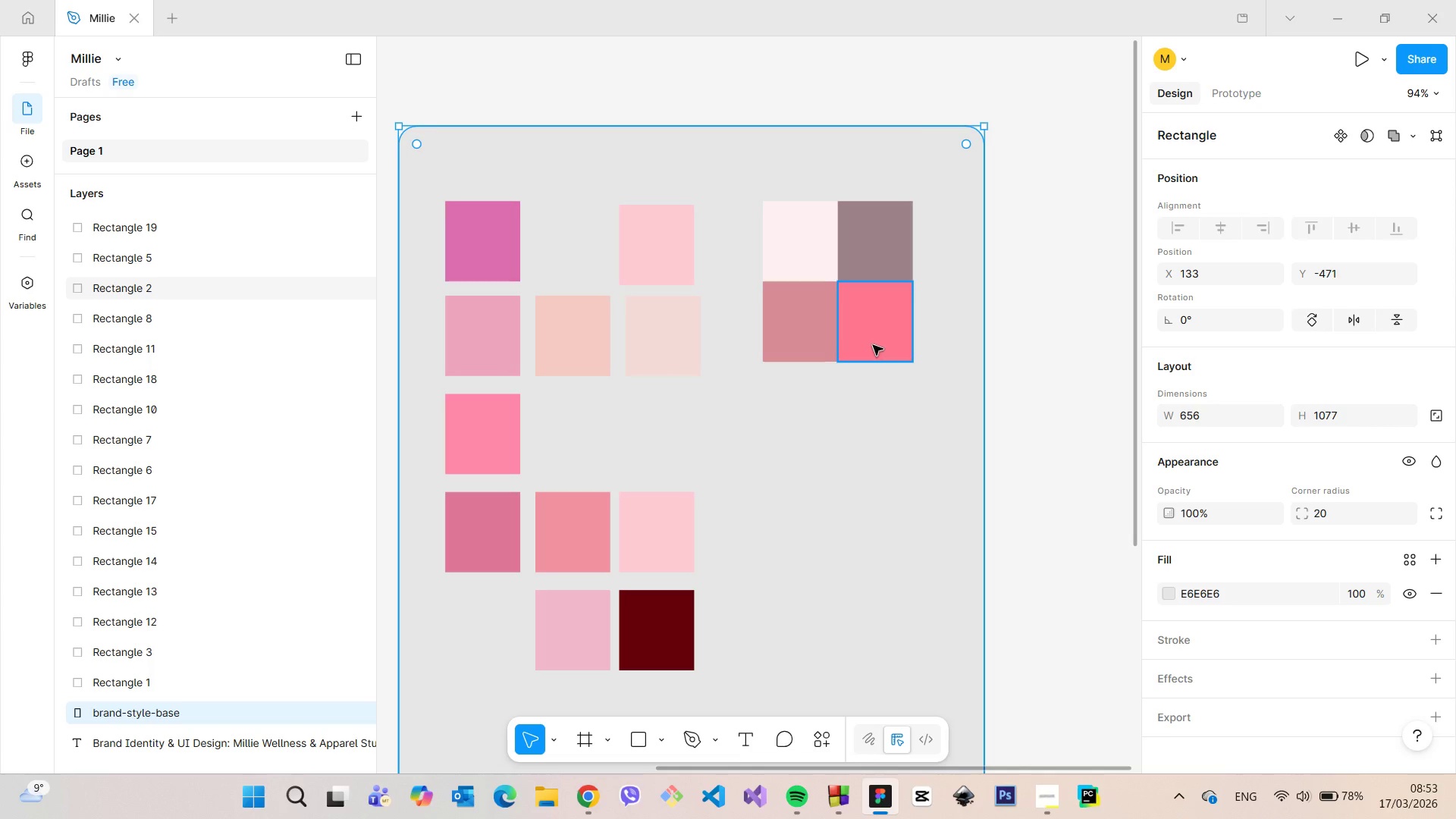 
left_click([874, 345])
 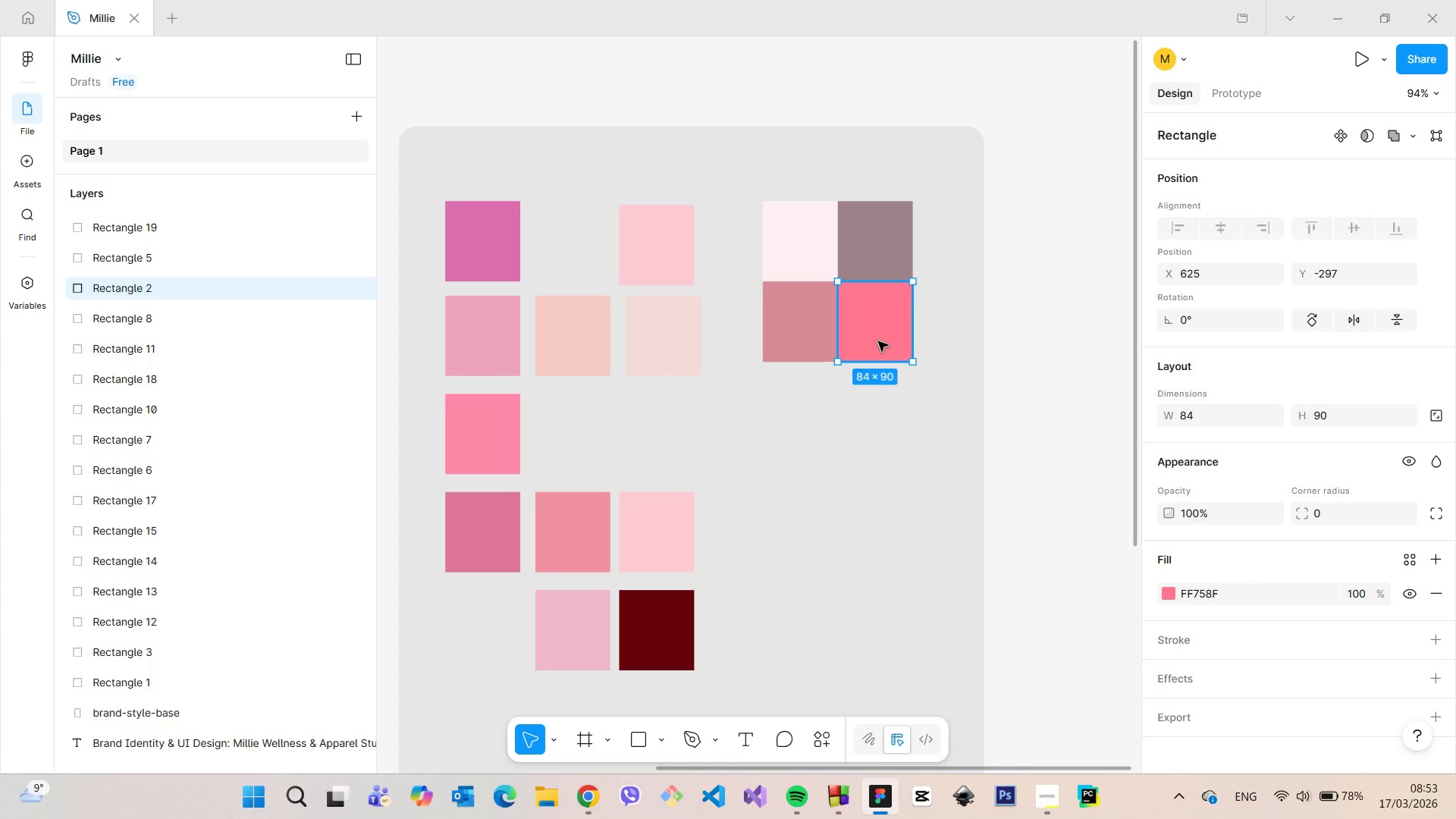 
left_click_drag(start_coordinate=[878, 341], to_coordinate=[584, 456])
 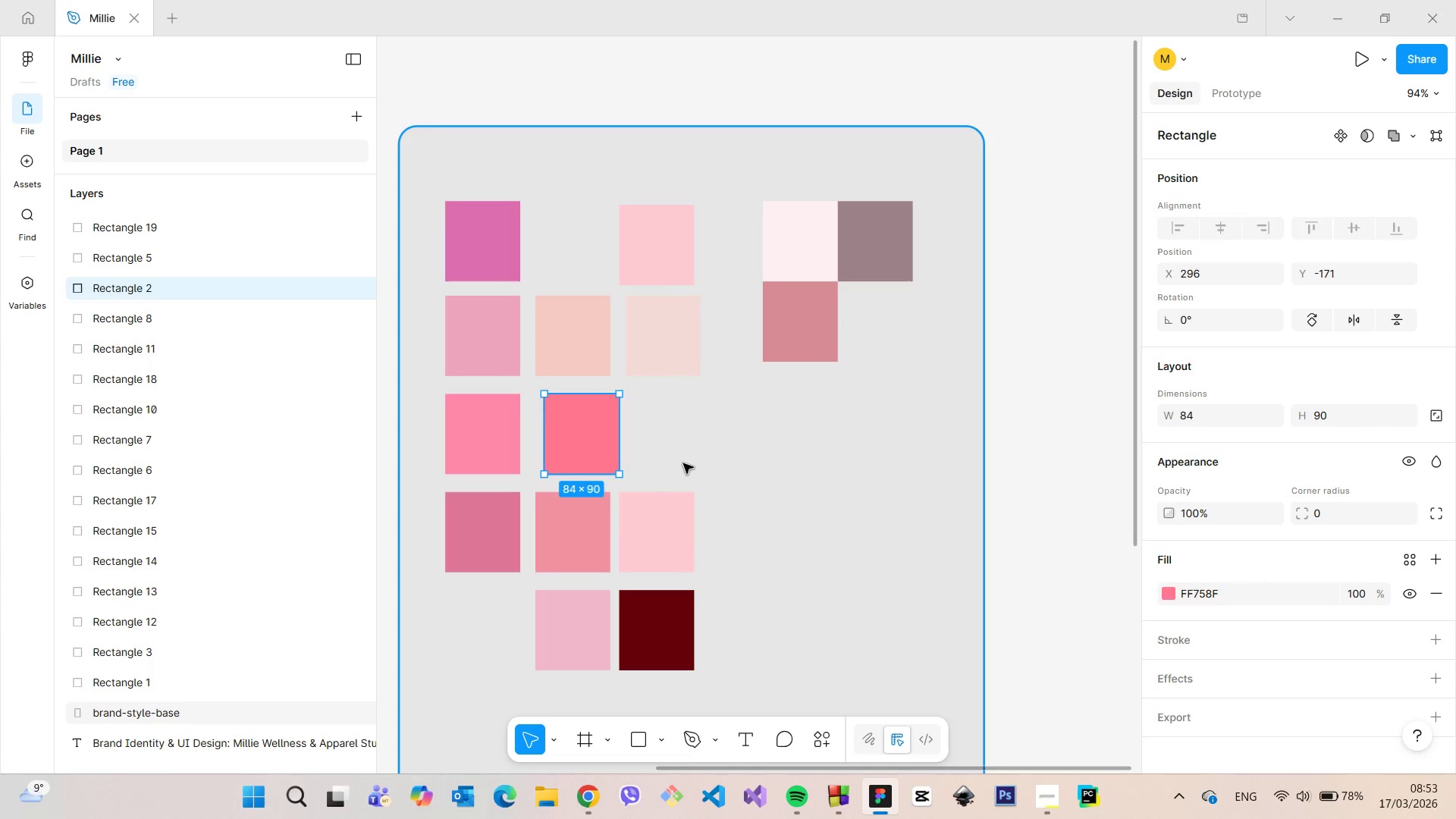 
left_click([683, 463])
 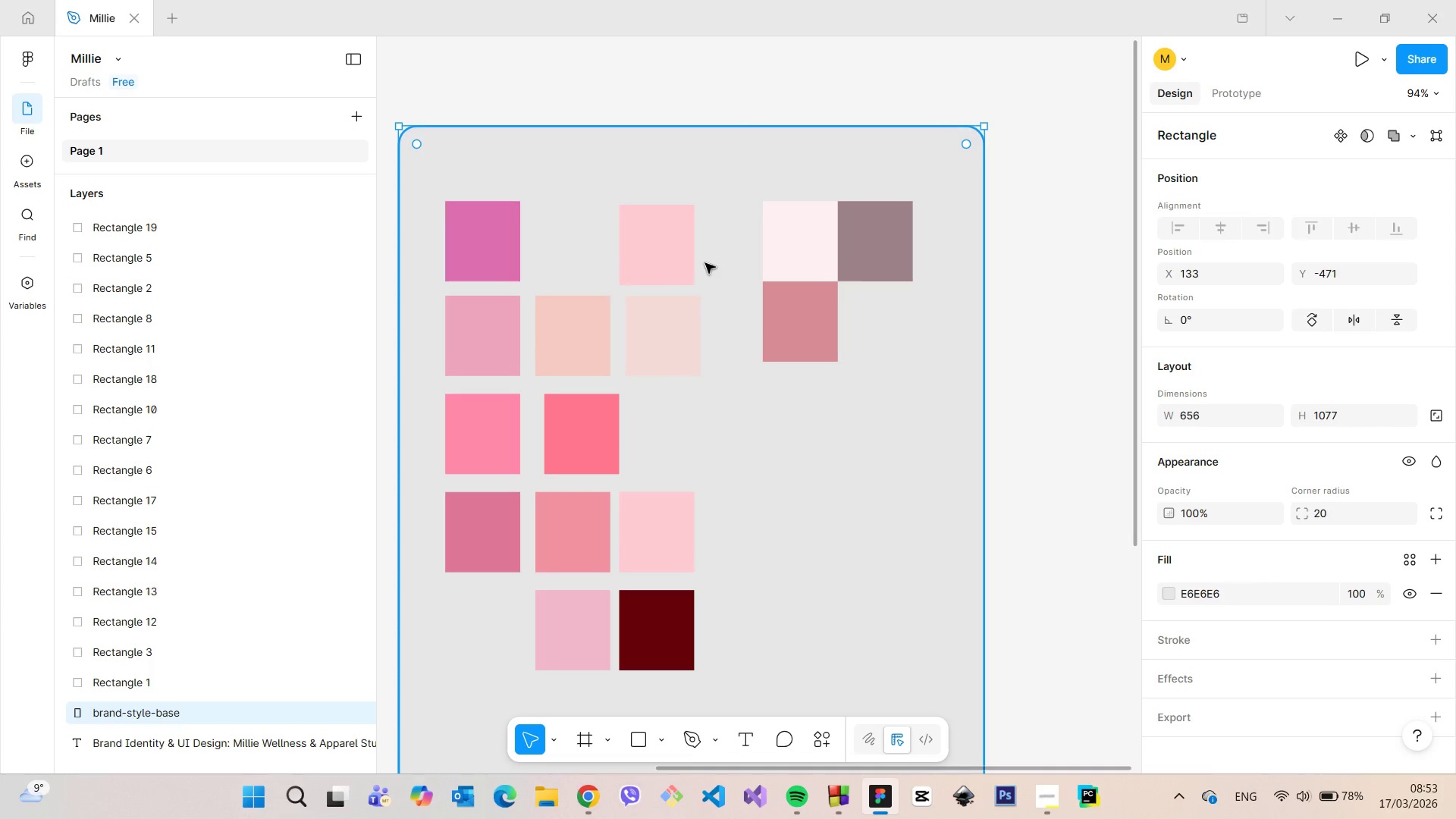 
left_click([672, 535])
 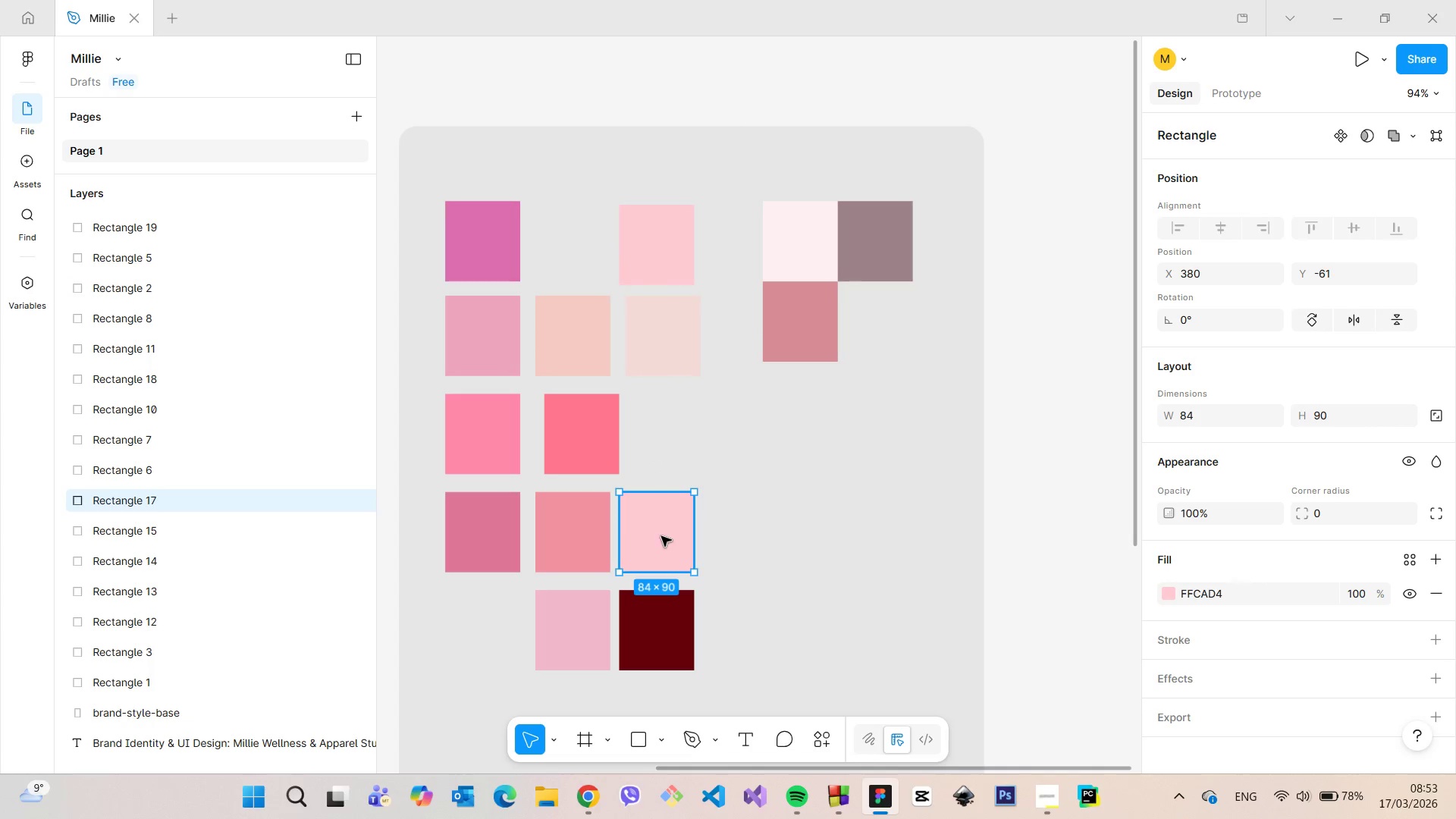 
left_click_drag(start_coordinate=[665, 538], to_coordinate=[885, 328])
 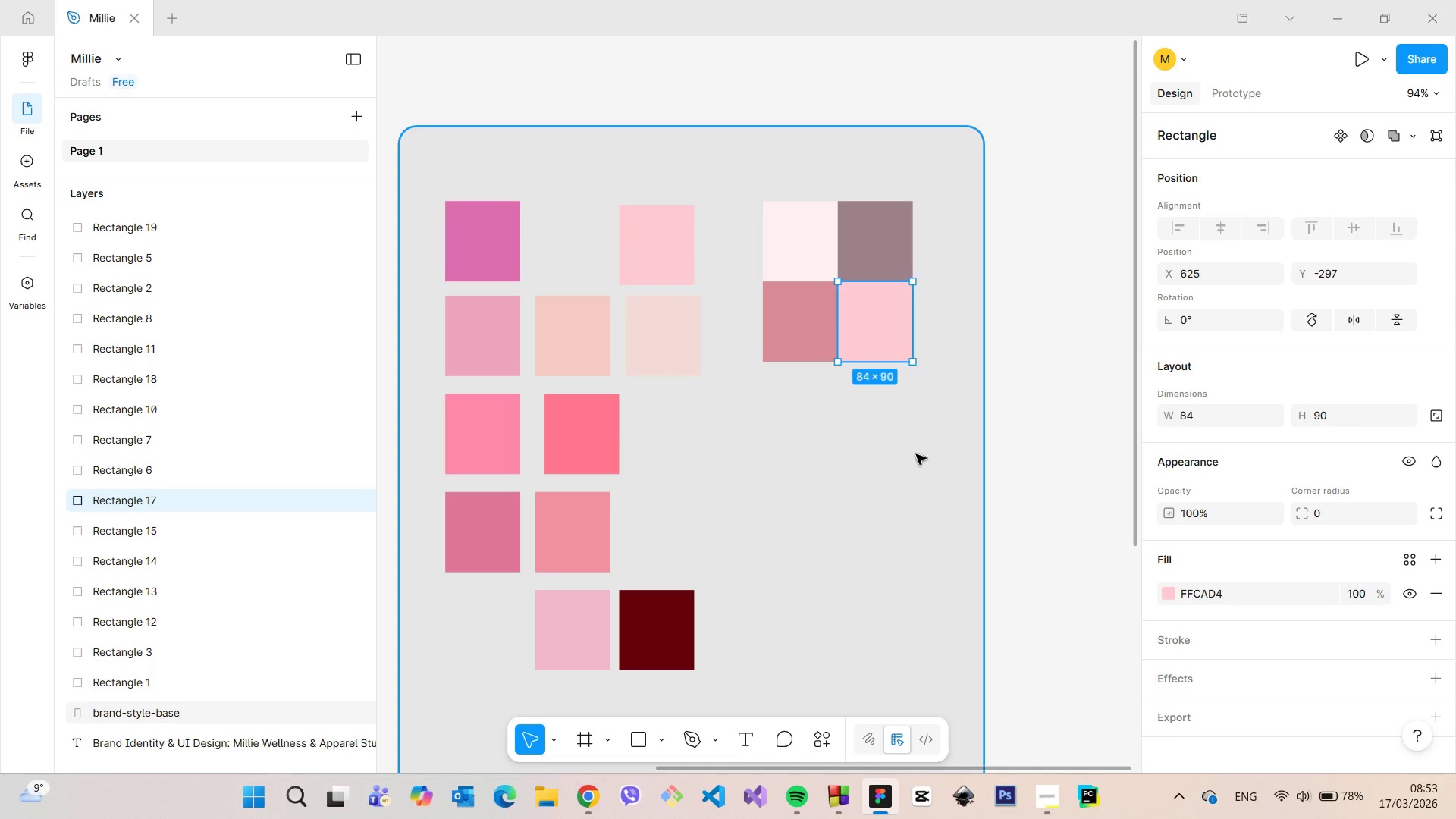 
left_click([916, 454])
 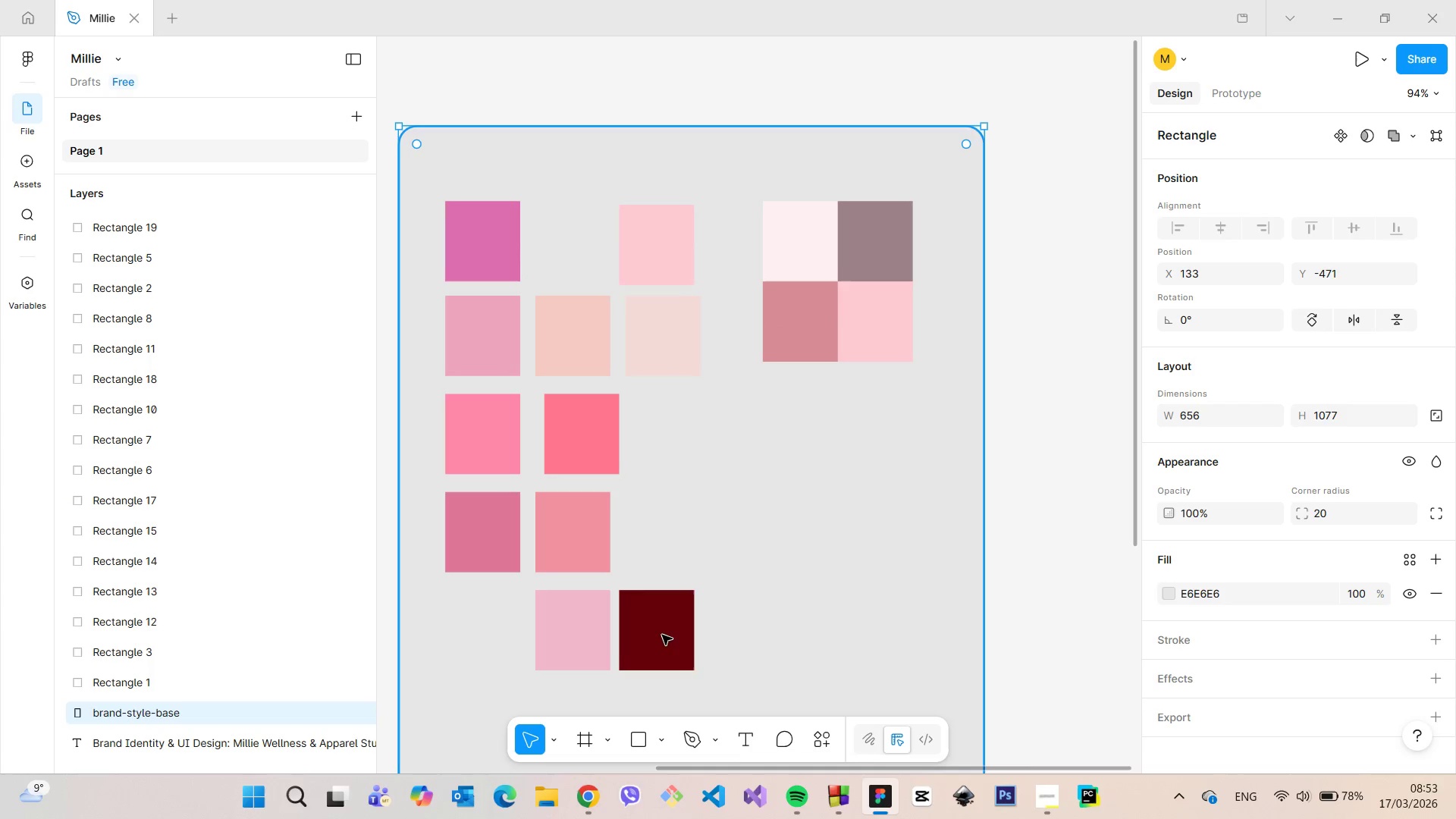 
scroll: coordinate [653, 639], scroll_direction: down, amount: 9.0
 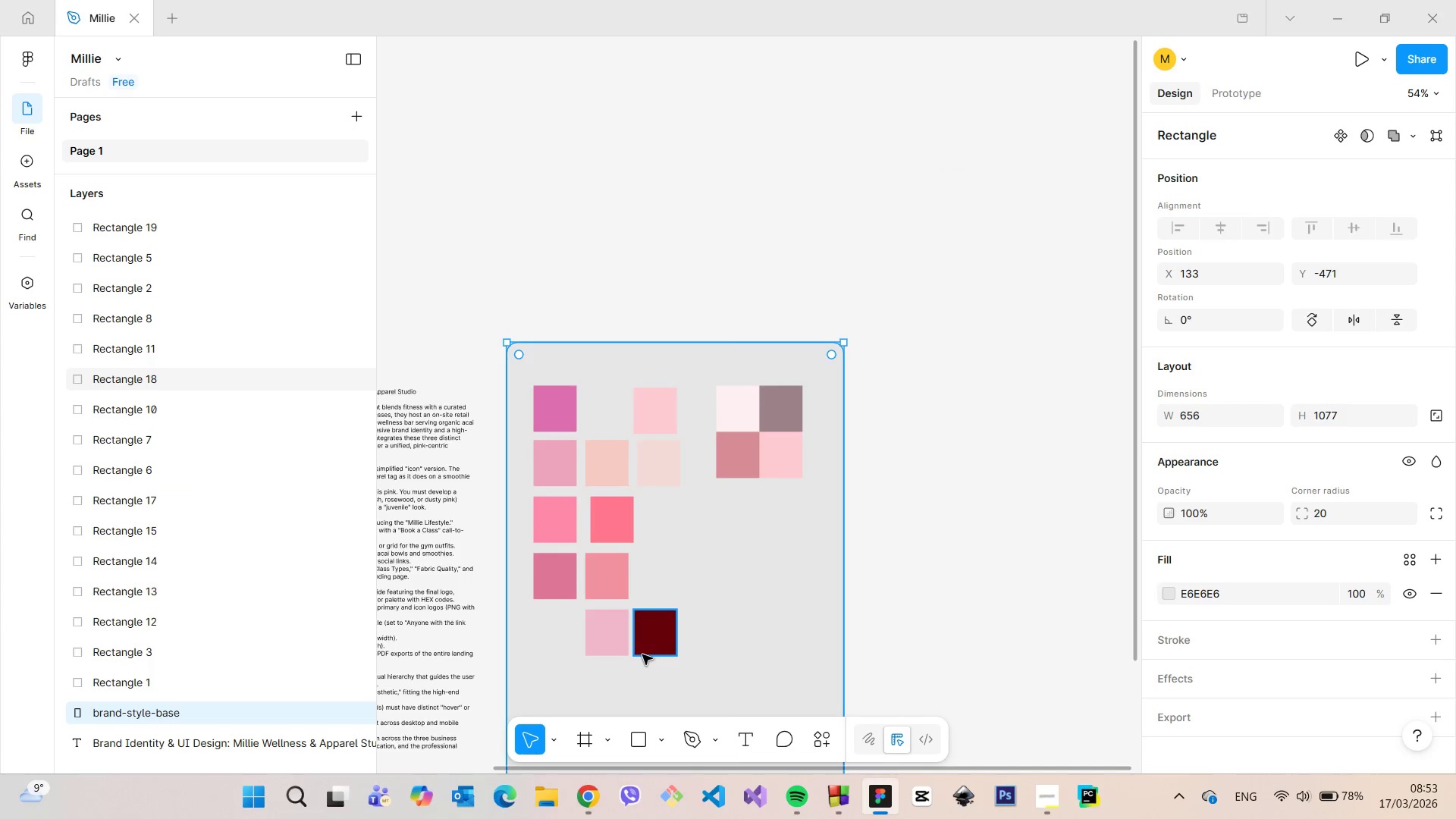 
scroll: coordinate [642, 654], scroll_direction: up, amount: 8.0
 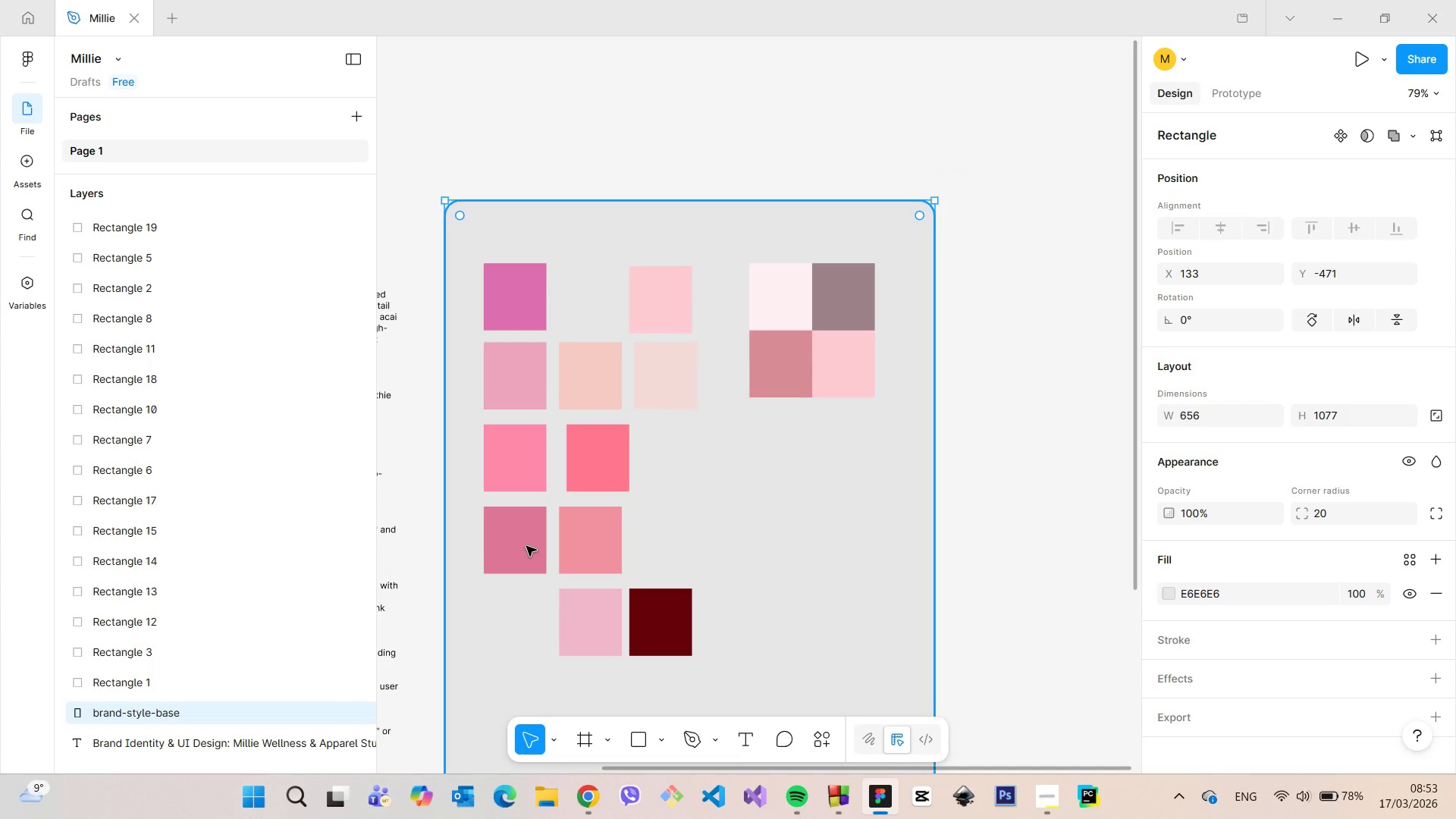 
left_click([524, 545])
 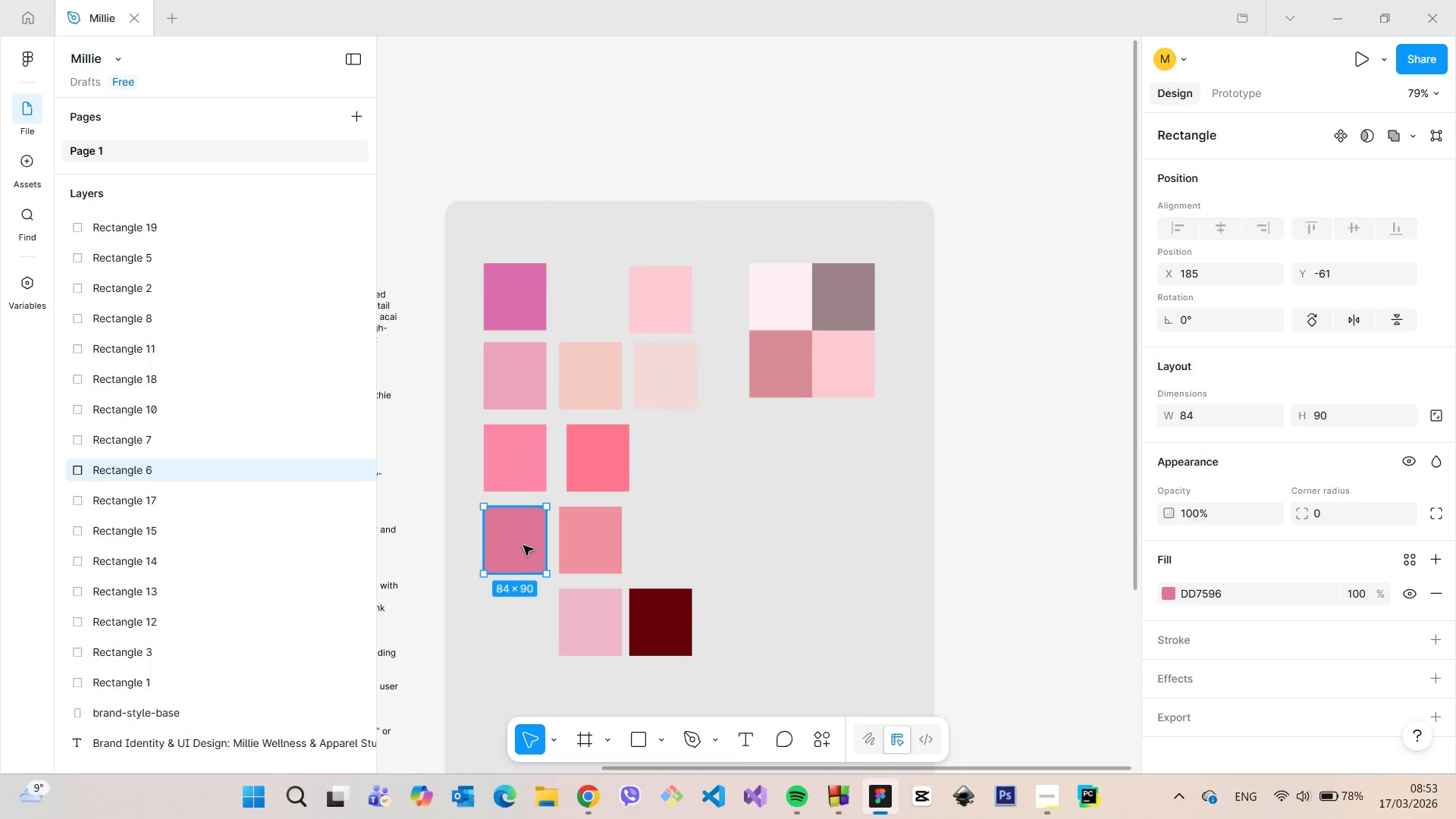 
left_click_drag(start_coordinate=[523, 545], to_coordinate=[851, 438])
 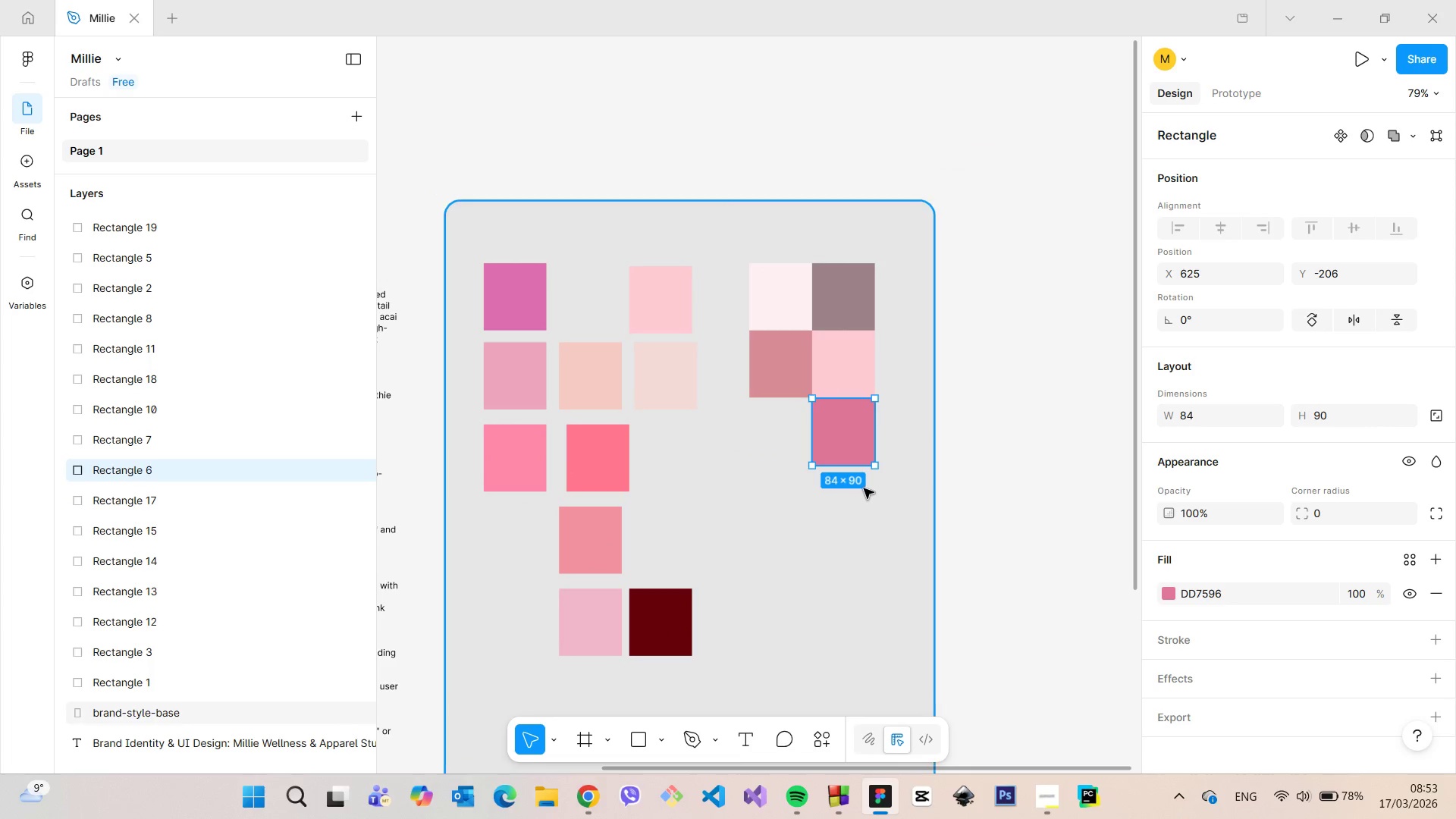 
left_click([864, 488])
 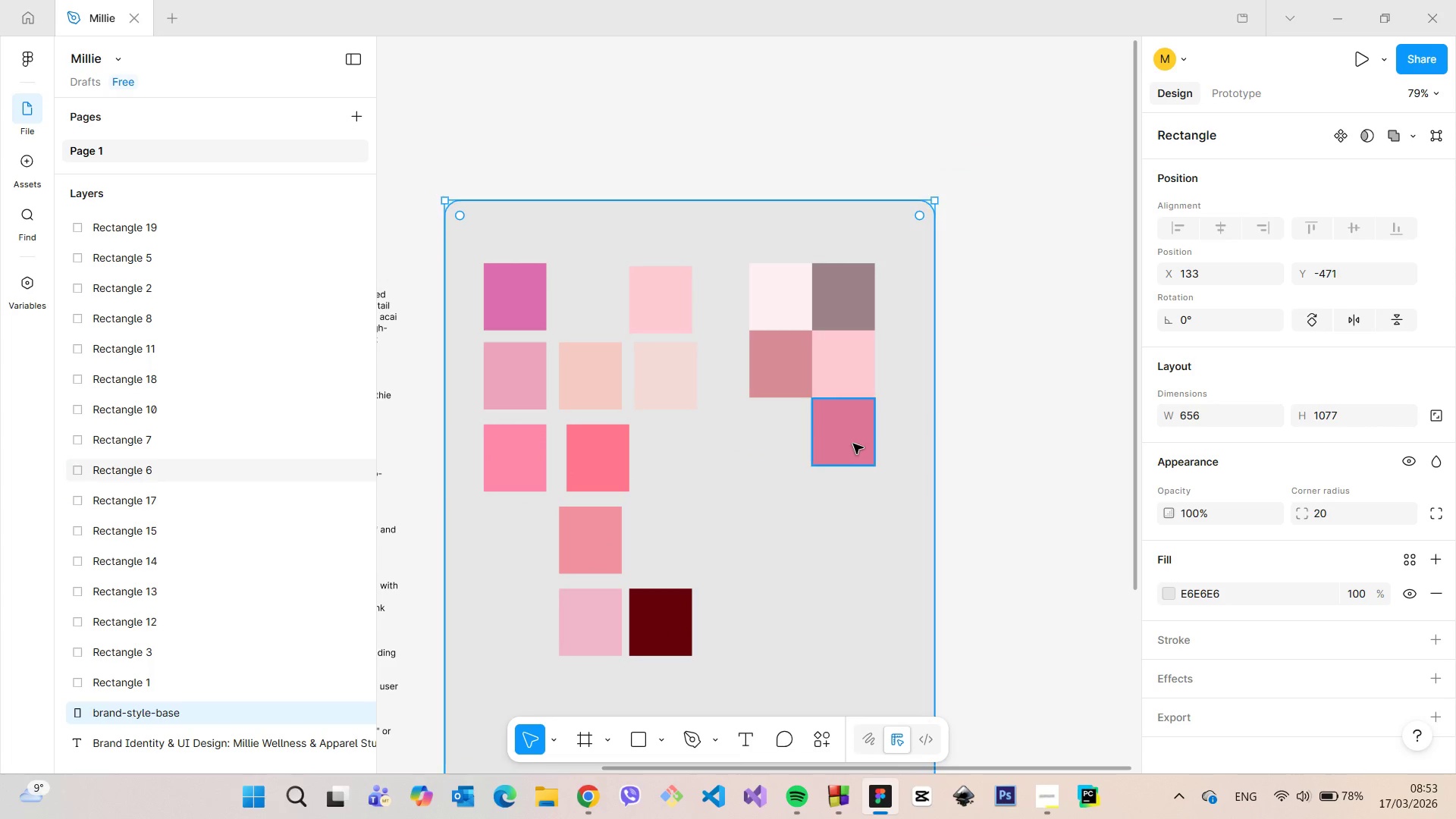 
left_click([853, 443])
 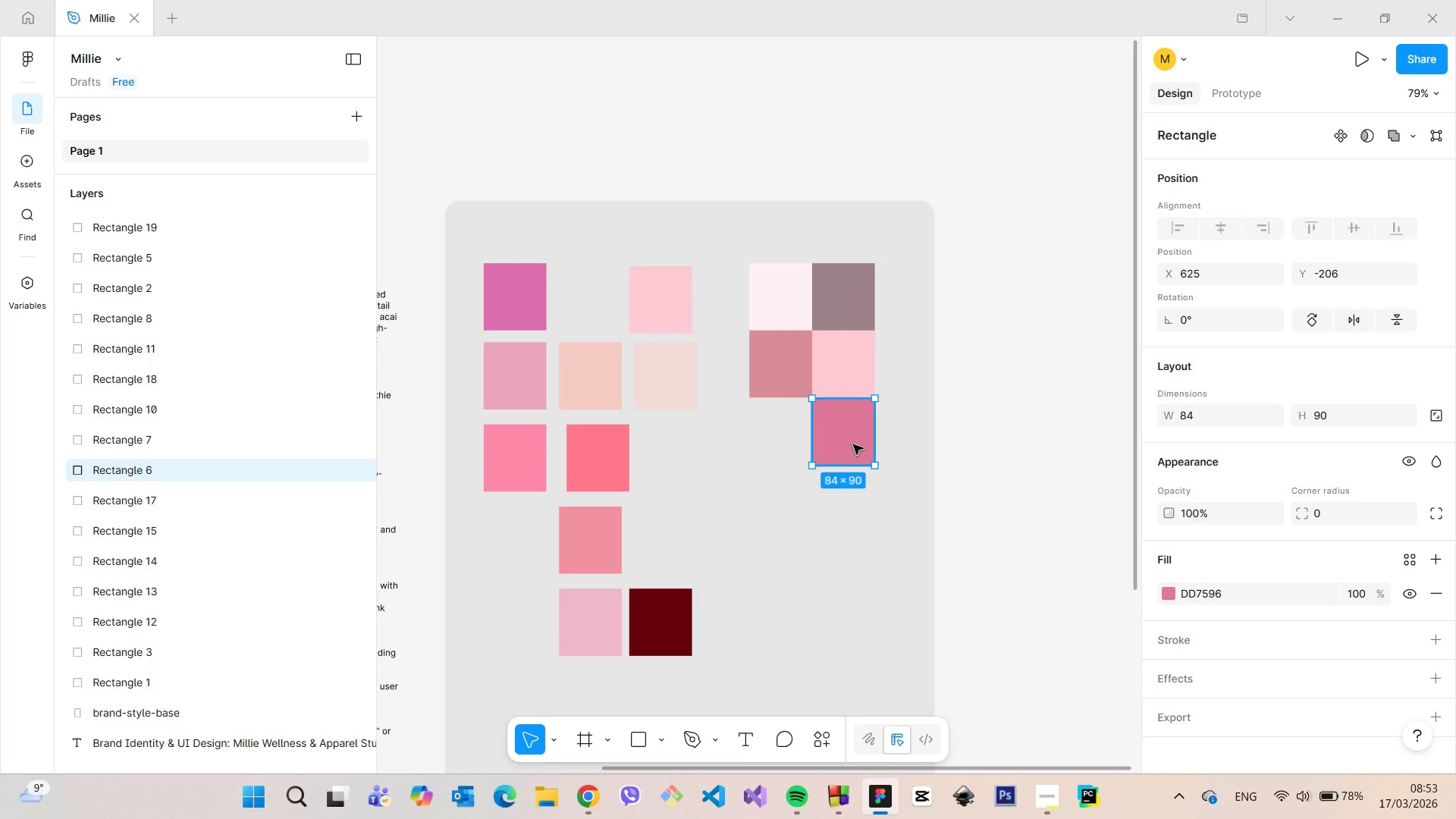 
key(Backspace)
 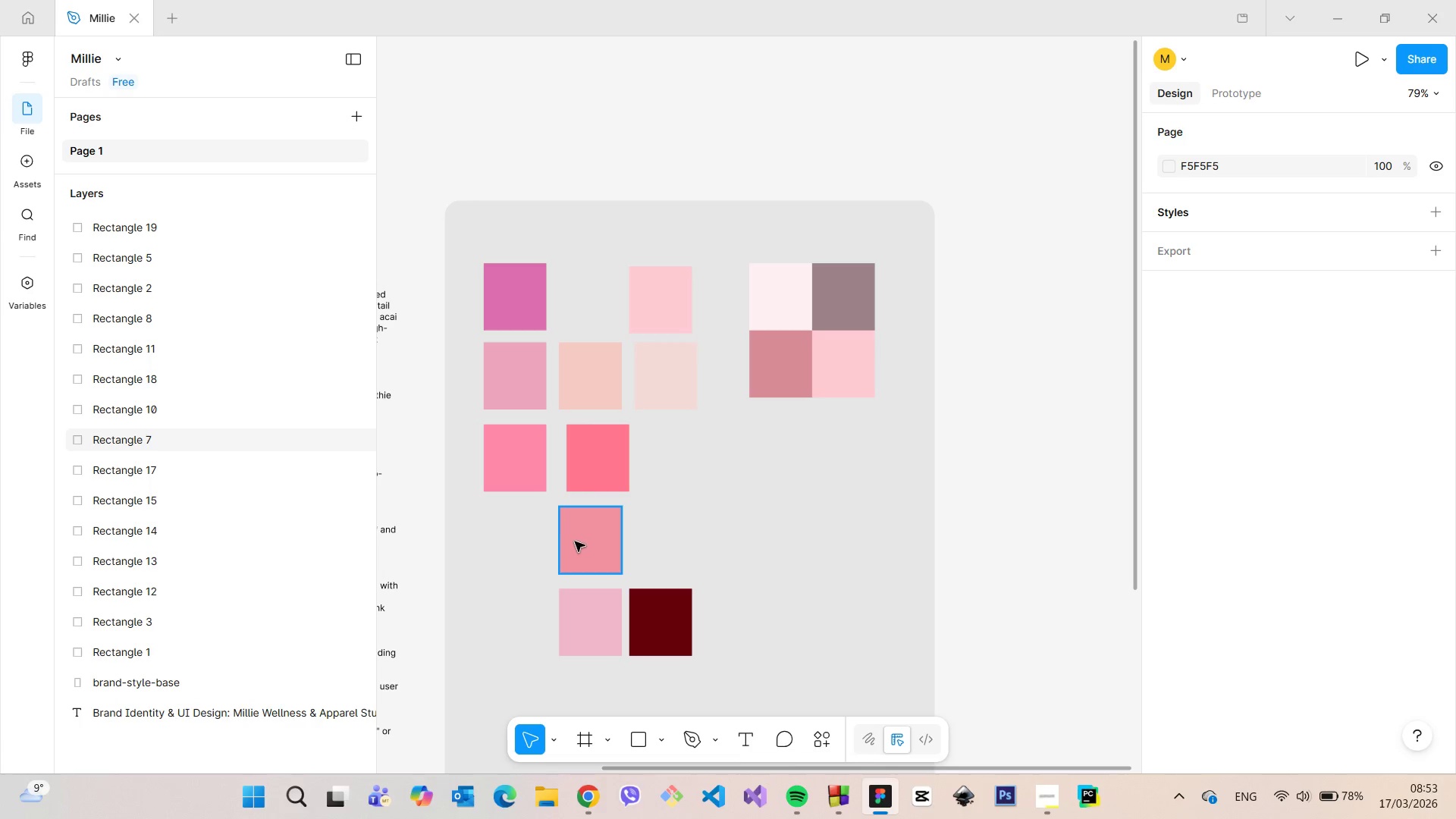 
left_click_drag(start_coordinate=[592, 548], to_coordinate=[817, 441])
 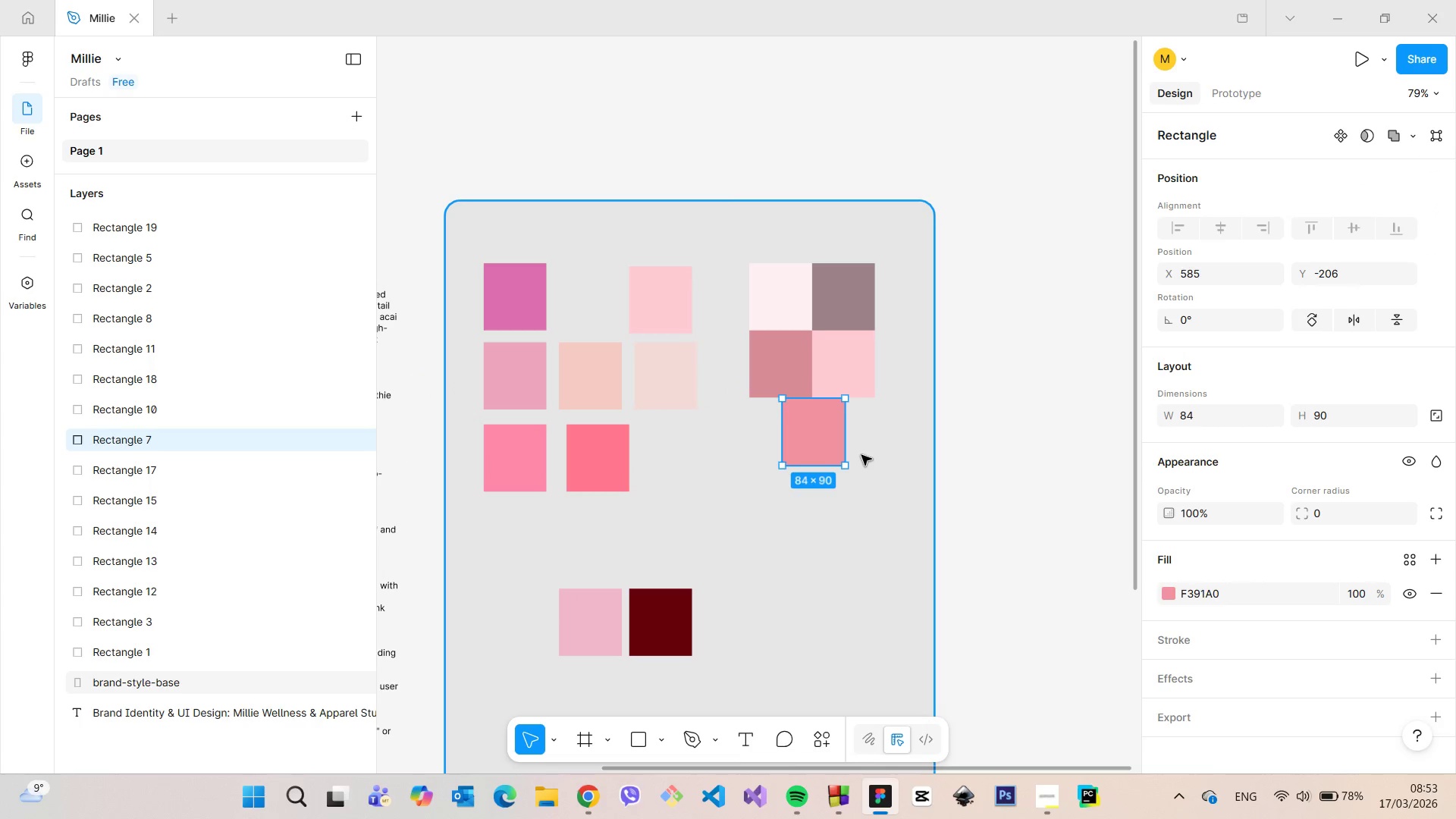 
left_click([861, 455])
 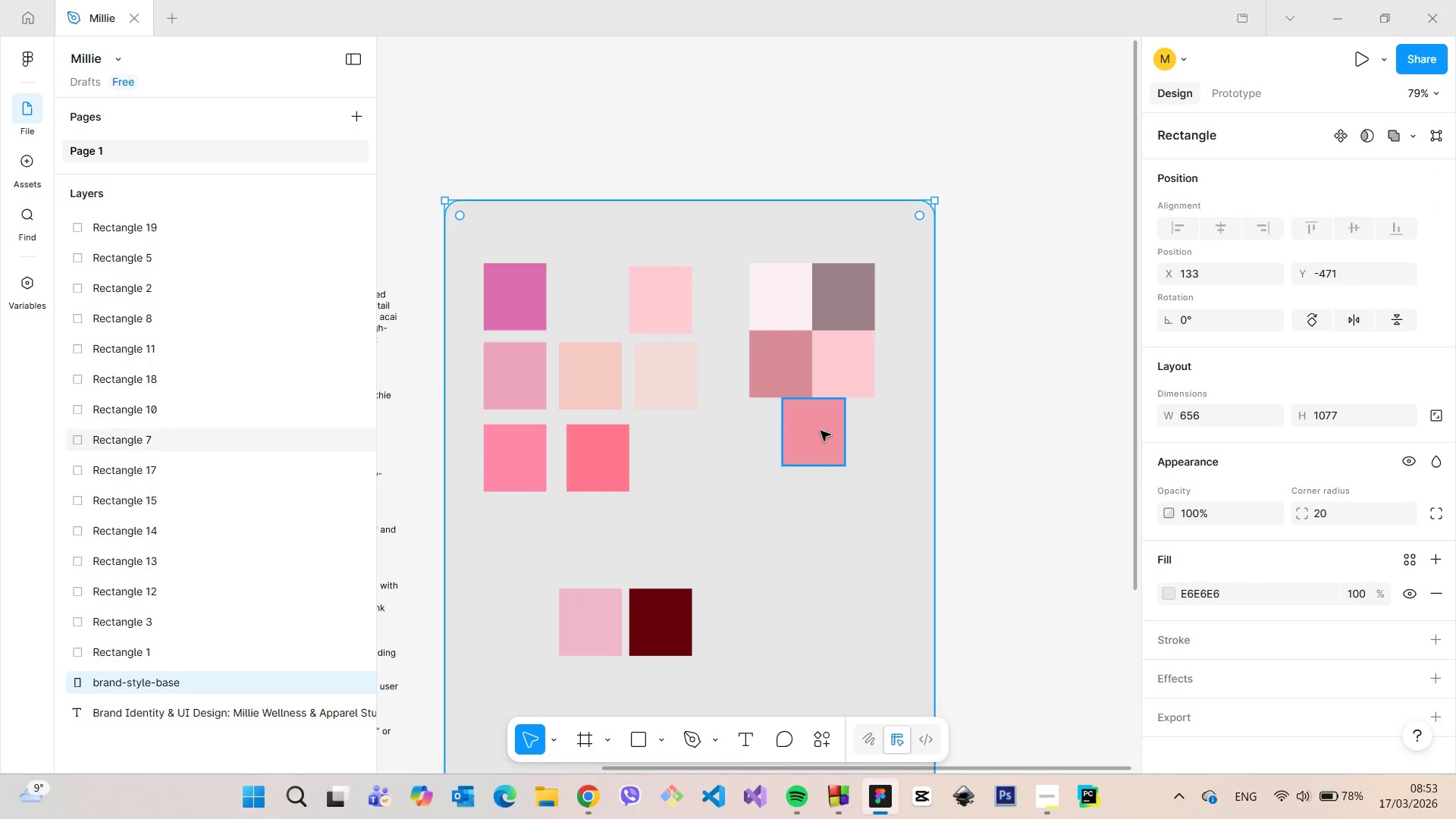 
scroll: coordinate [817, 430], scroll_direction: up, amount: 8.0
 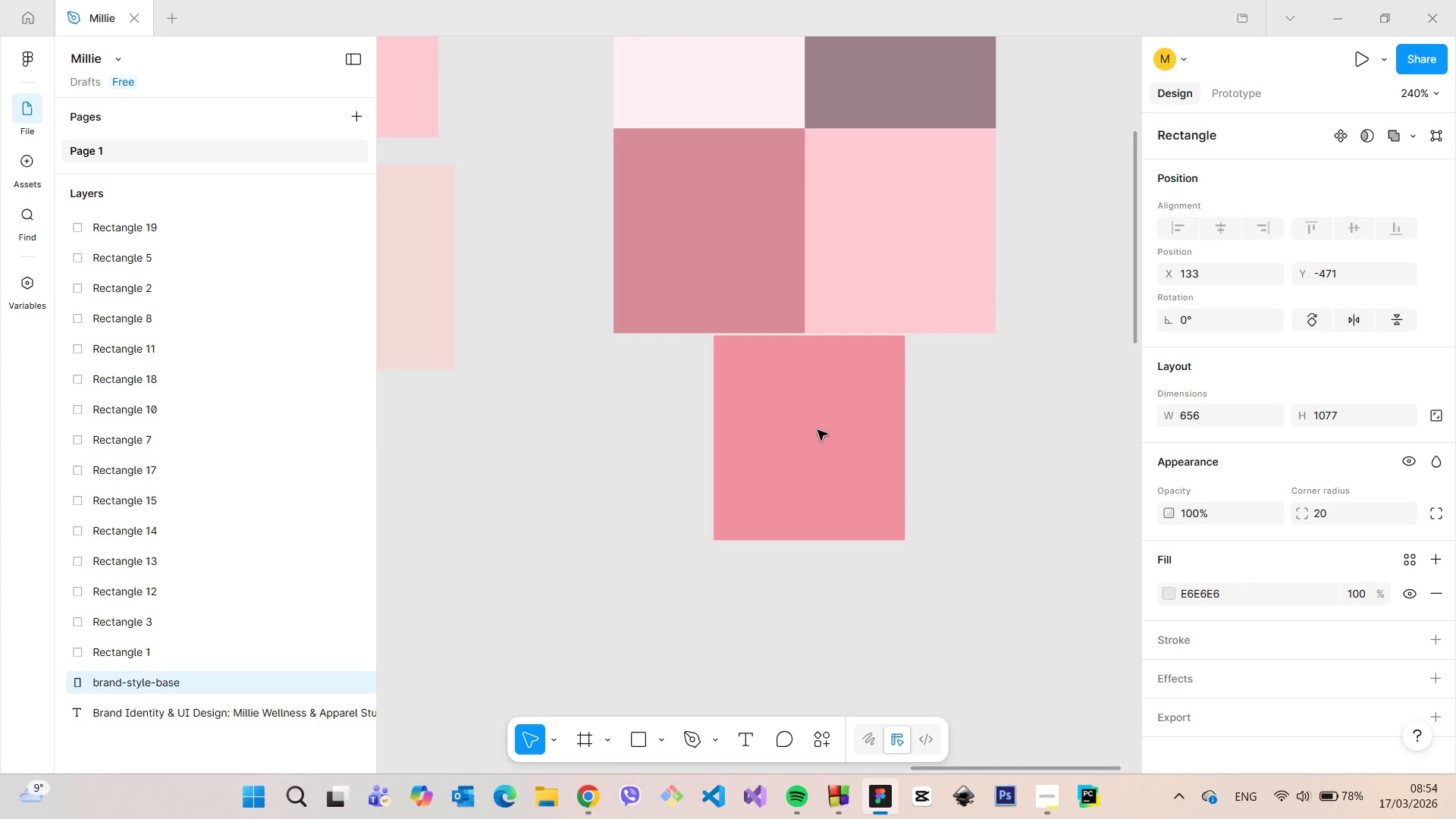 
scroll: coordinate [817, 432], scroll_direction: down, amount: 10.0
 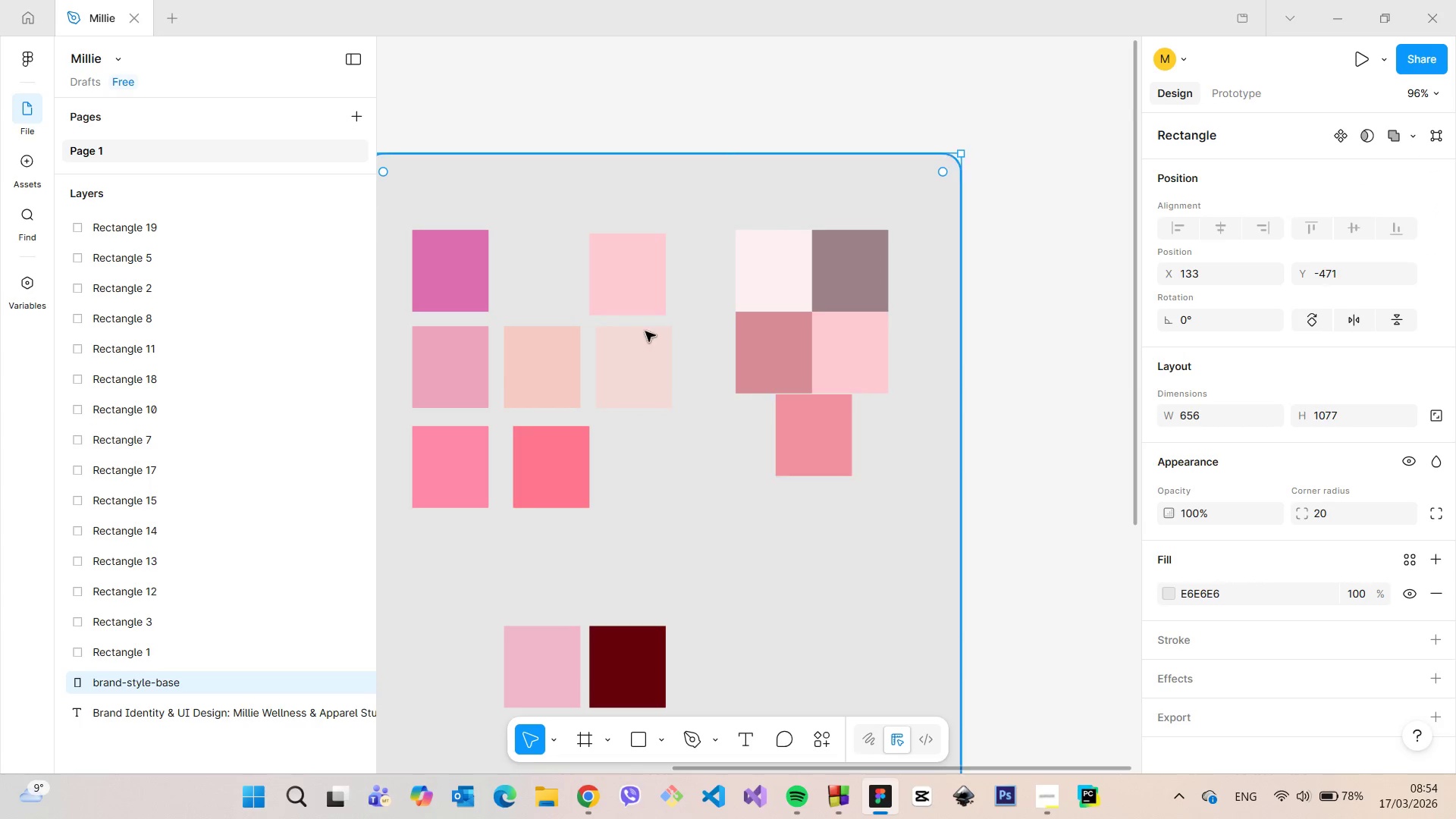 
left_click([626, 297])
 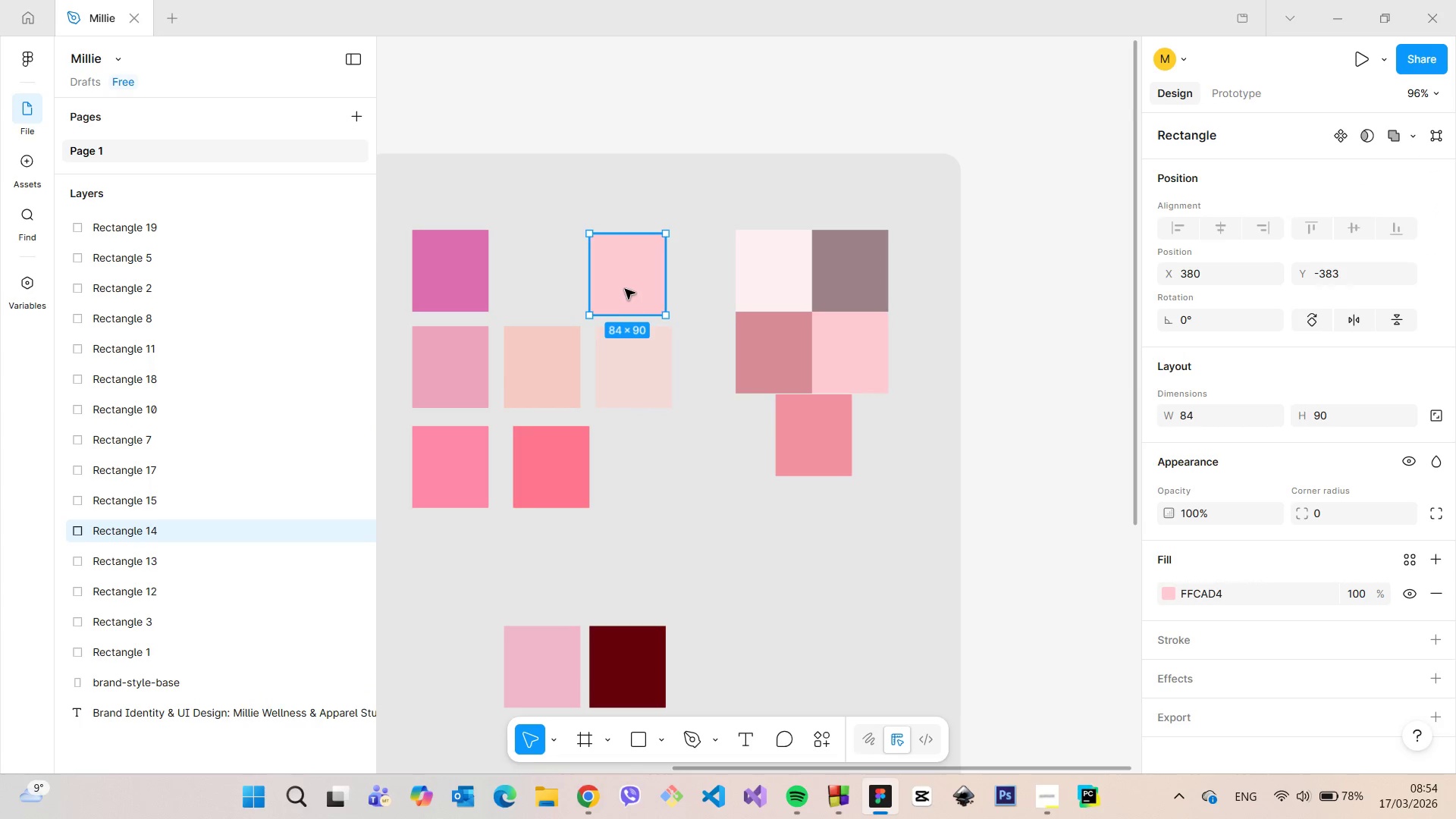 
left_click_drag(start_coordinate=[625, 289], to_coordinate=[849, 365])
 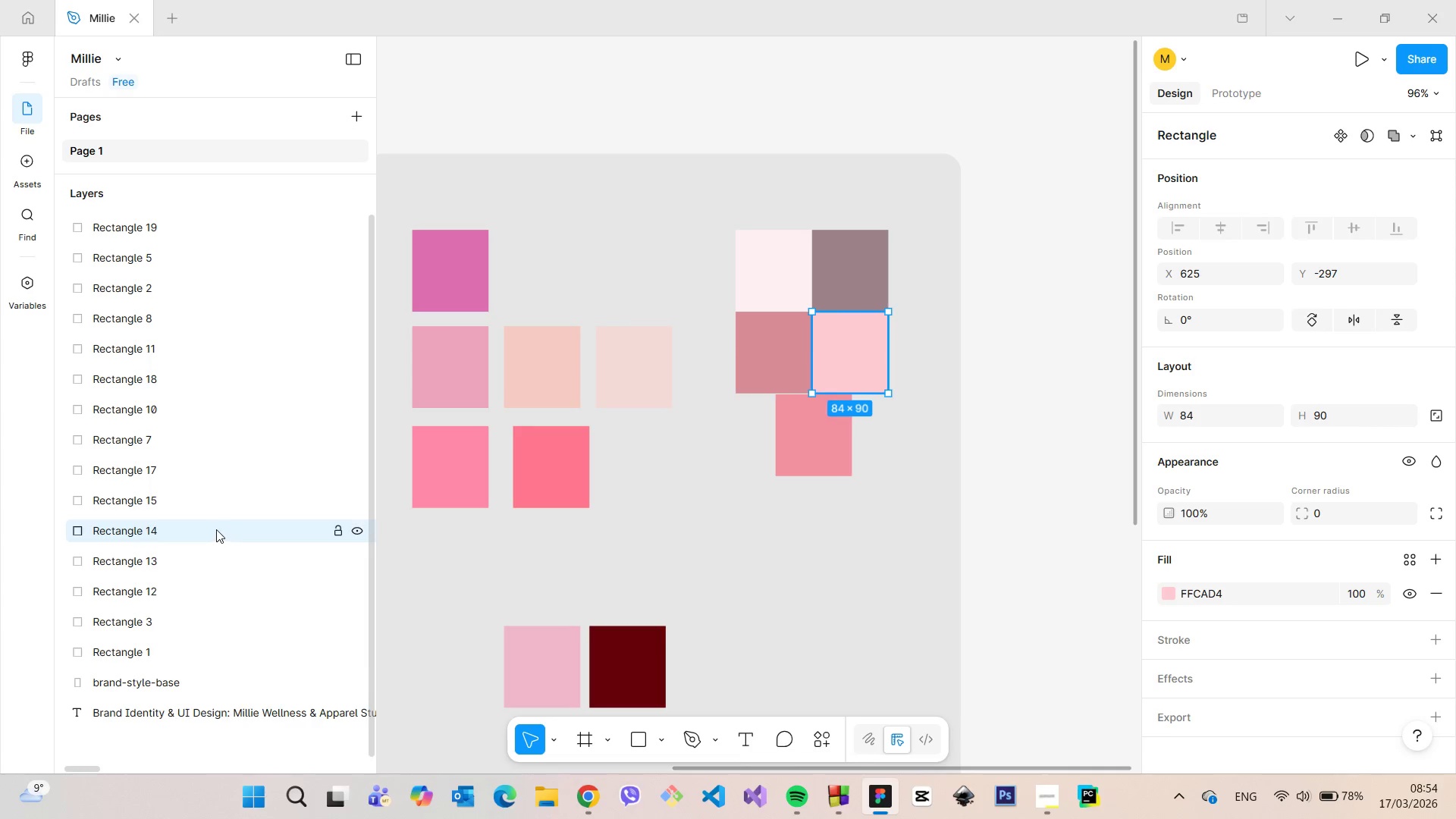 
left_click_drag(start_coordinate=[215, 529], to_coordinate=[221, 223])
 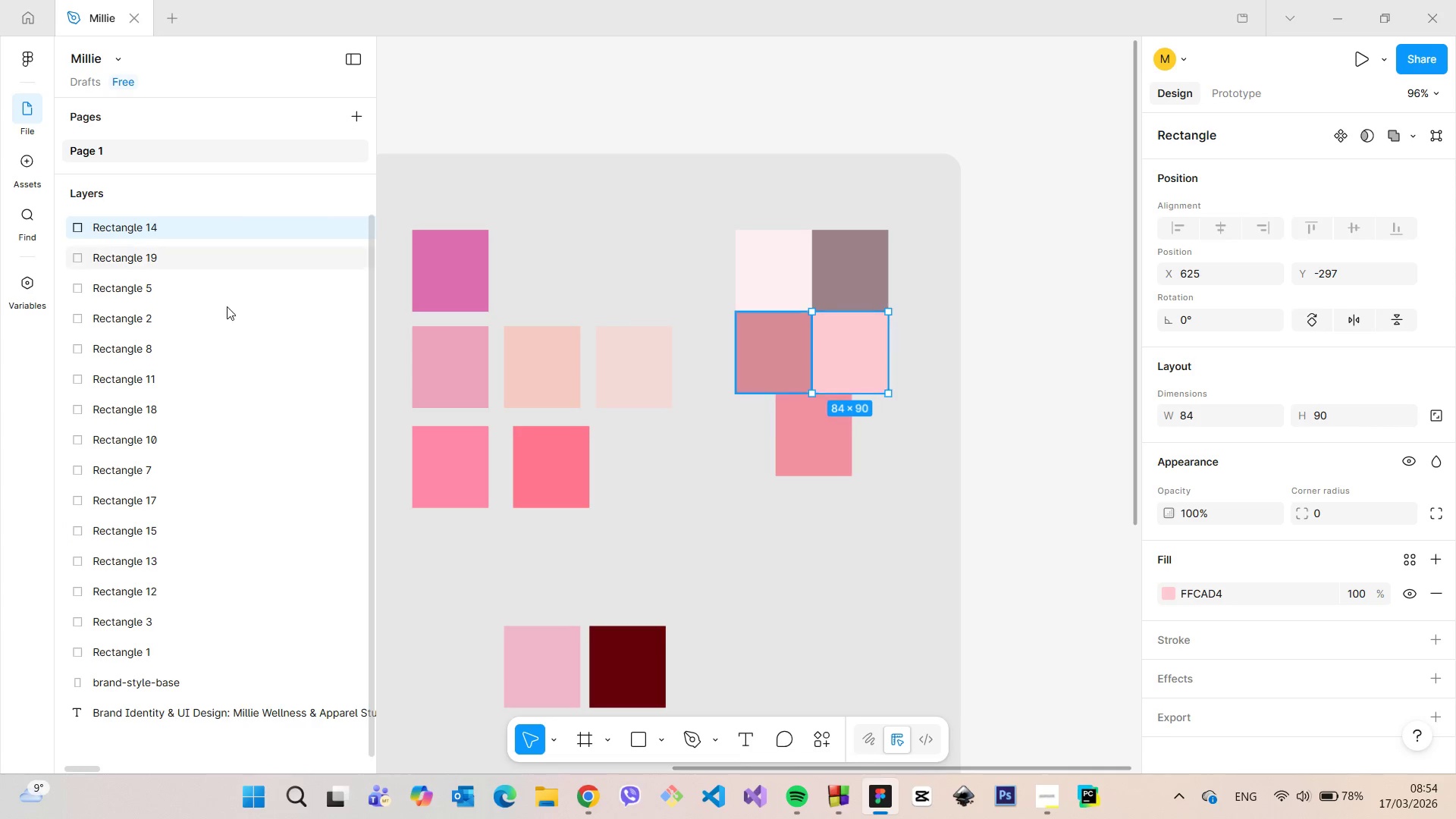 
scroll: coordinate [227, 349], scroll_direction: up, amount: 9.0
 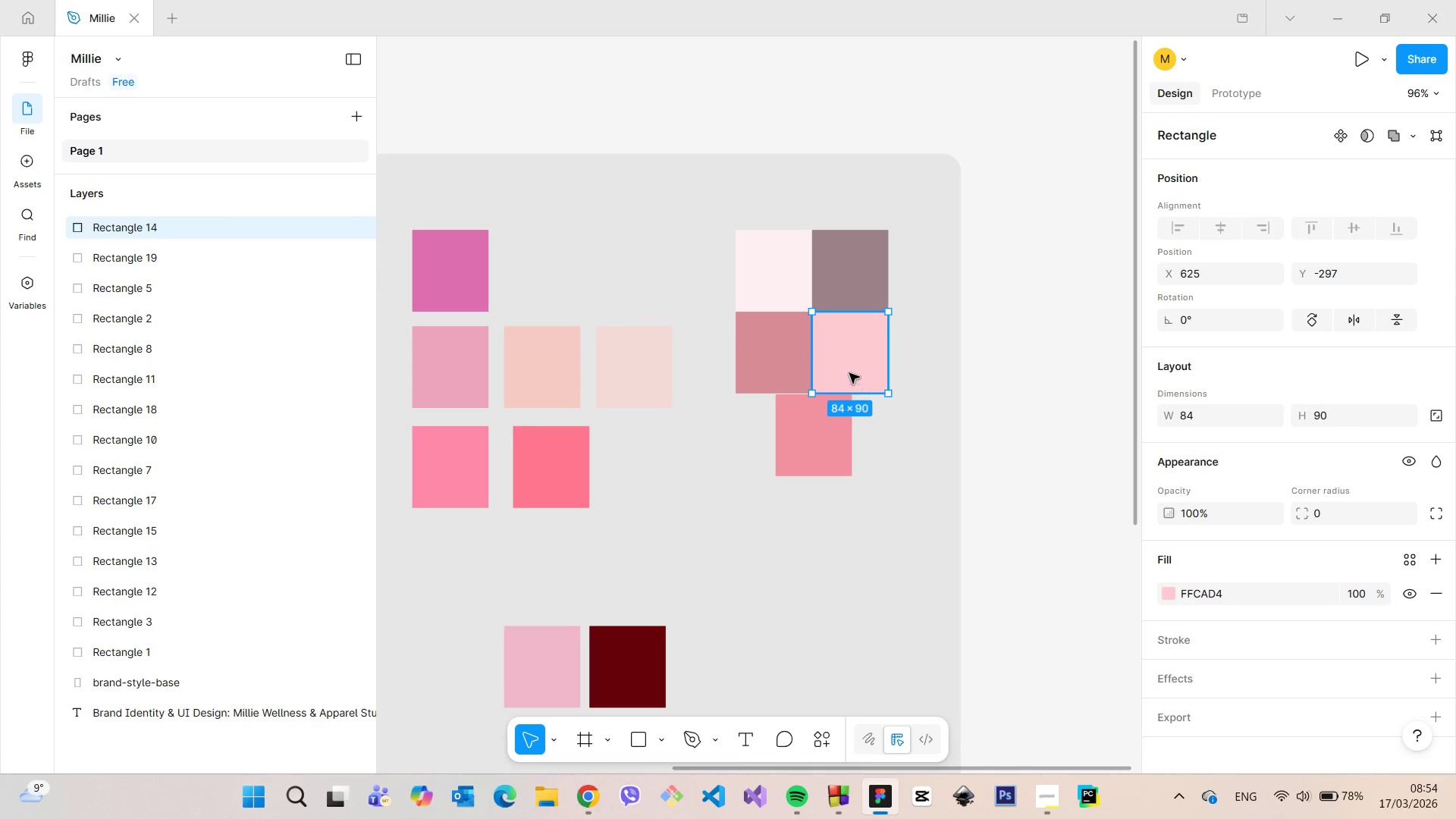 
left_click_drag(start_coordinate=[848, 370], to_coordinate=[907, 374])
 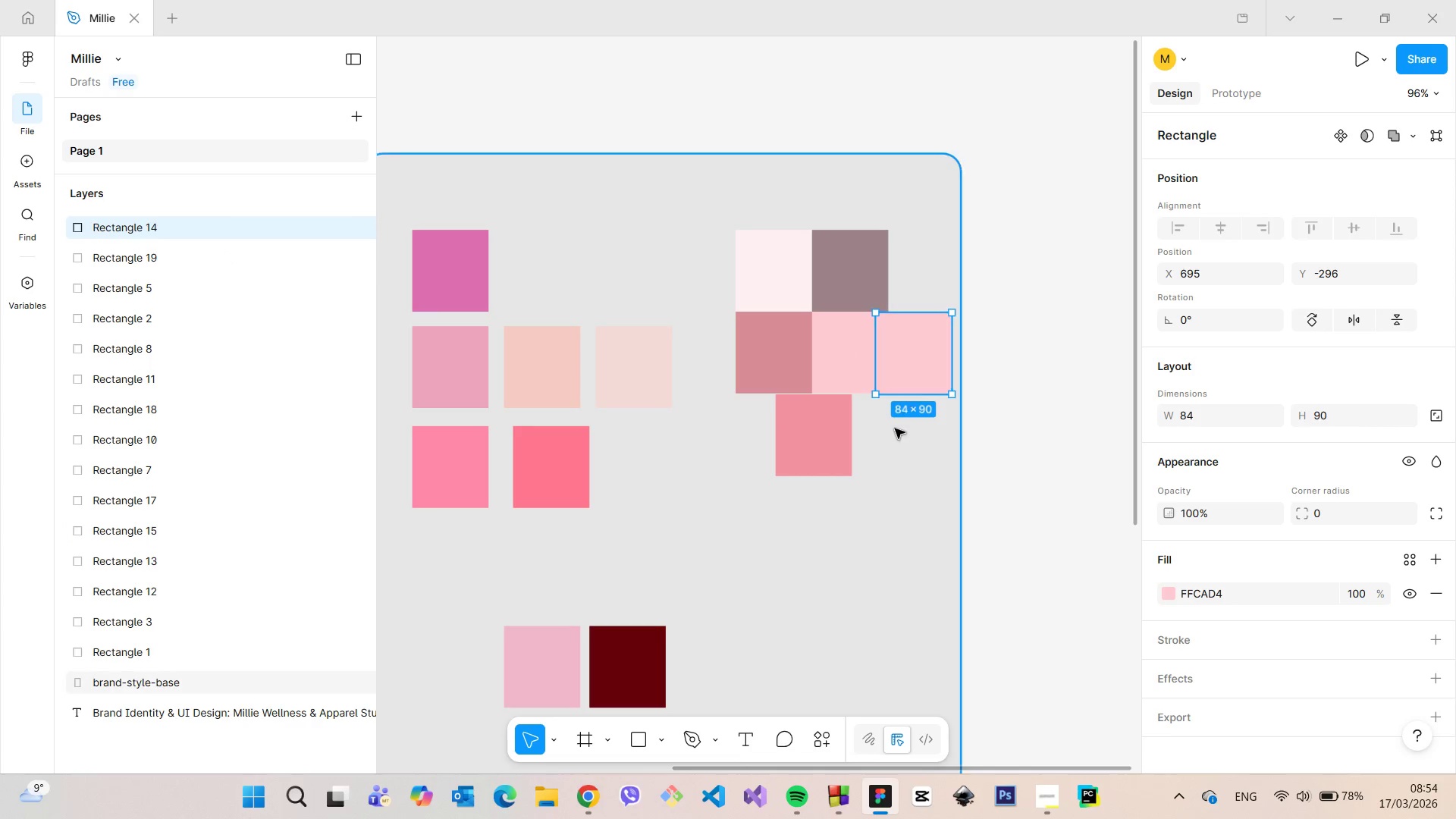 
left_click([895, 428])
 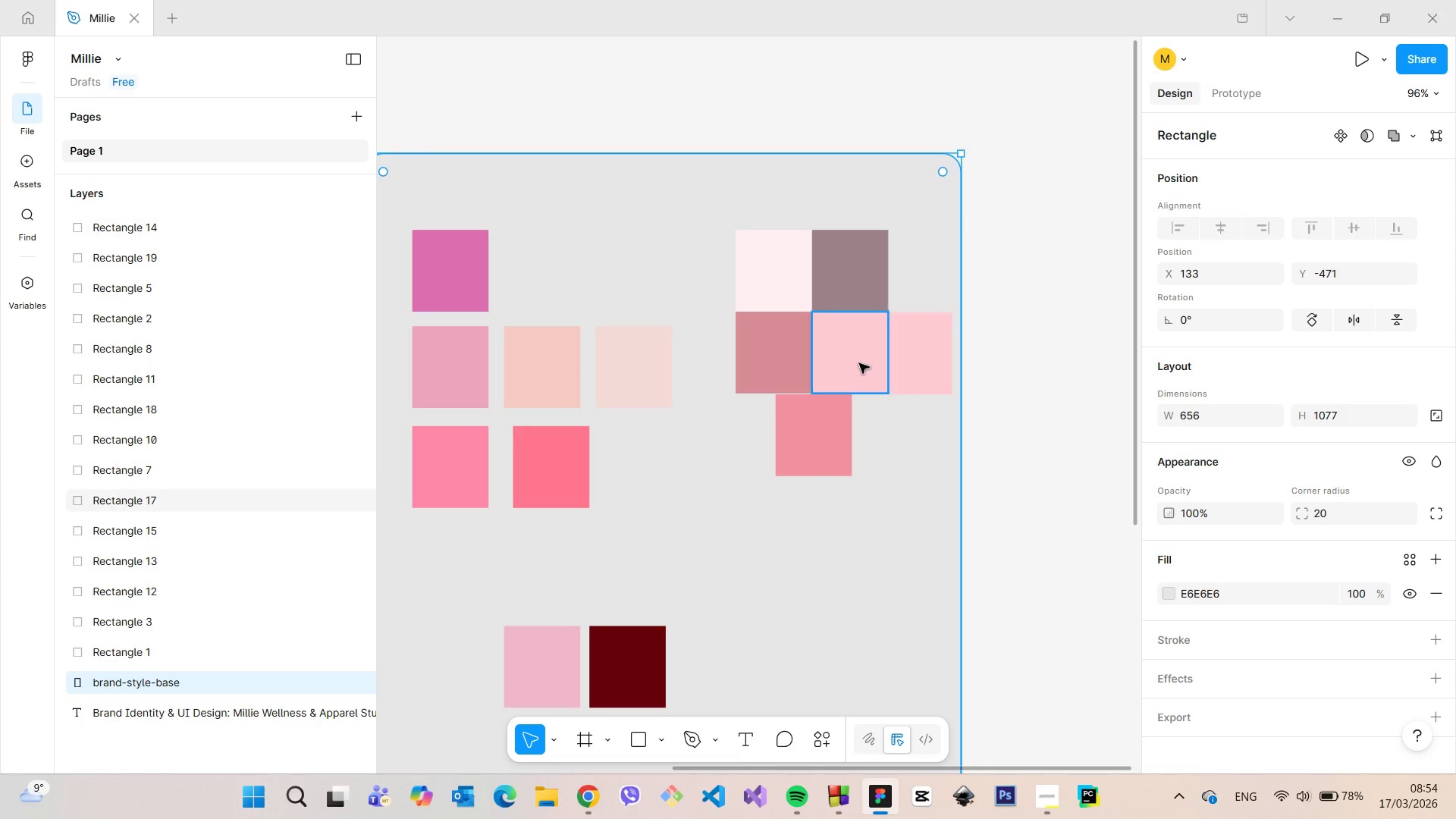 
left_click([859, 363])
 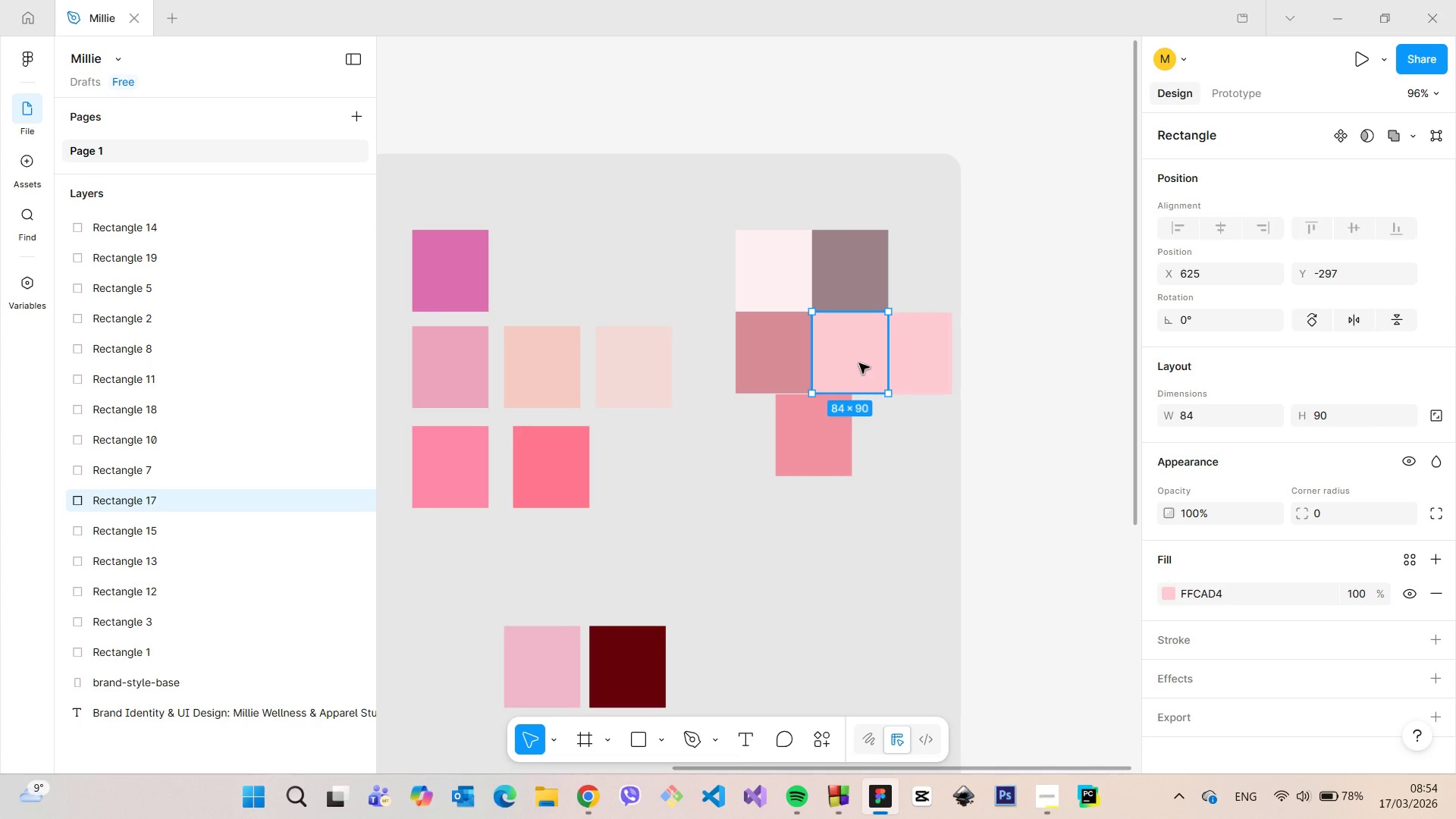 
key(Backspace)
 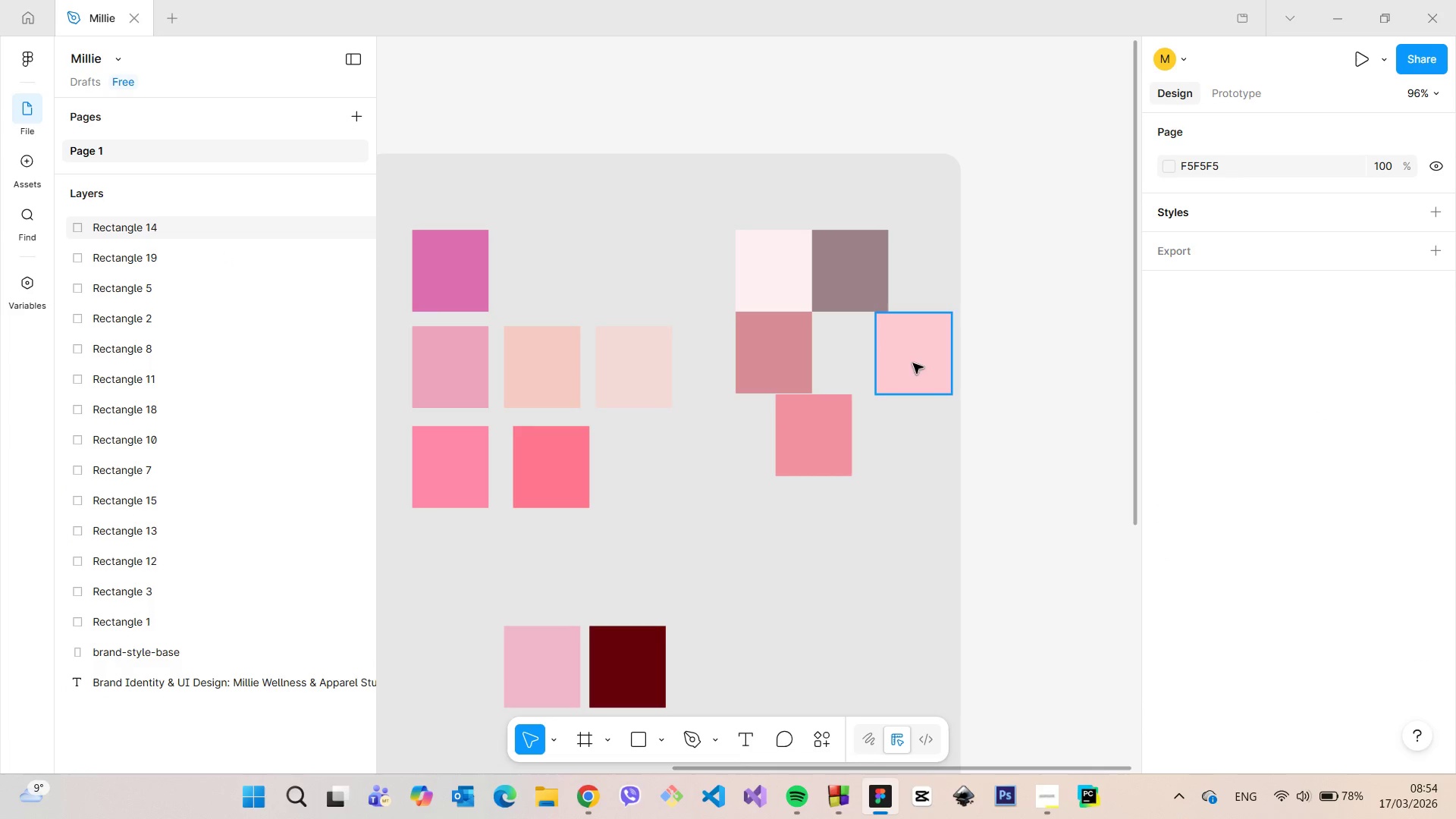 
left_click([933, 365])
 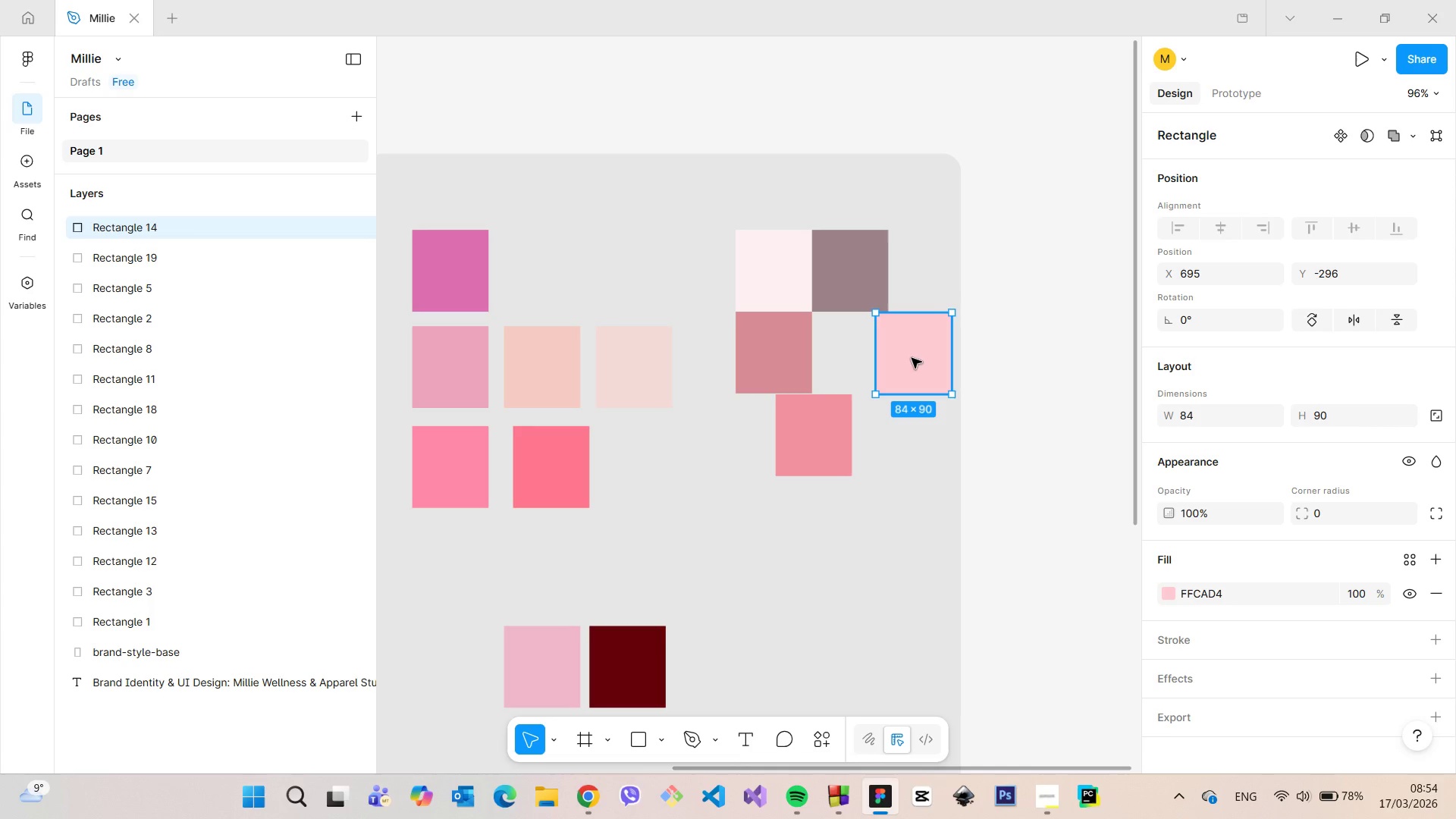 
left_click_drag(start_coordinate=[911, 358], to_coordinate=[847, 353])
 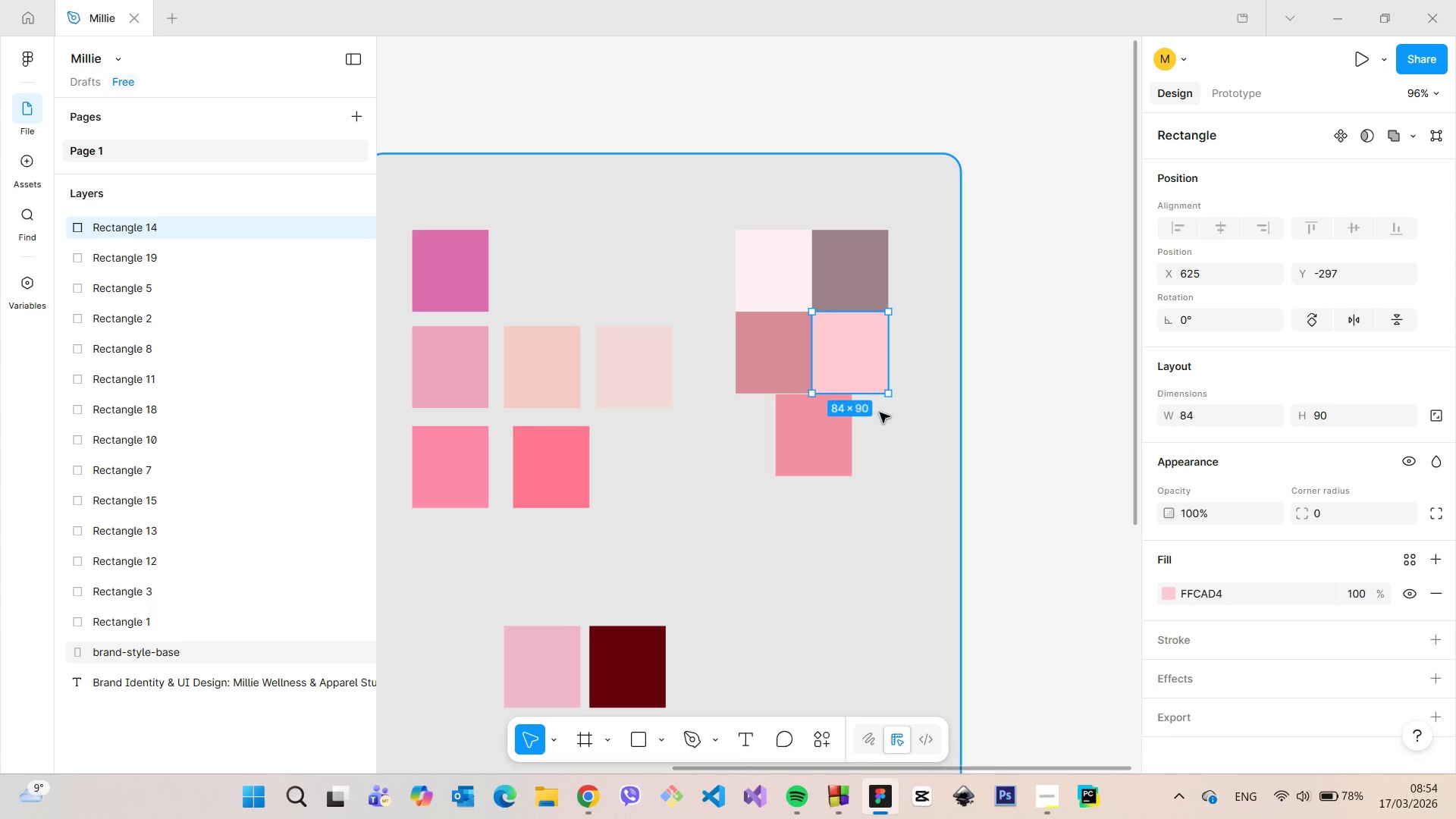 
left_click([880, 413])
 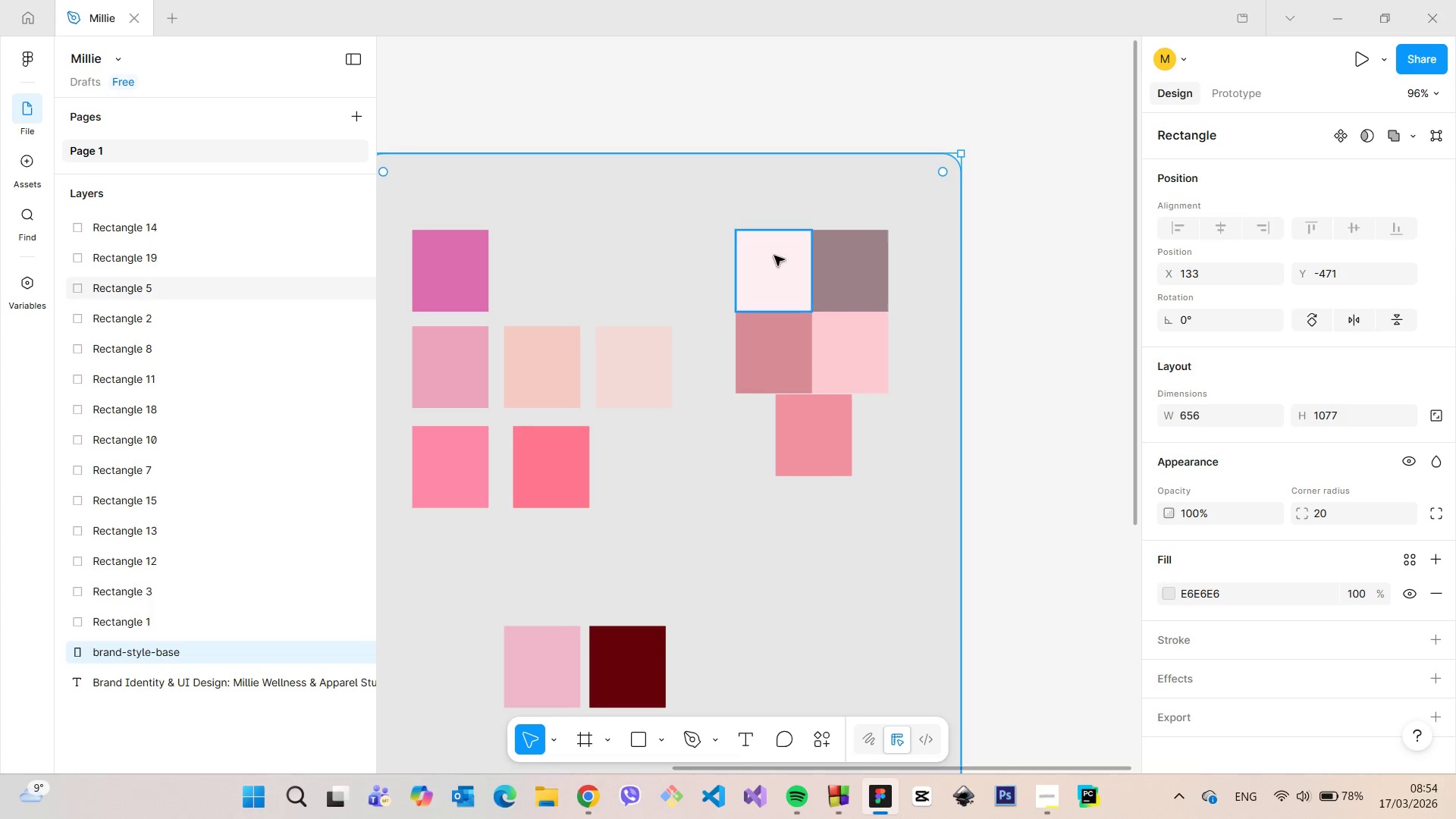 
left_click([775, 261])
 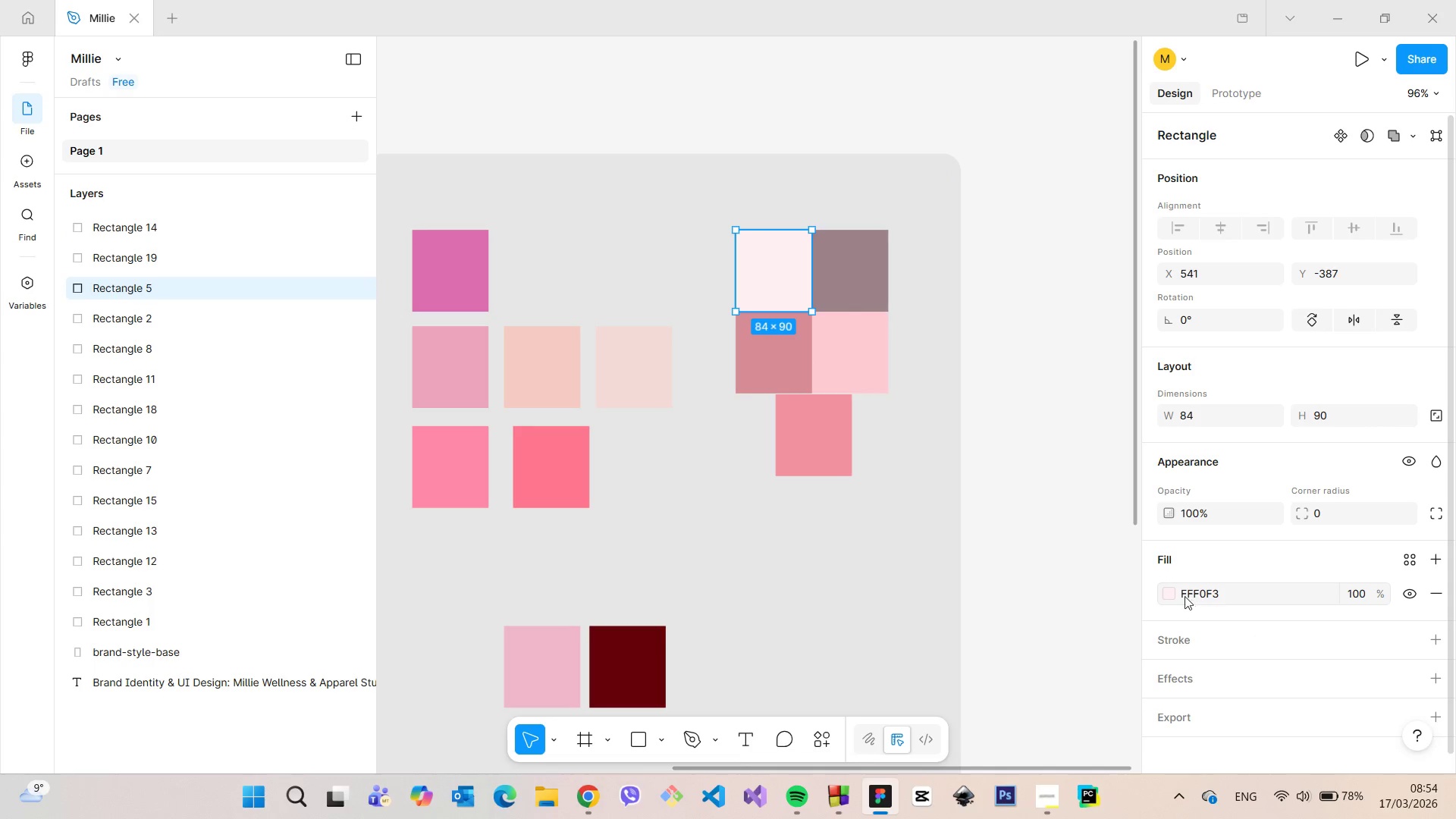 
left_click([1171, 593])
 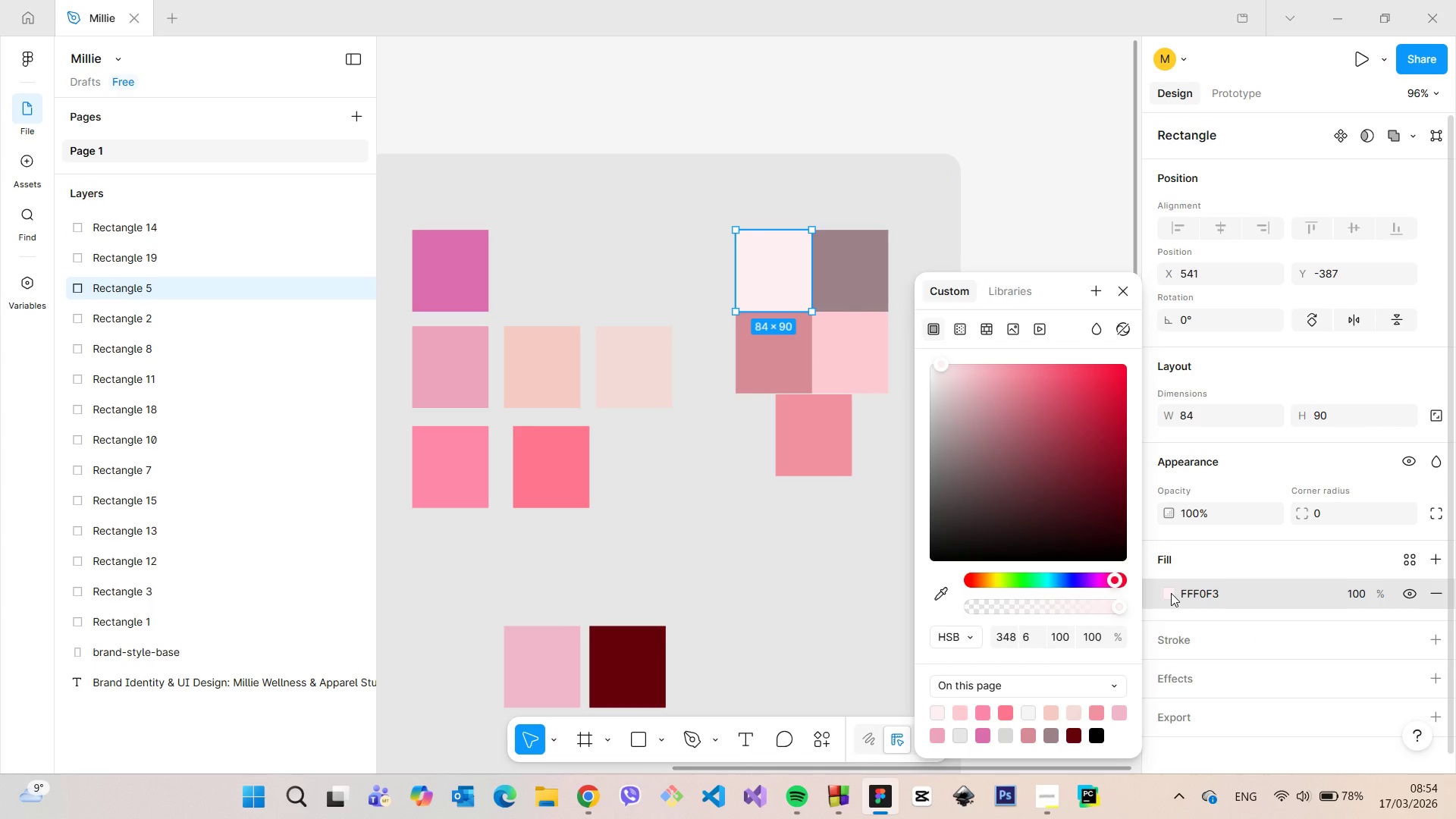 
left_click([1171, 593])
 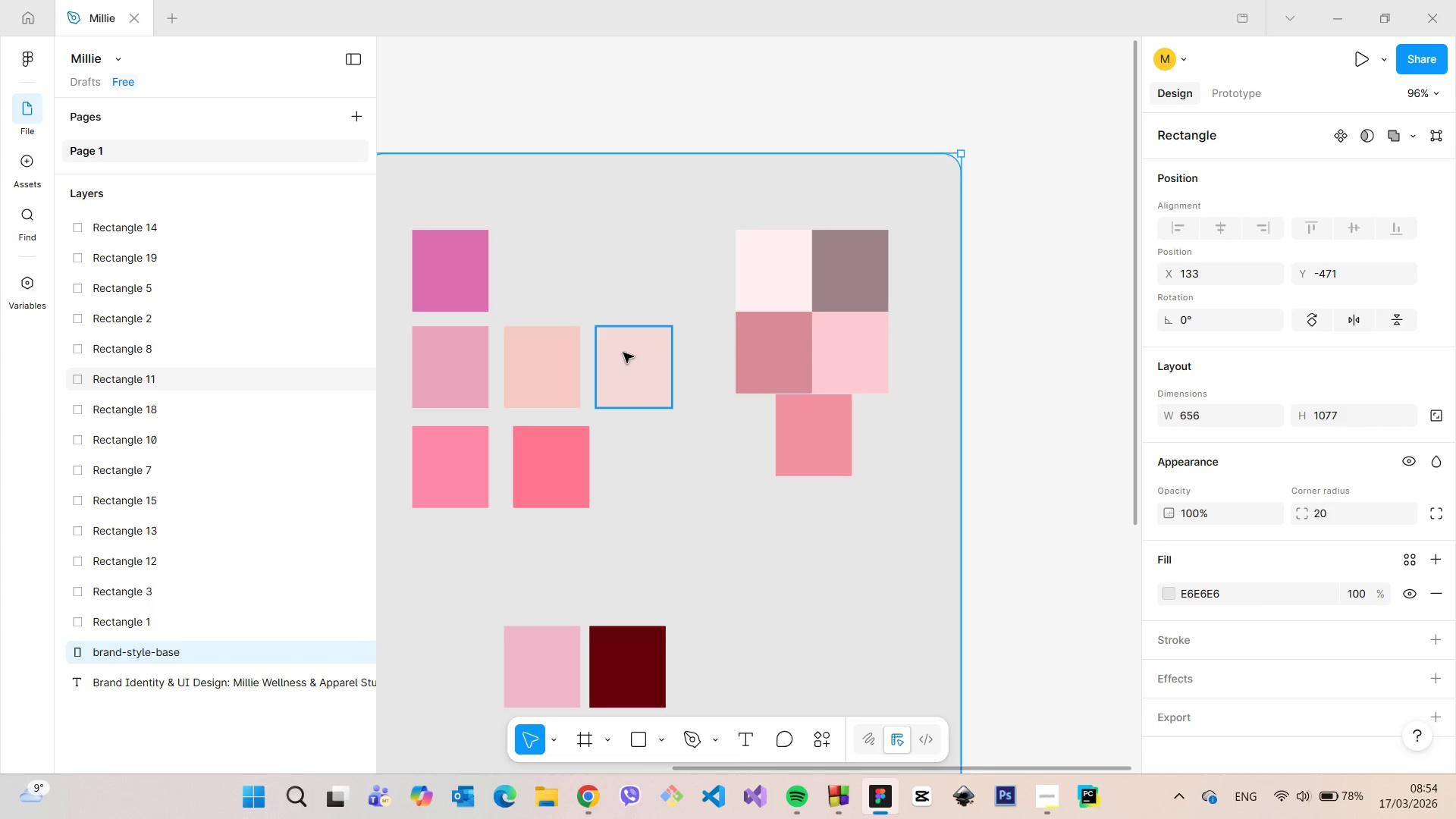 
left_click_drag(start_coordinate=[627, 383], to_coordinate=[738, 286])
 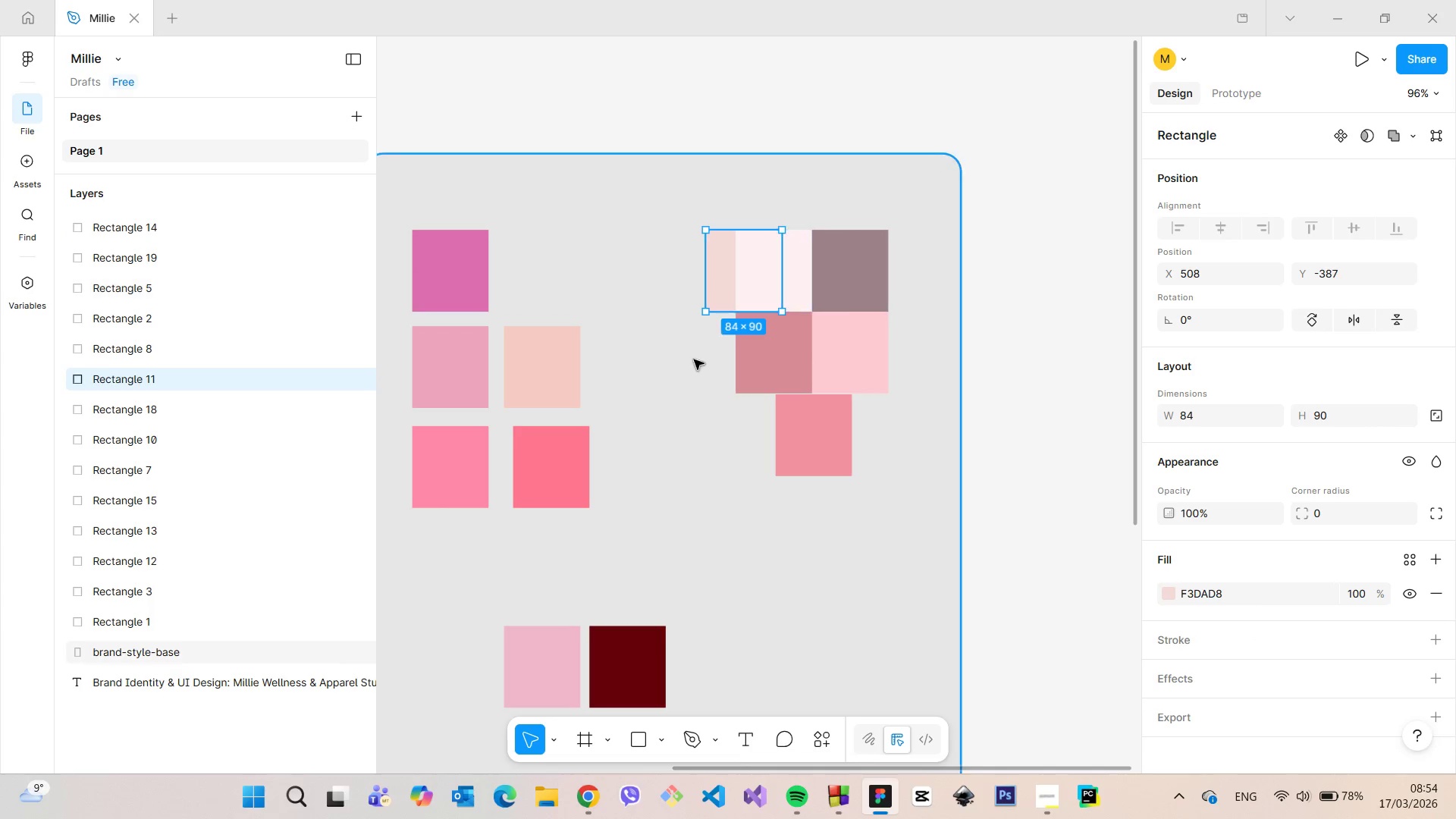 
left_click([694, 359])
 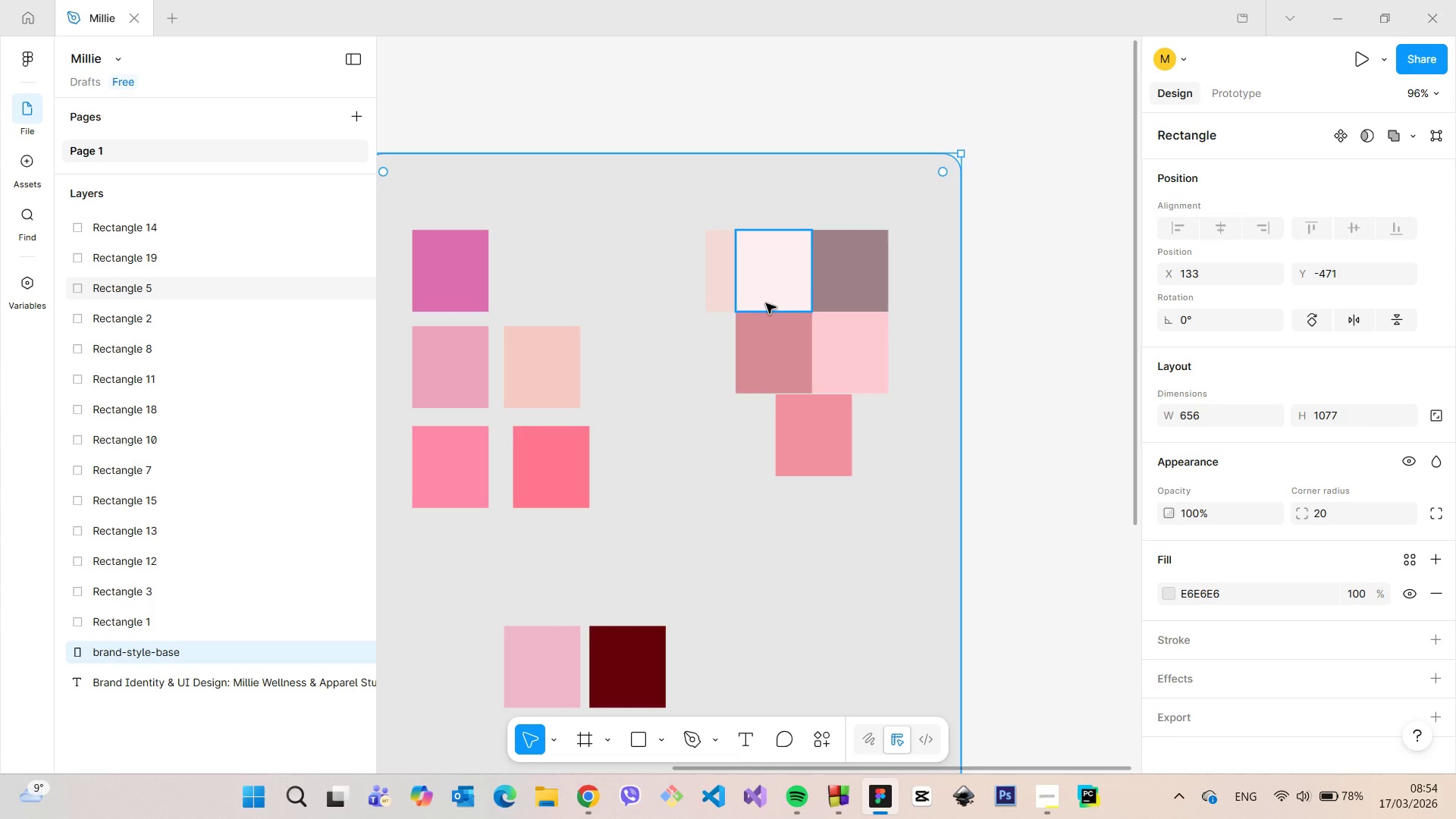 
left_click([767, 303])
 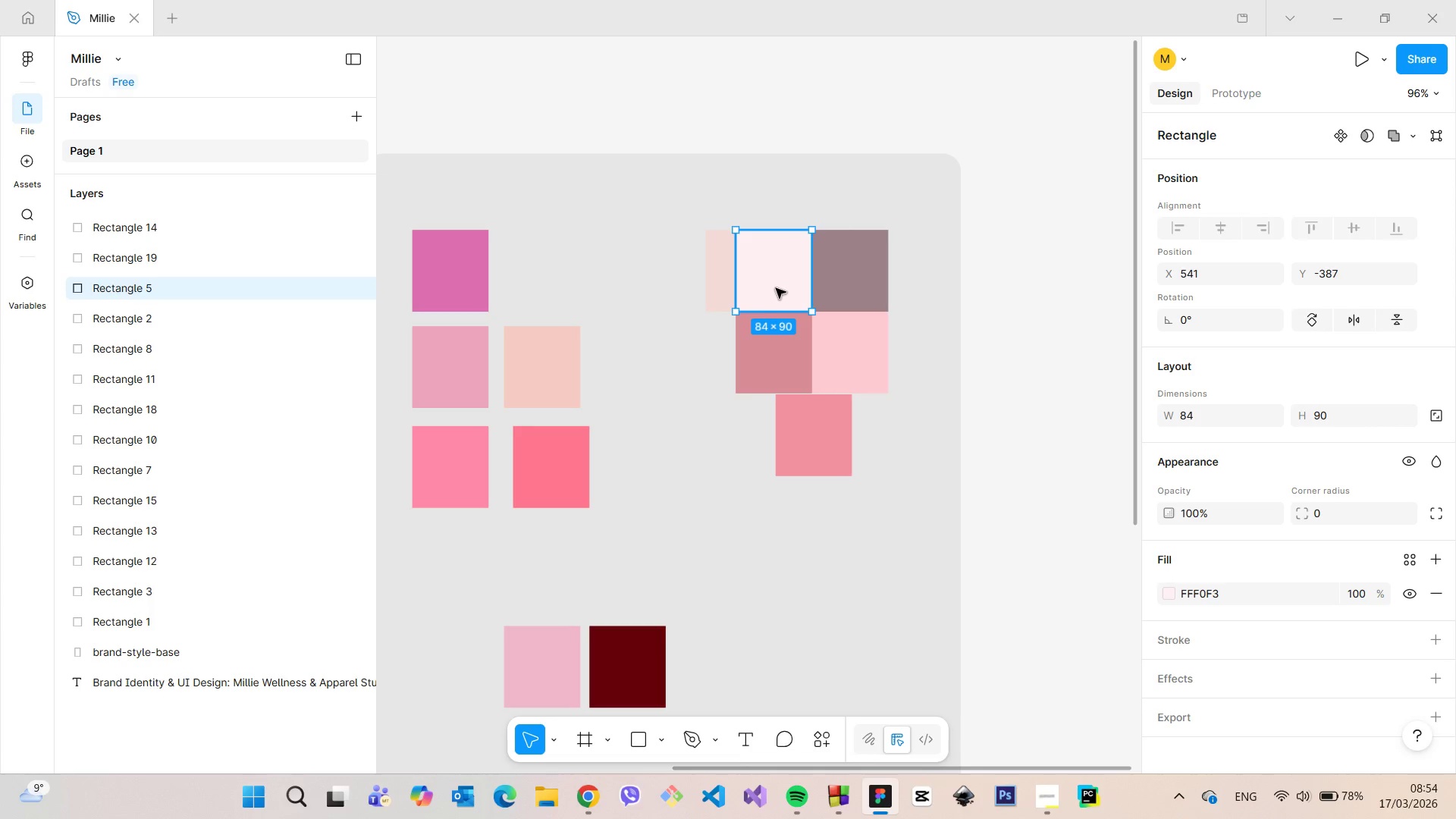 
left_click_drag(start_coordinate=[774, 288], to_coordinate=[682, 397])
 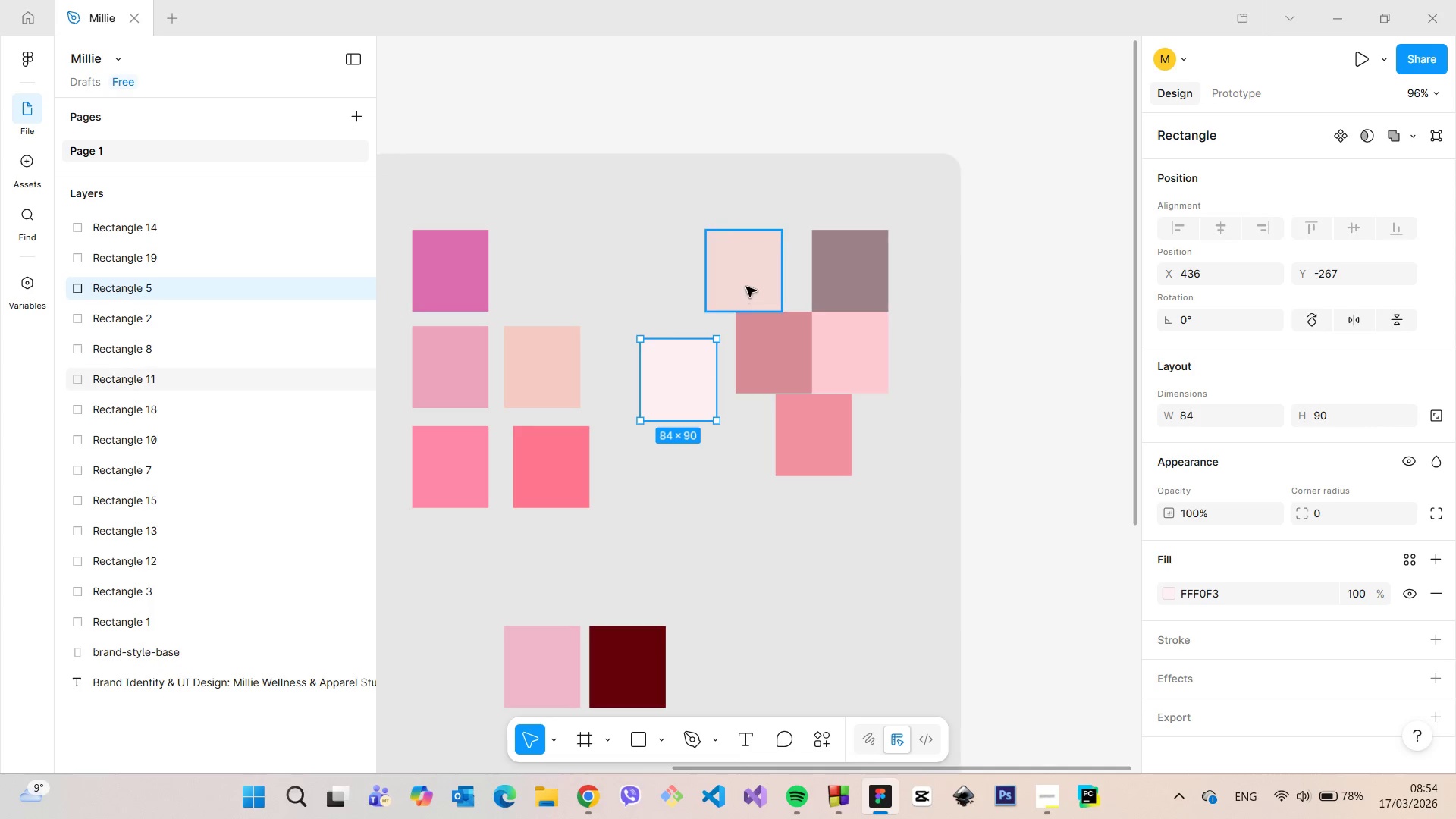 
left_click_drag(start_coordinate=[746, 287], to_coordinate=[777, 289])
 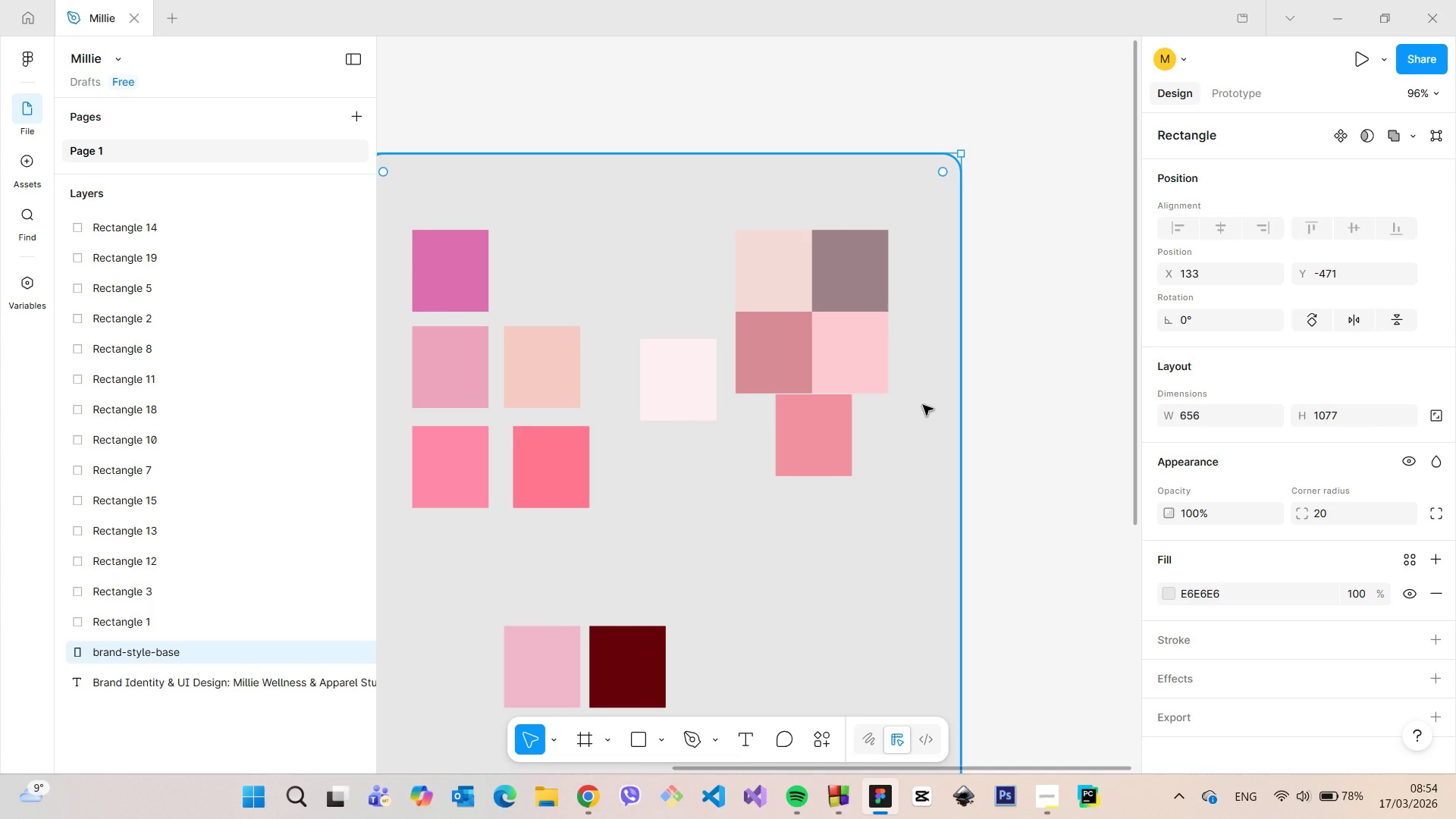 
scroll: coordinate [792, 264], scroll_direction: up, amount: 7.0
 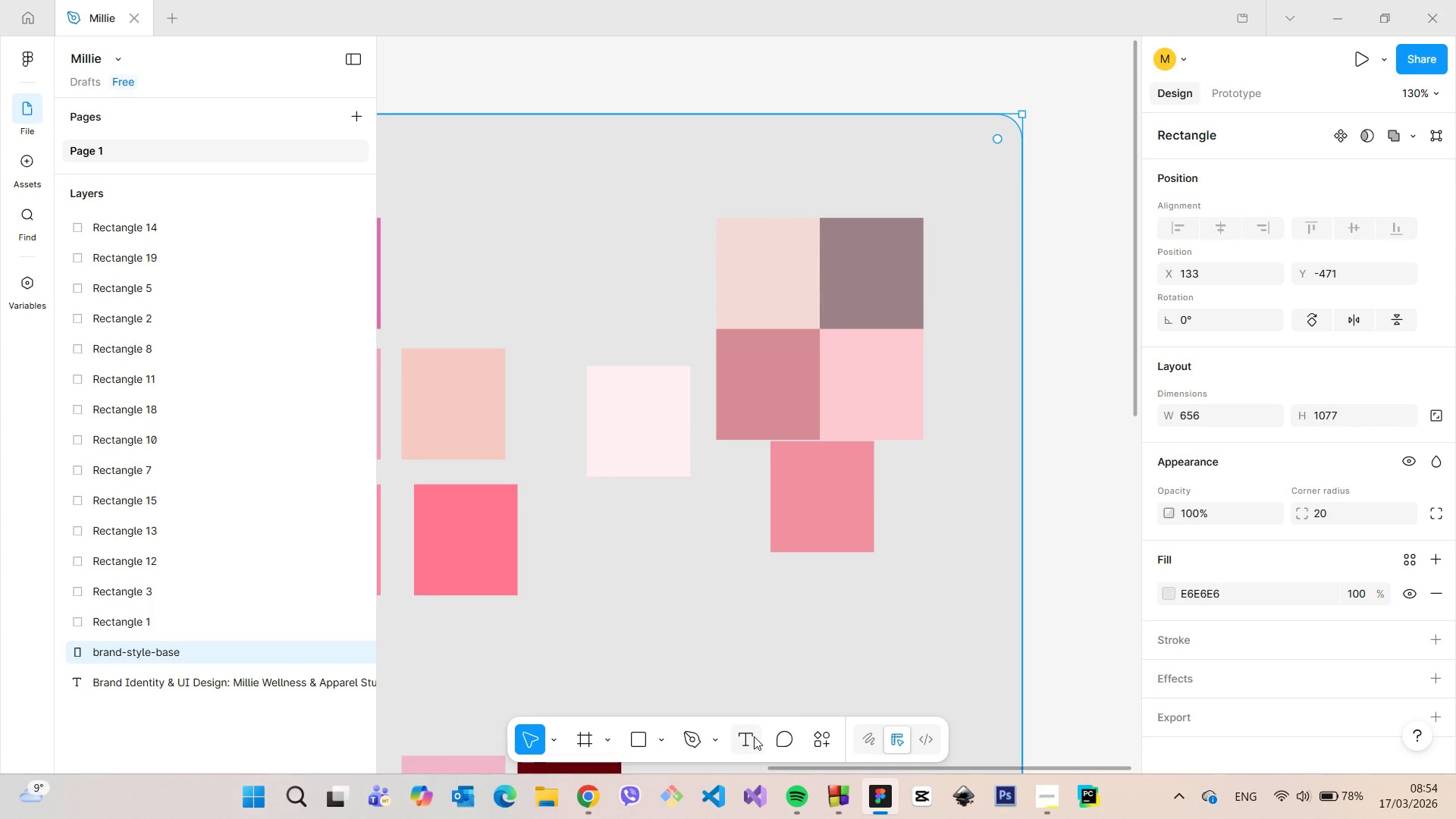 
left_click([754, 736])
 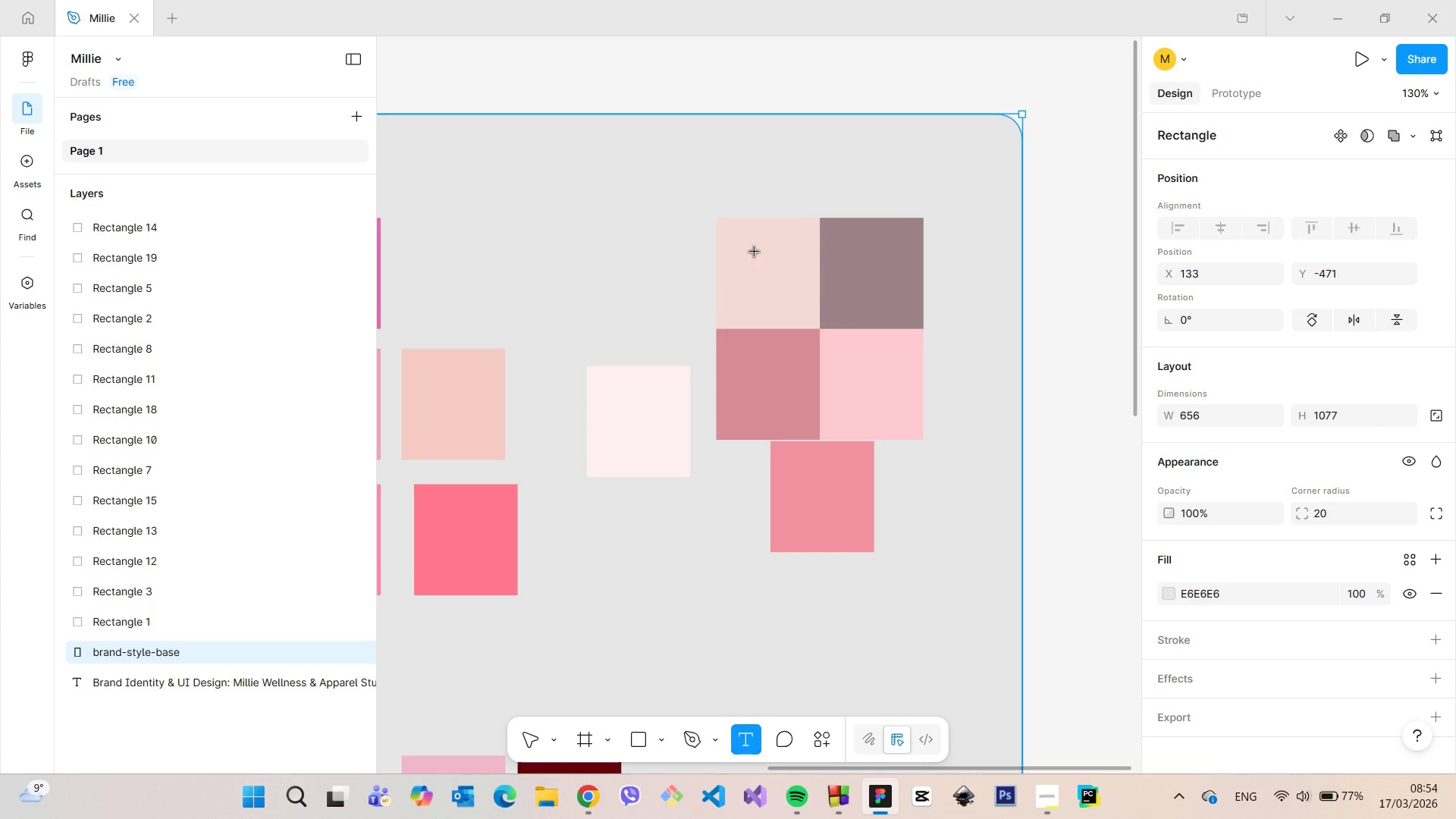 
left_click([754, 252])
 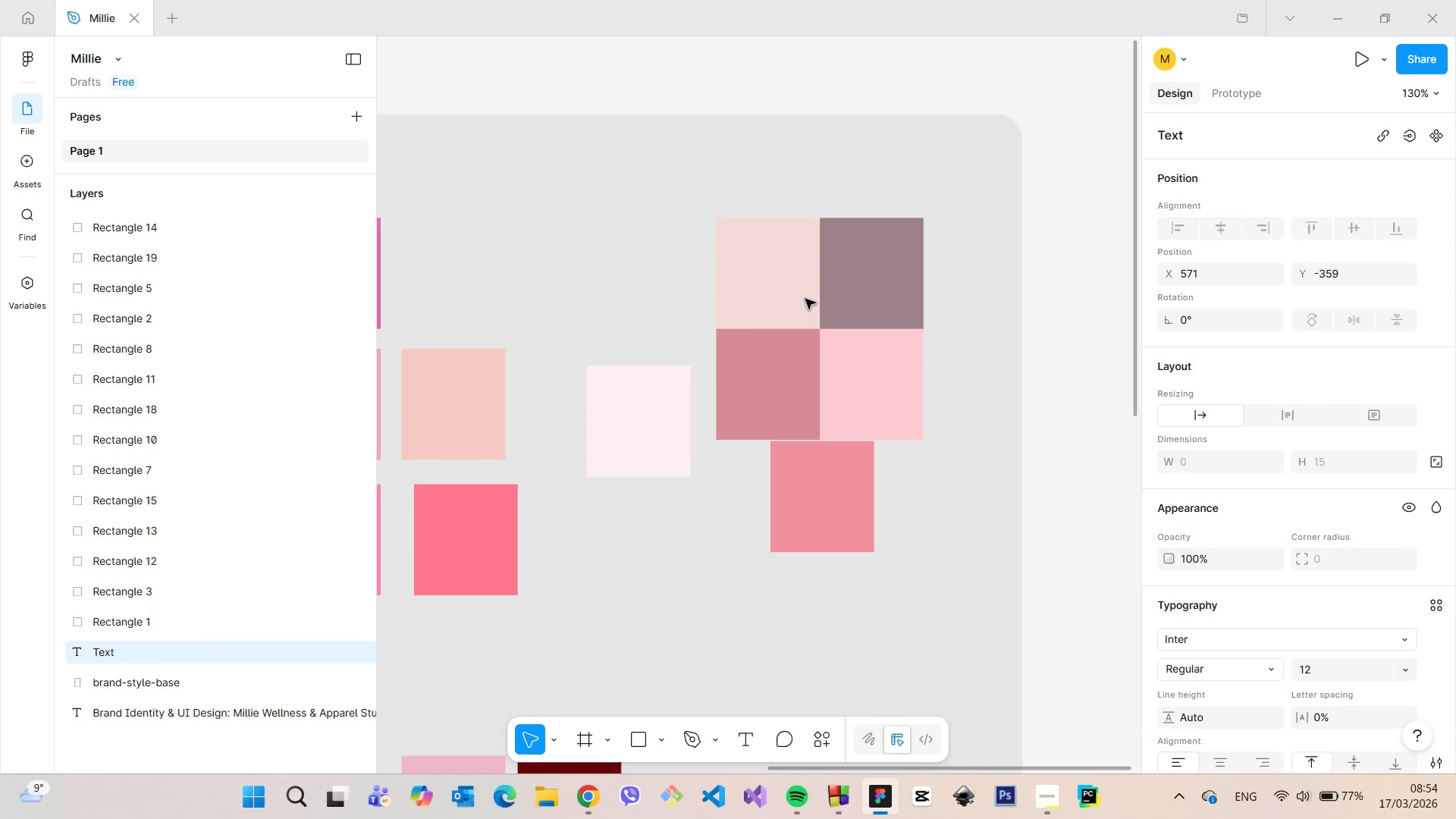 
type(test)
 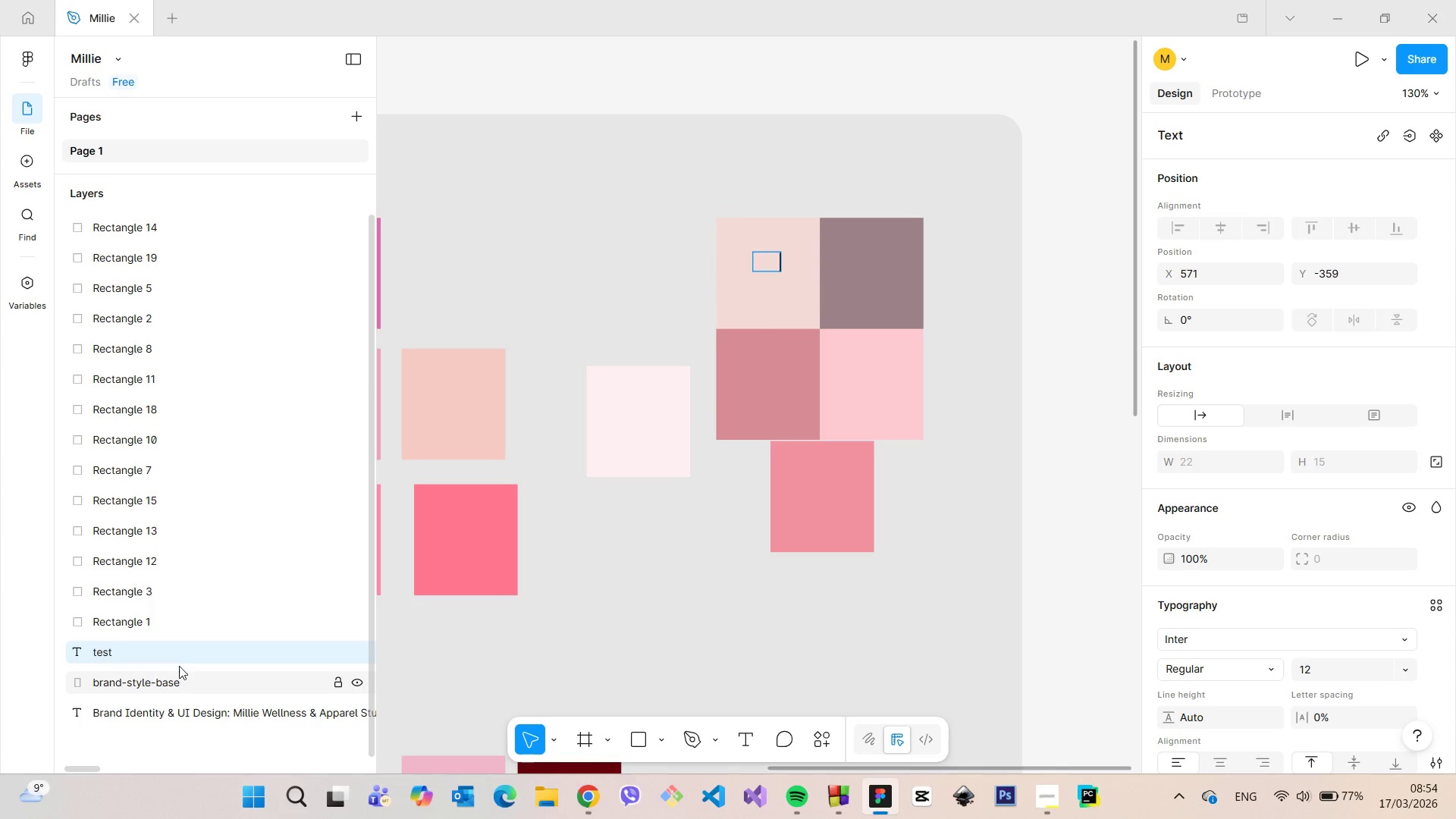 
left_click_drag(start_coordinate=[174, 657], to_coordinate=[262, 217])
 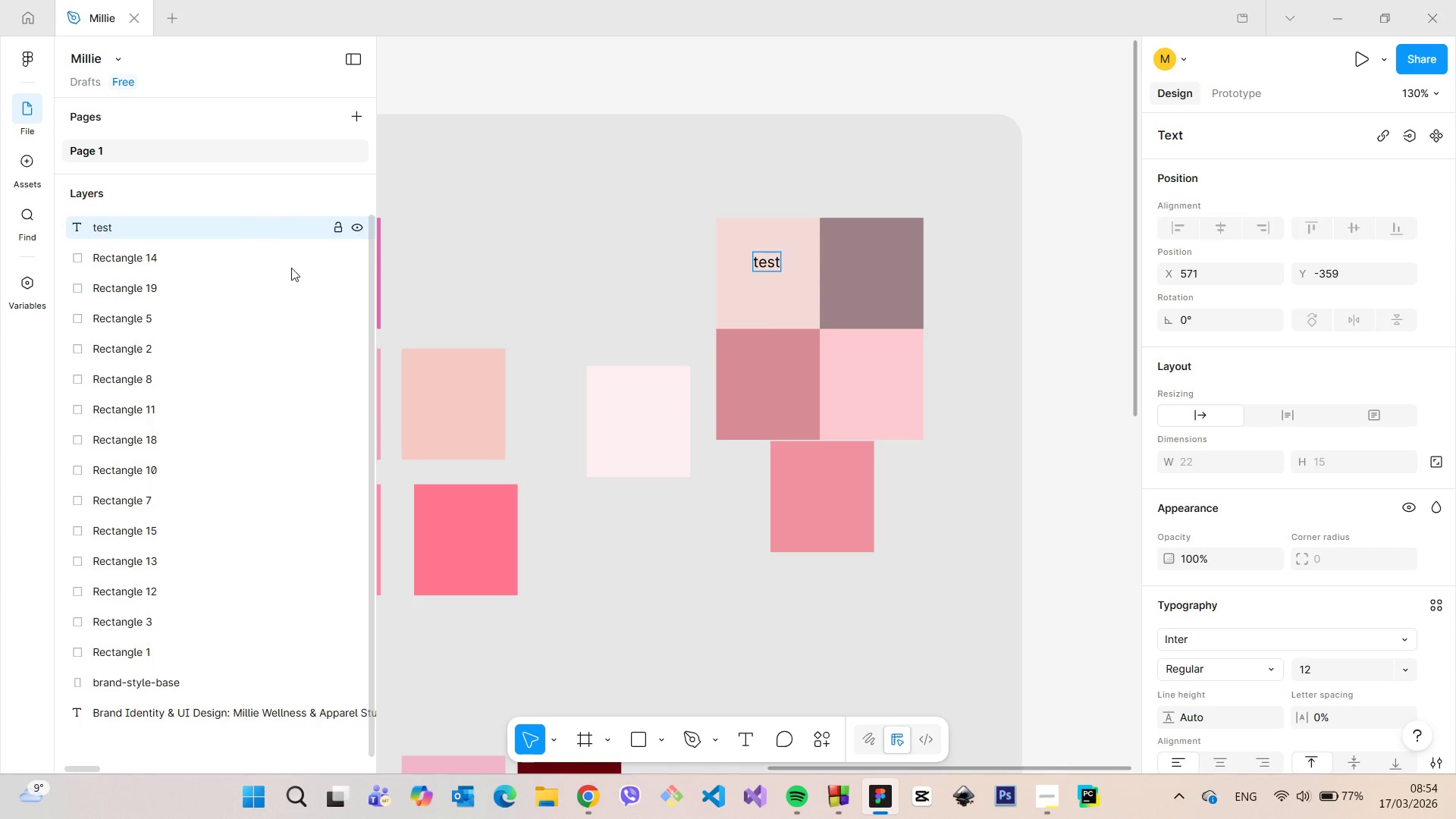 
scroll: coordinate [243, 318], scroll_direction: up, amount: 5.0
 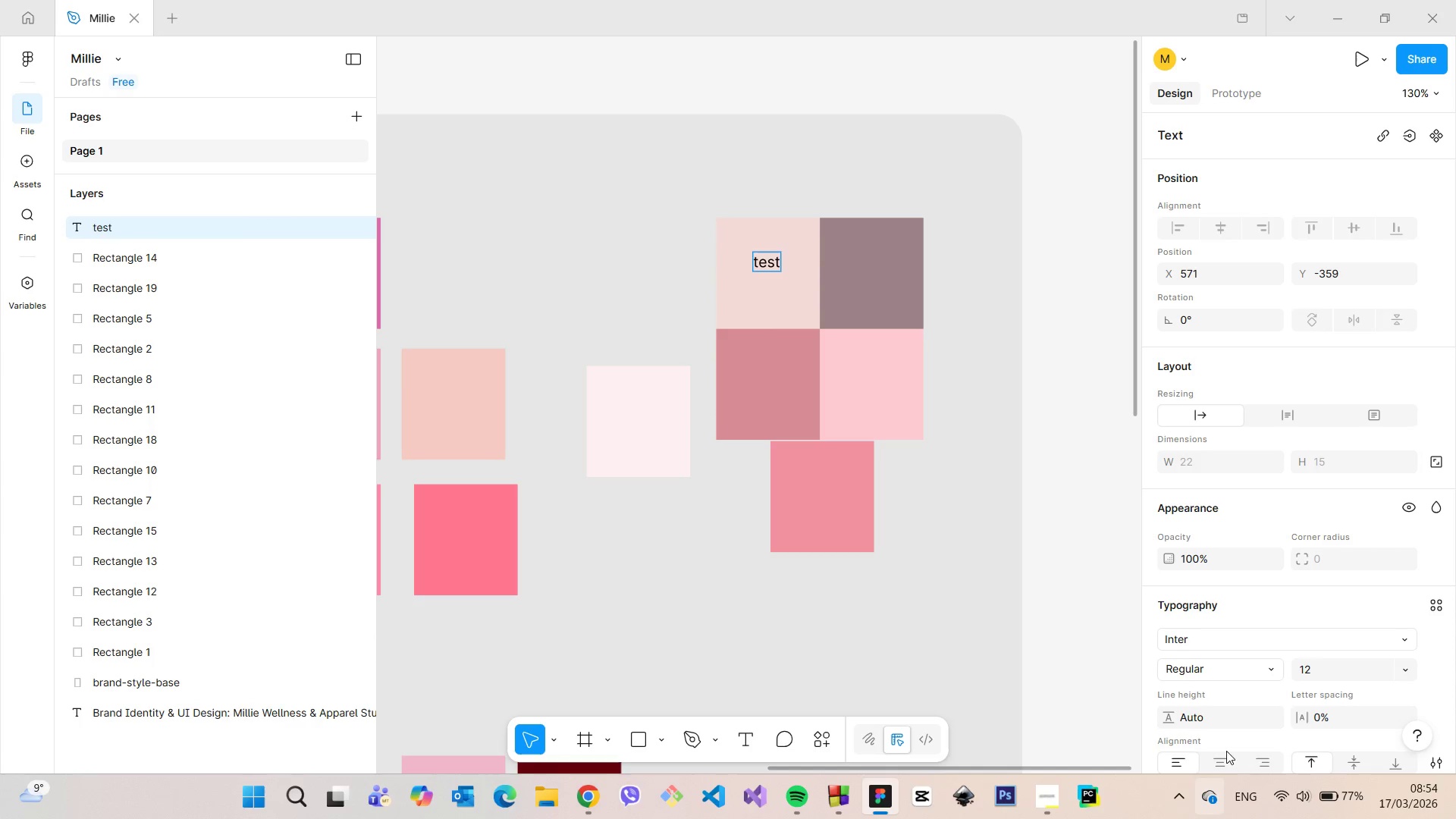 
scroll: coordinate [1198, 657], scroll_direction: down, amount: 4.0
 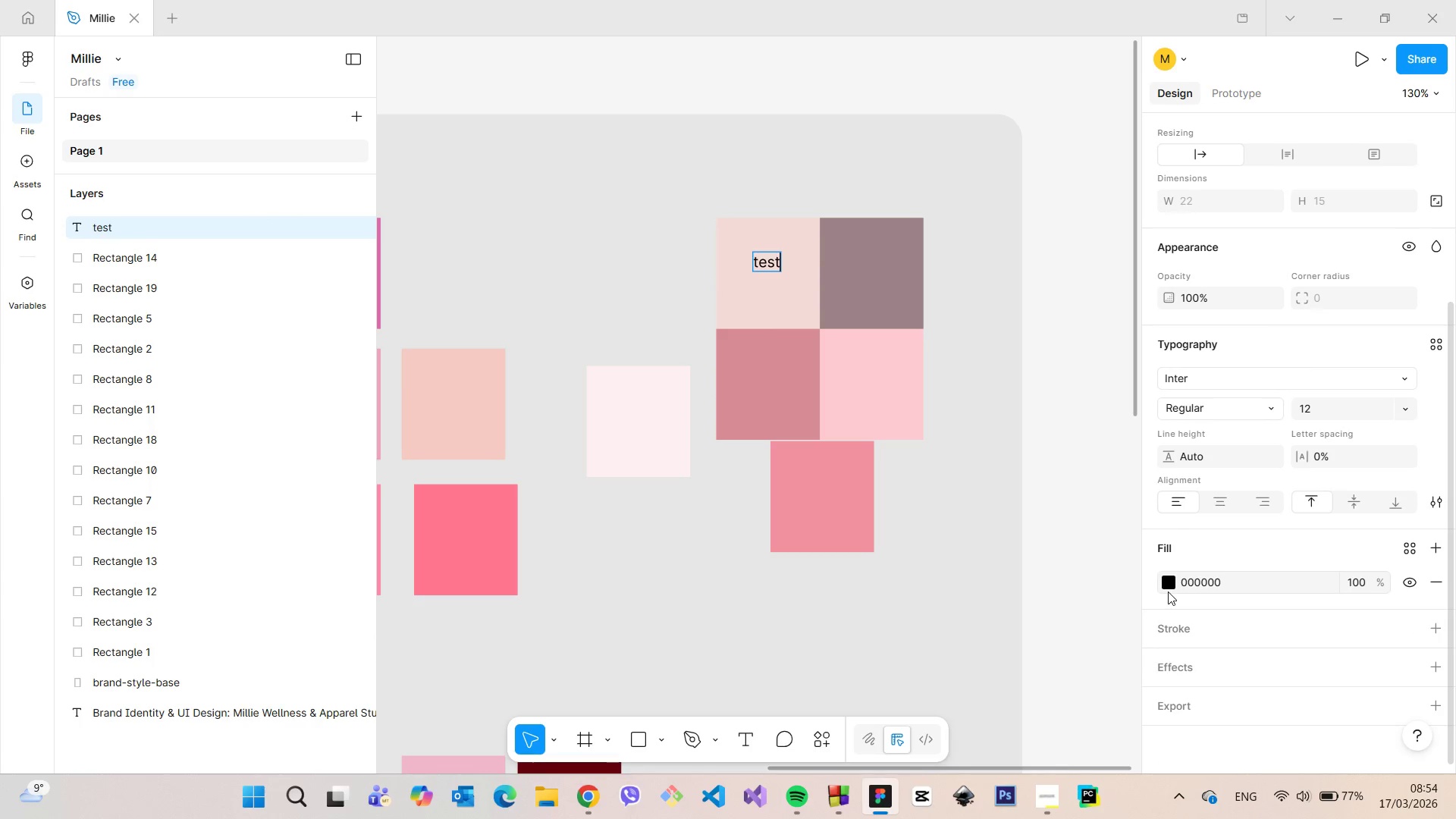 
left_click([1168, 584])
 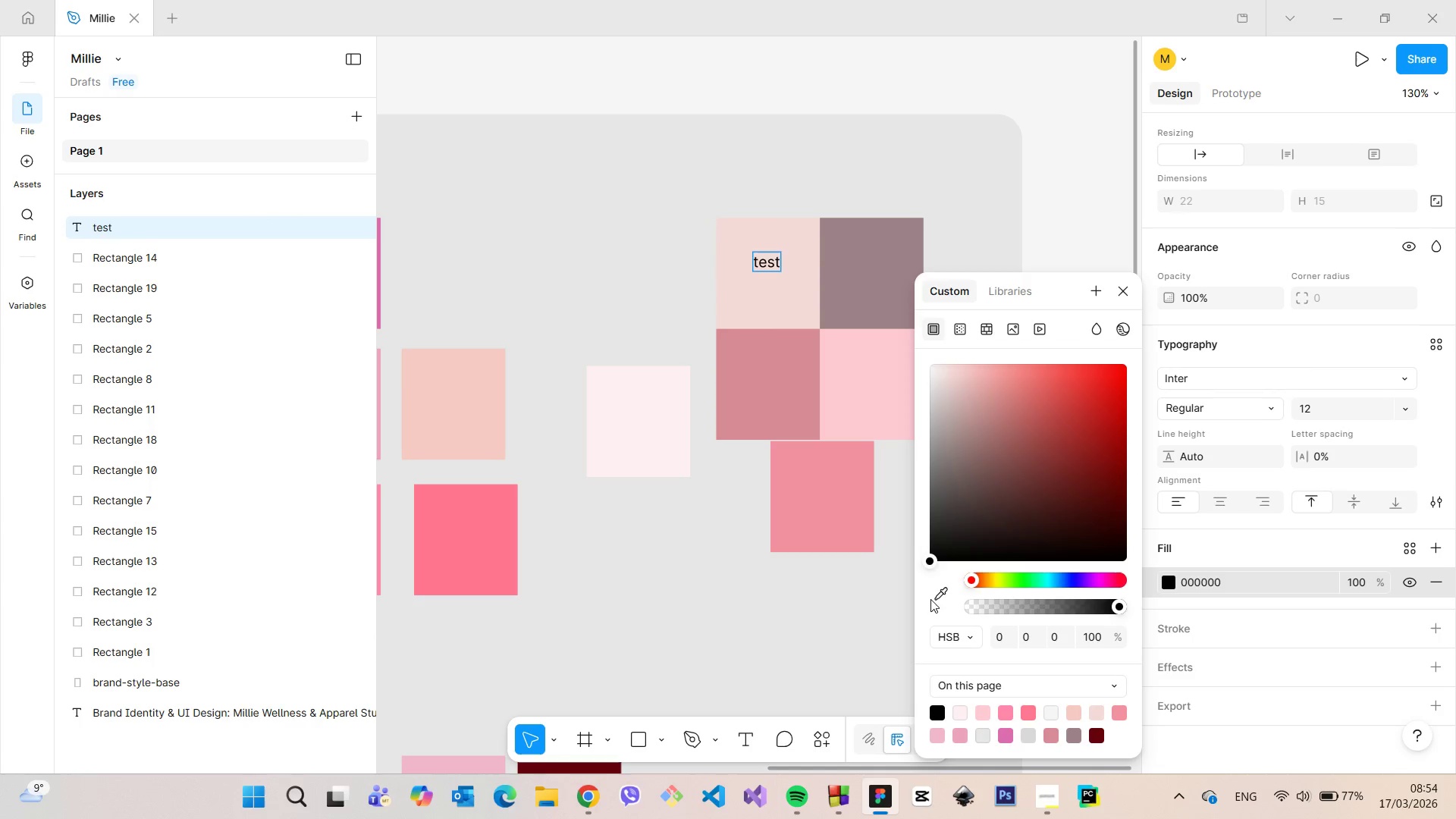 
double_click([937, 598])
 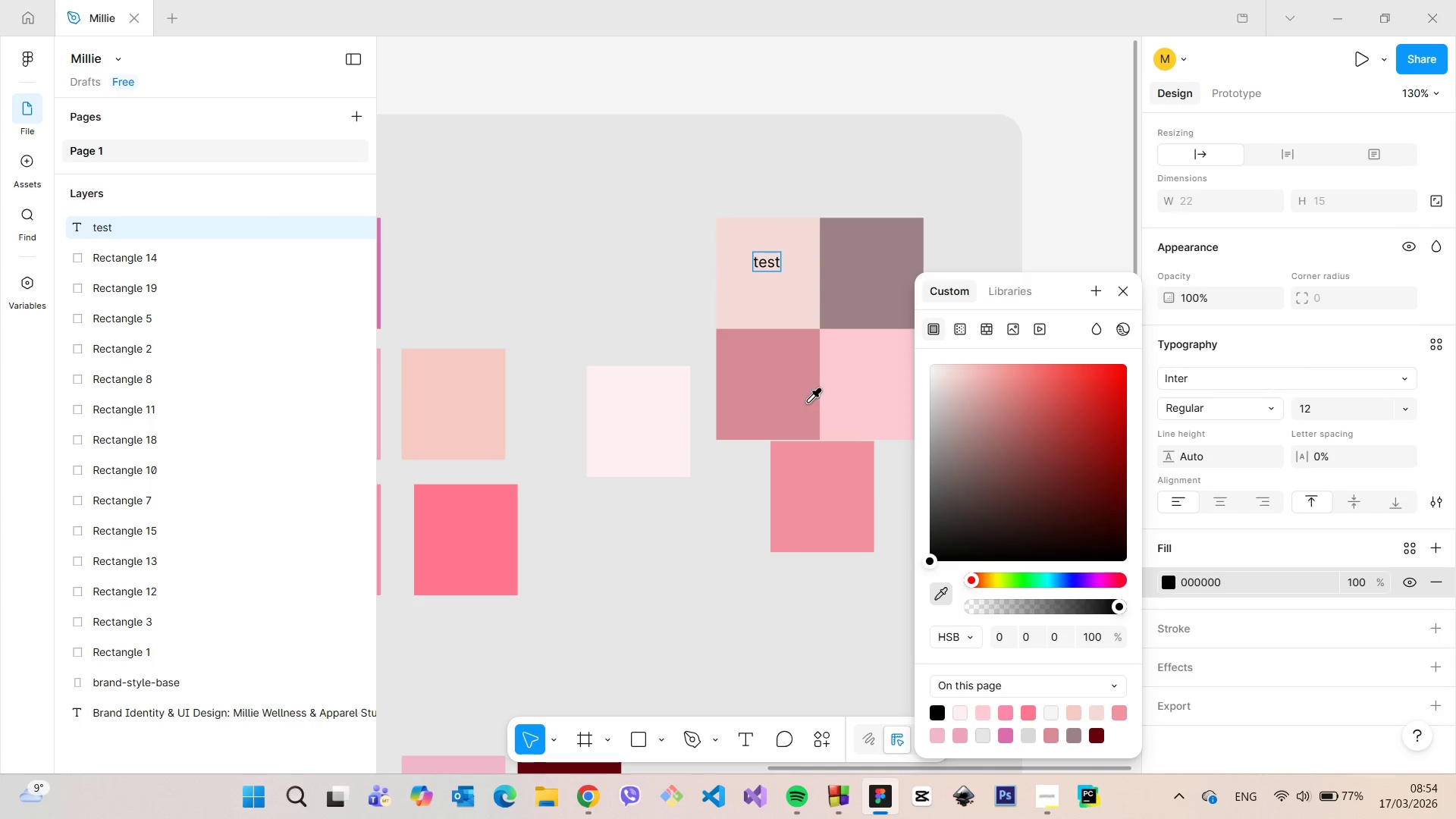 
left_click([808, 401])
 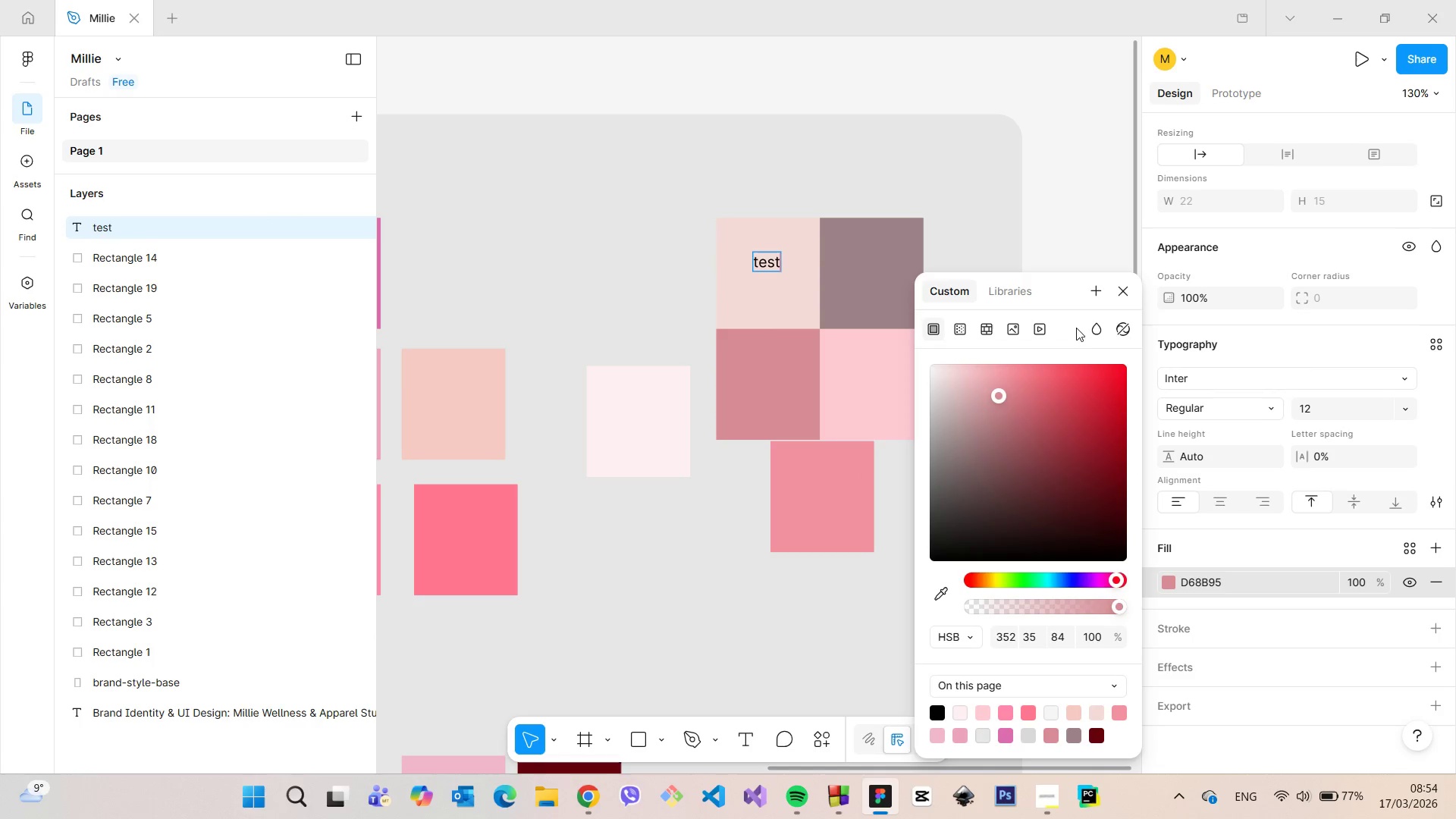 
left_click([1120, 289])
 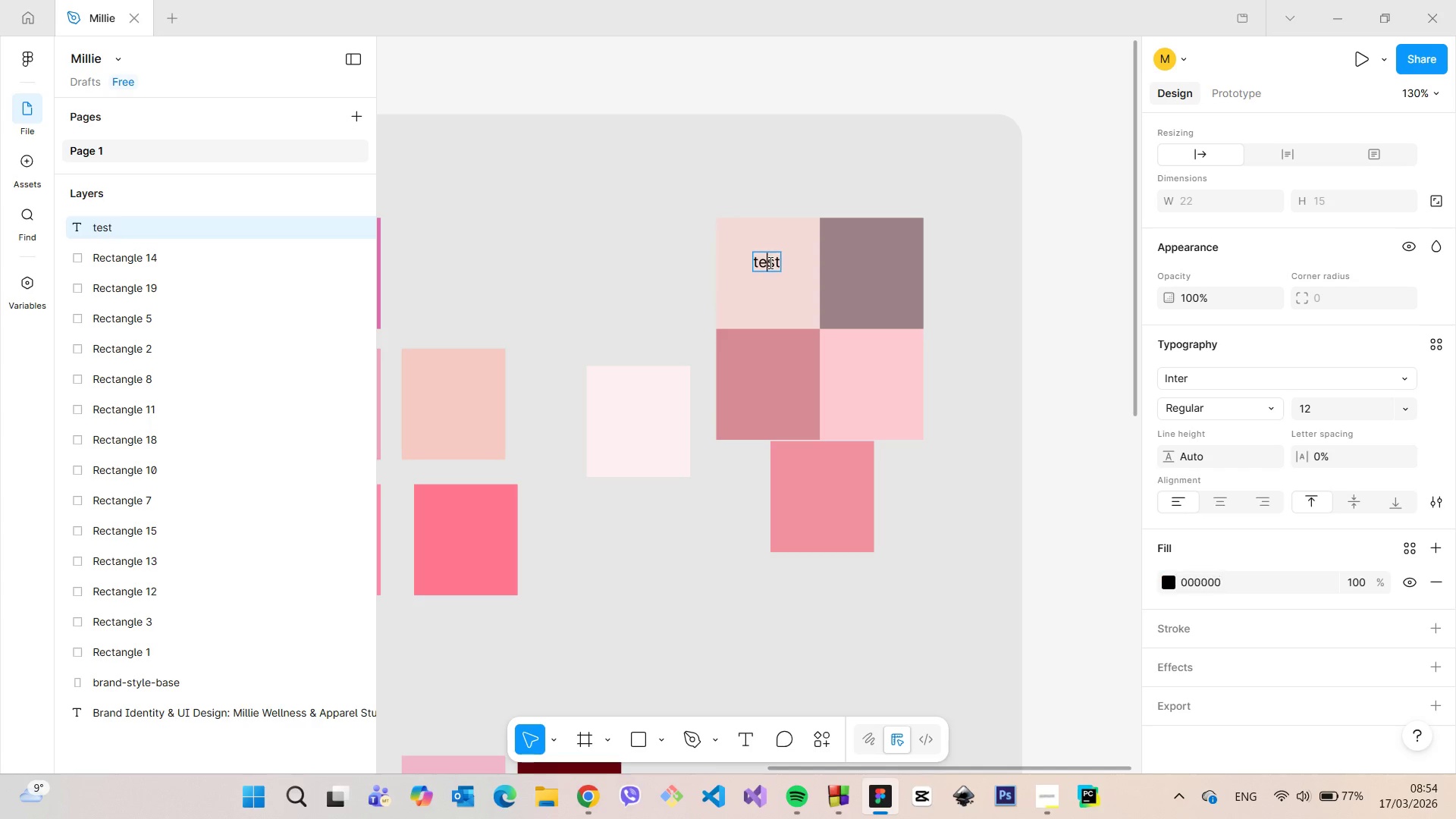 
left_click([769, 262])
 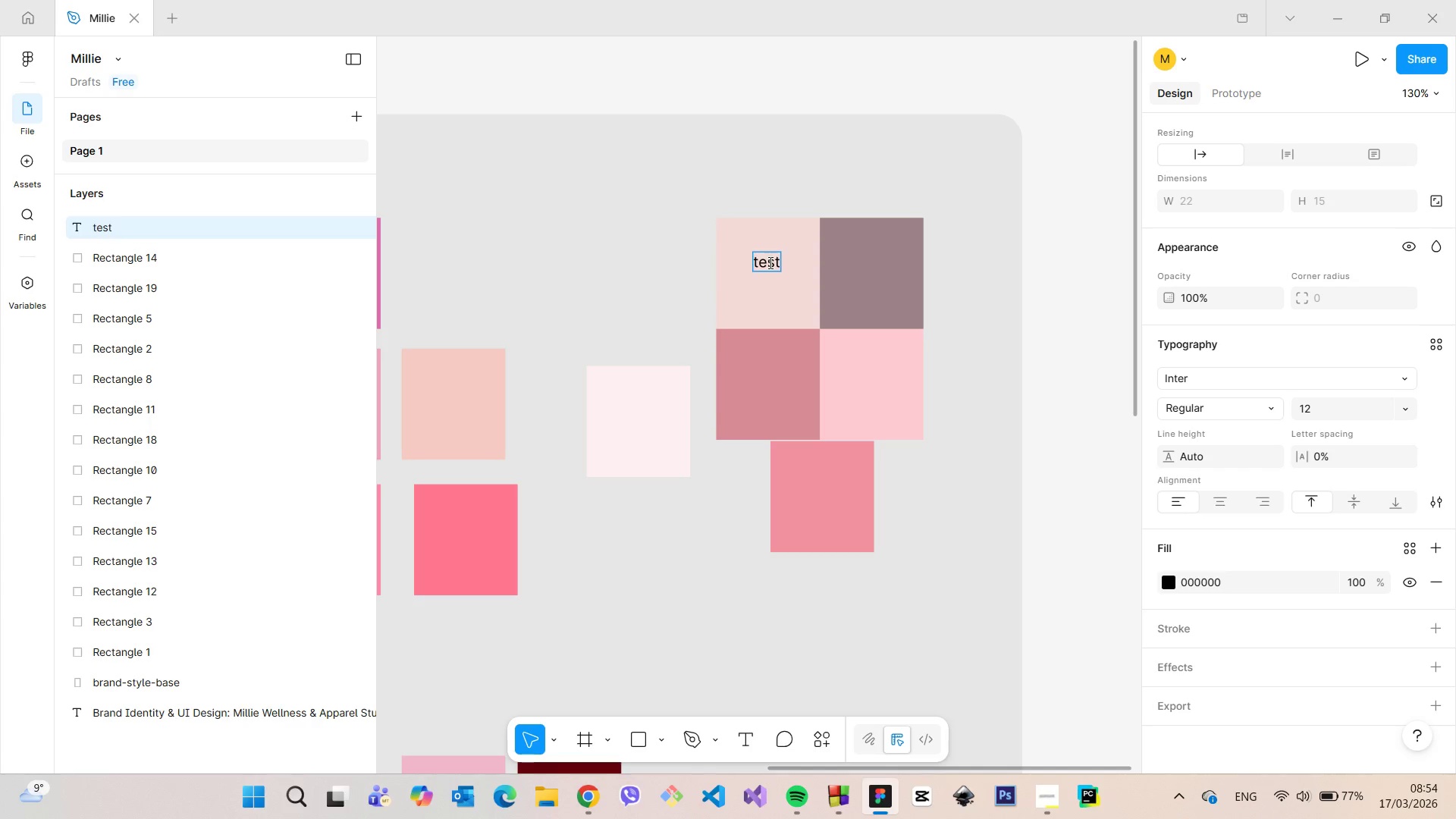 
double_click([769, 262])
 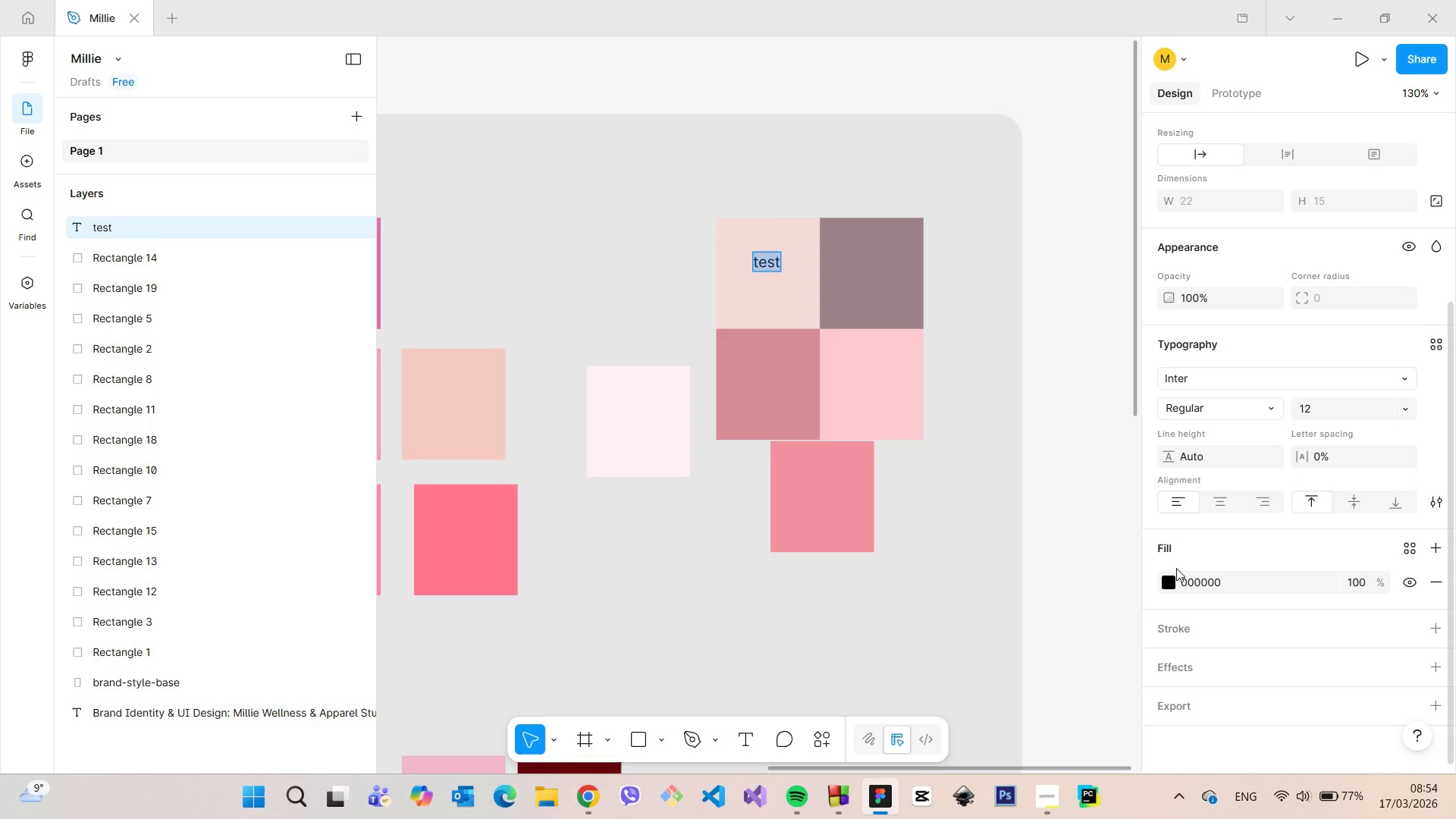 
left_click([1169, 580])
 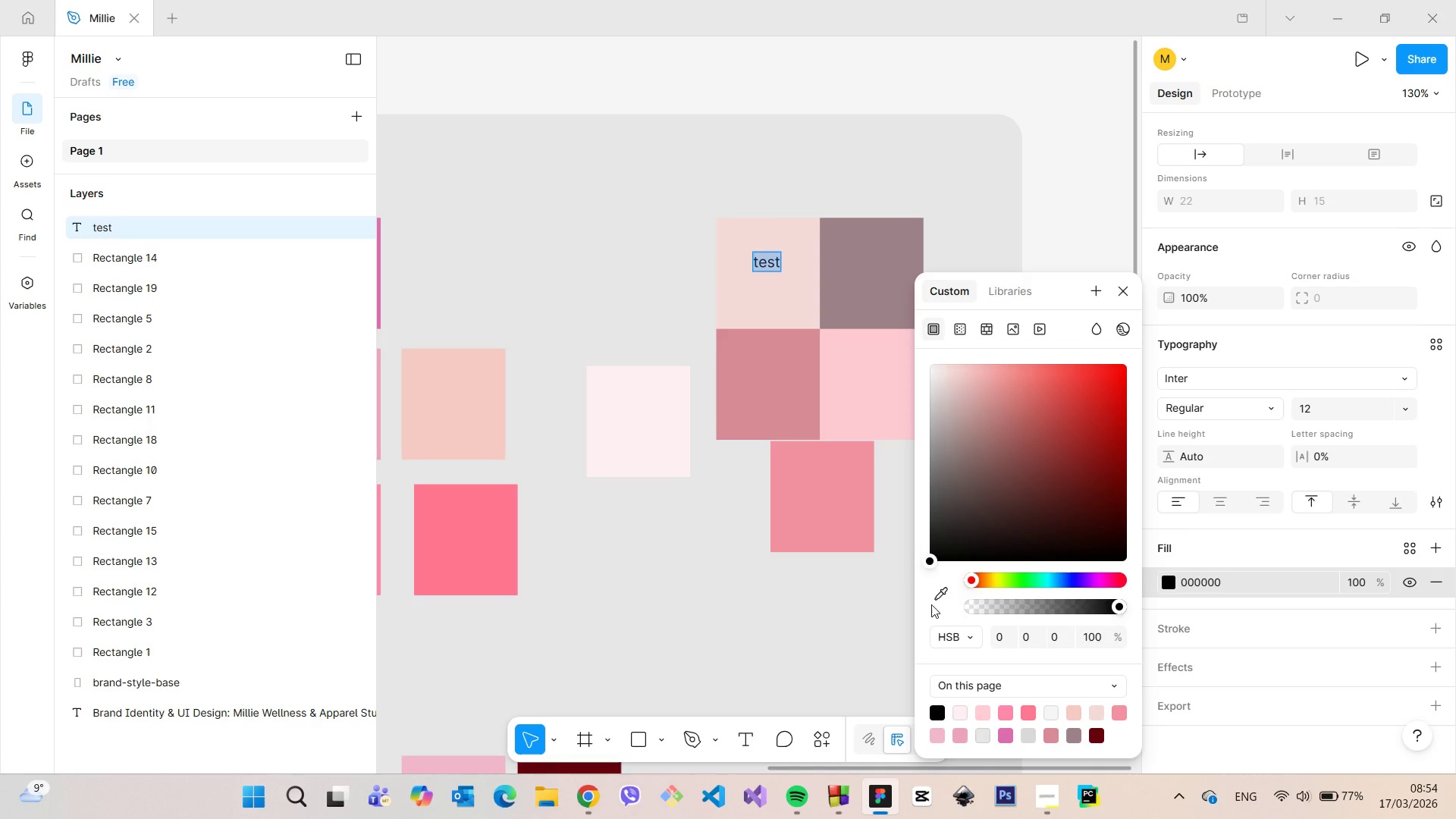 
left_click([952, 590])
 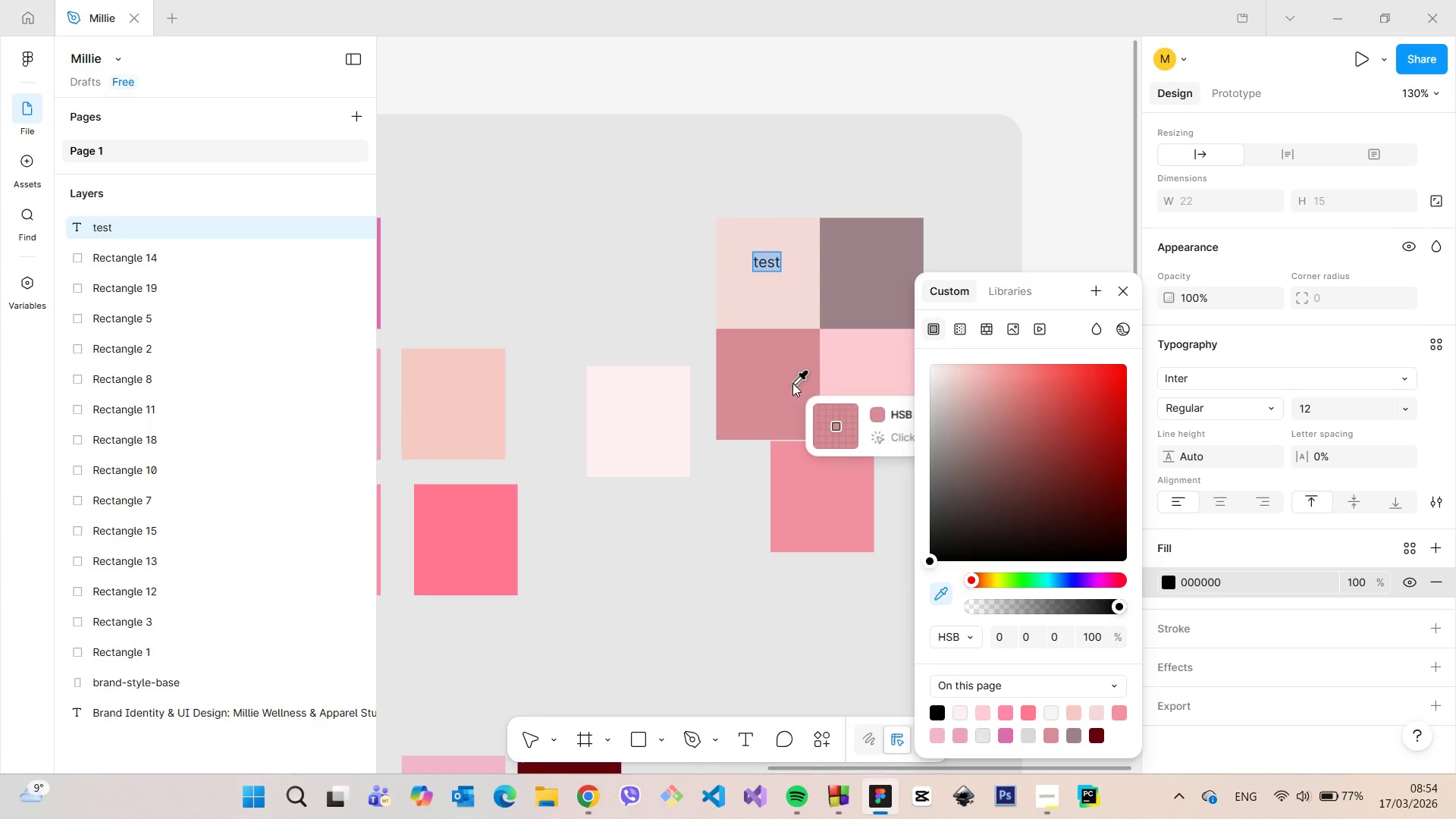 
left_click([790, 381])
 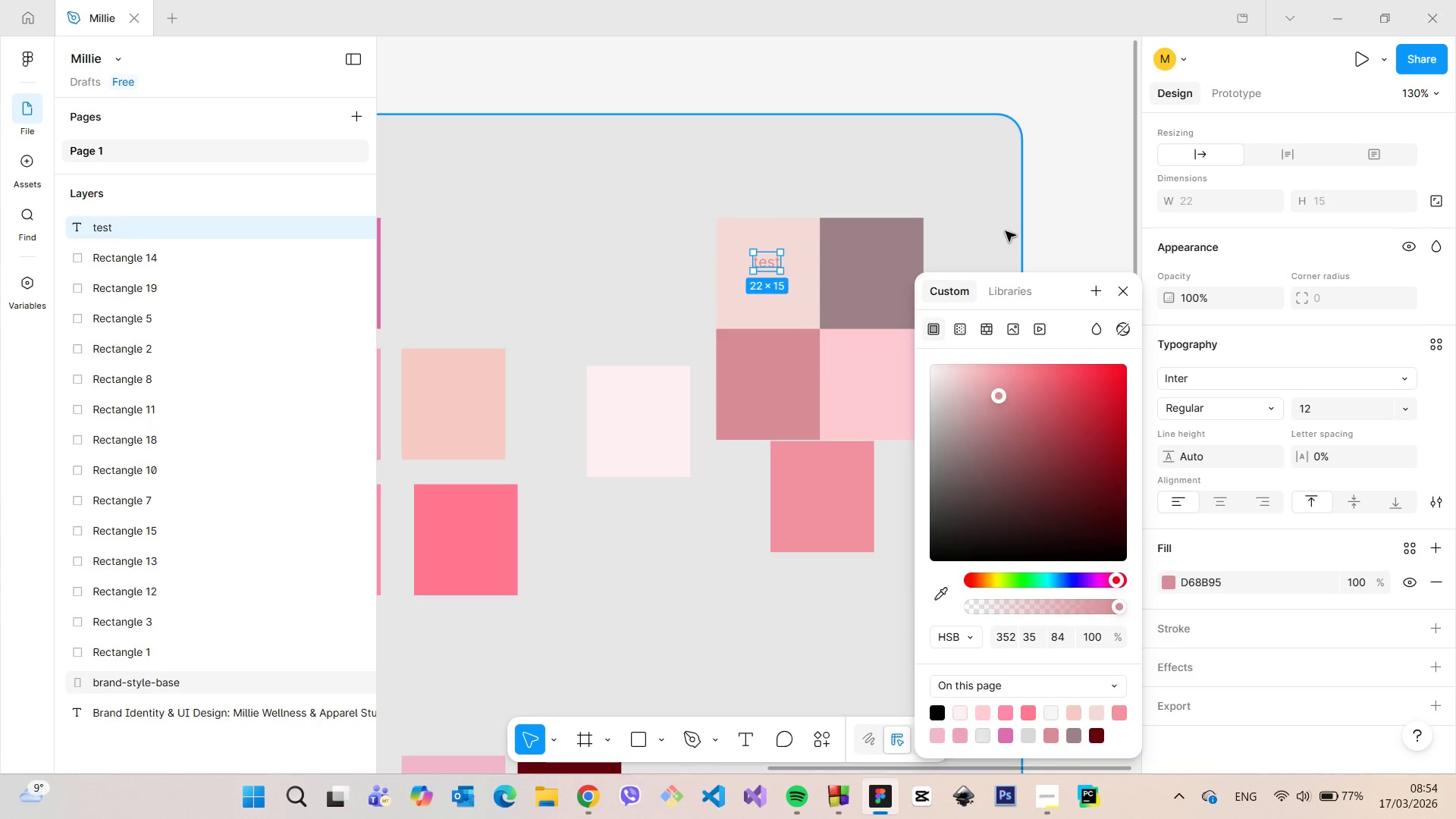 
double_click([1006, 231])
 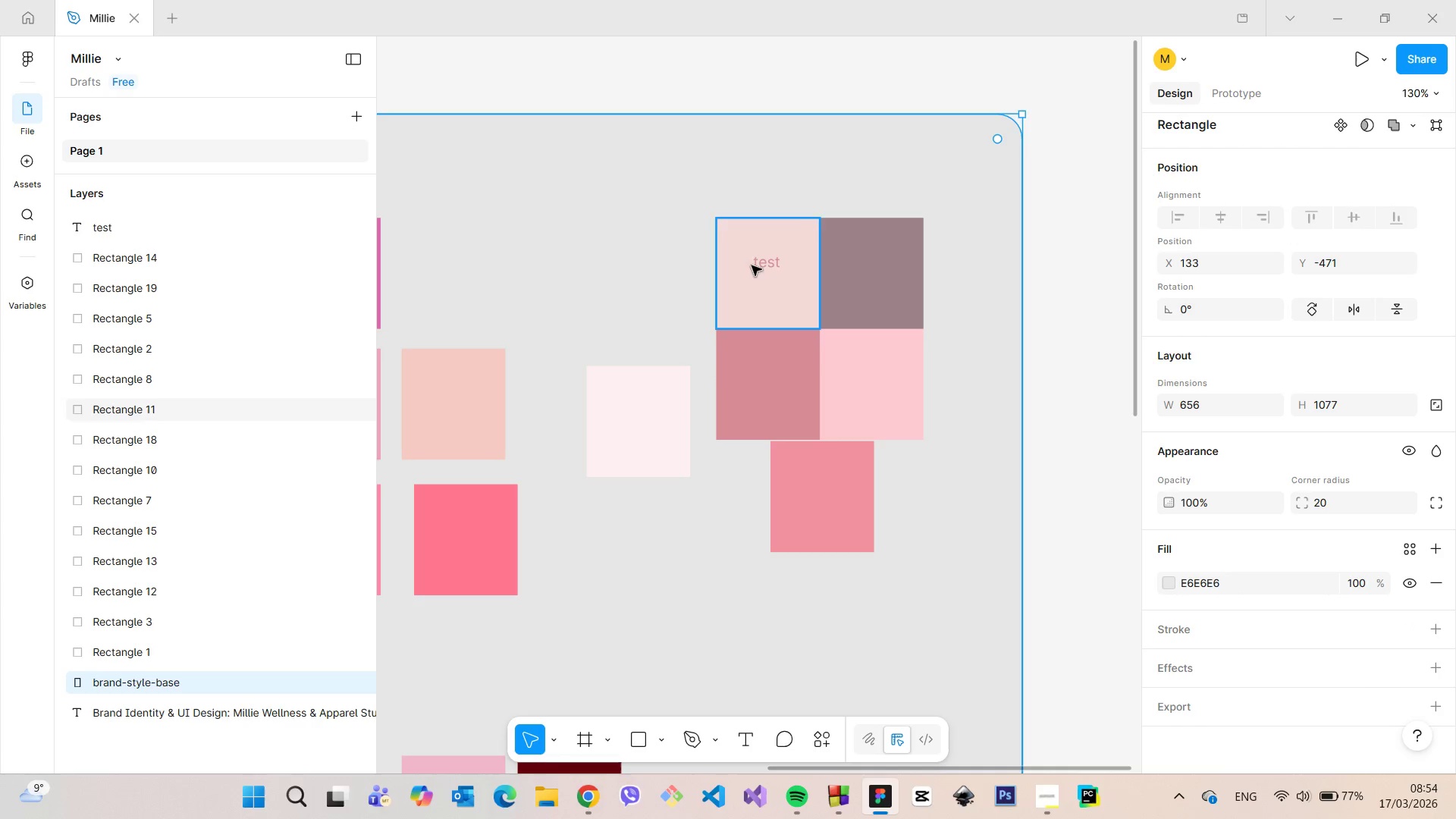 
left_click([764, 289])
 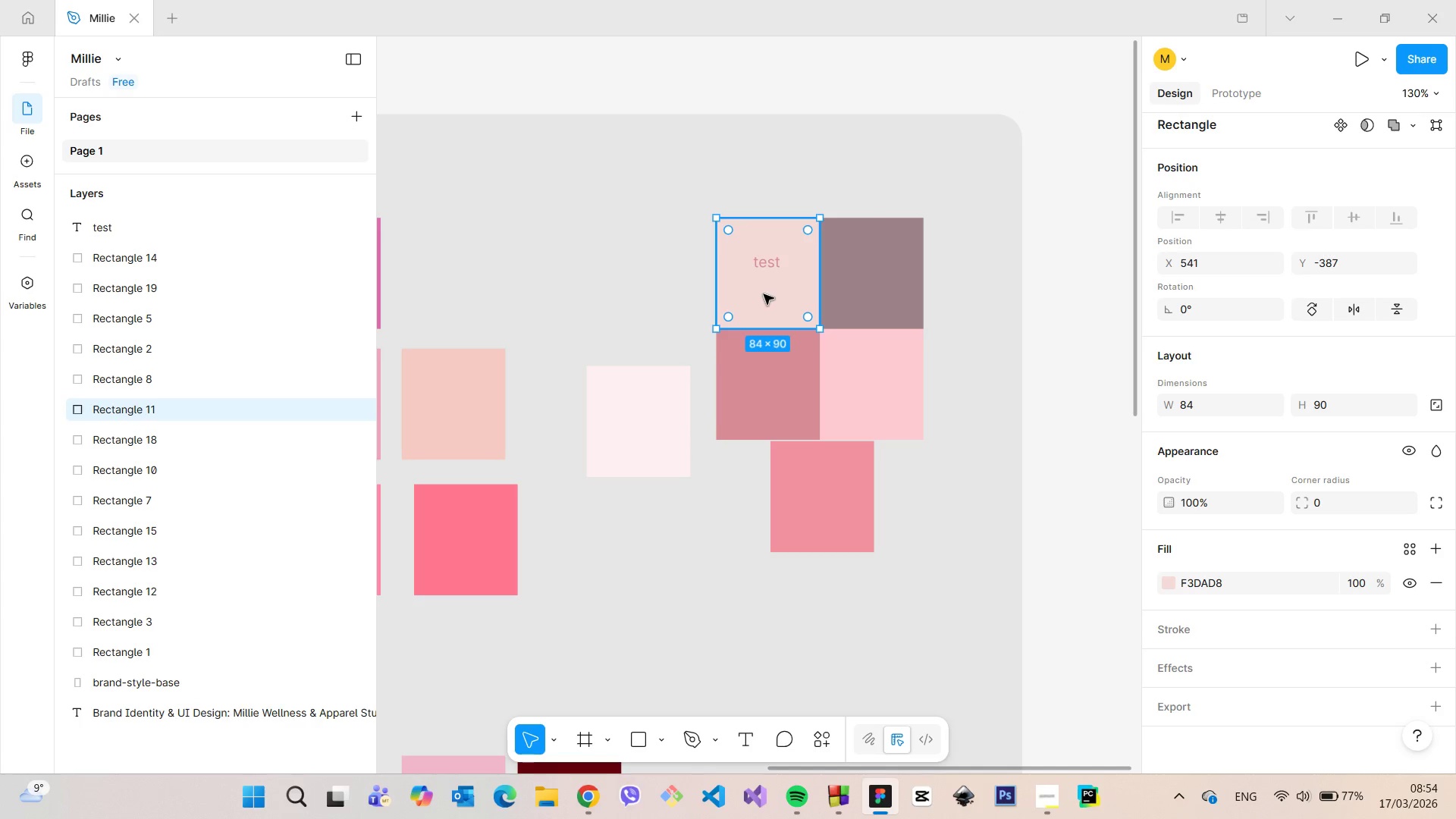 
left_click_drag(start_coordinate=[761, 294], to_coordinate=[623, 300])
 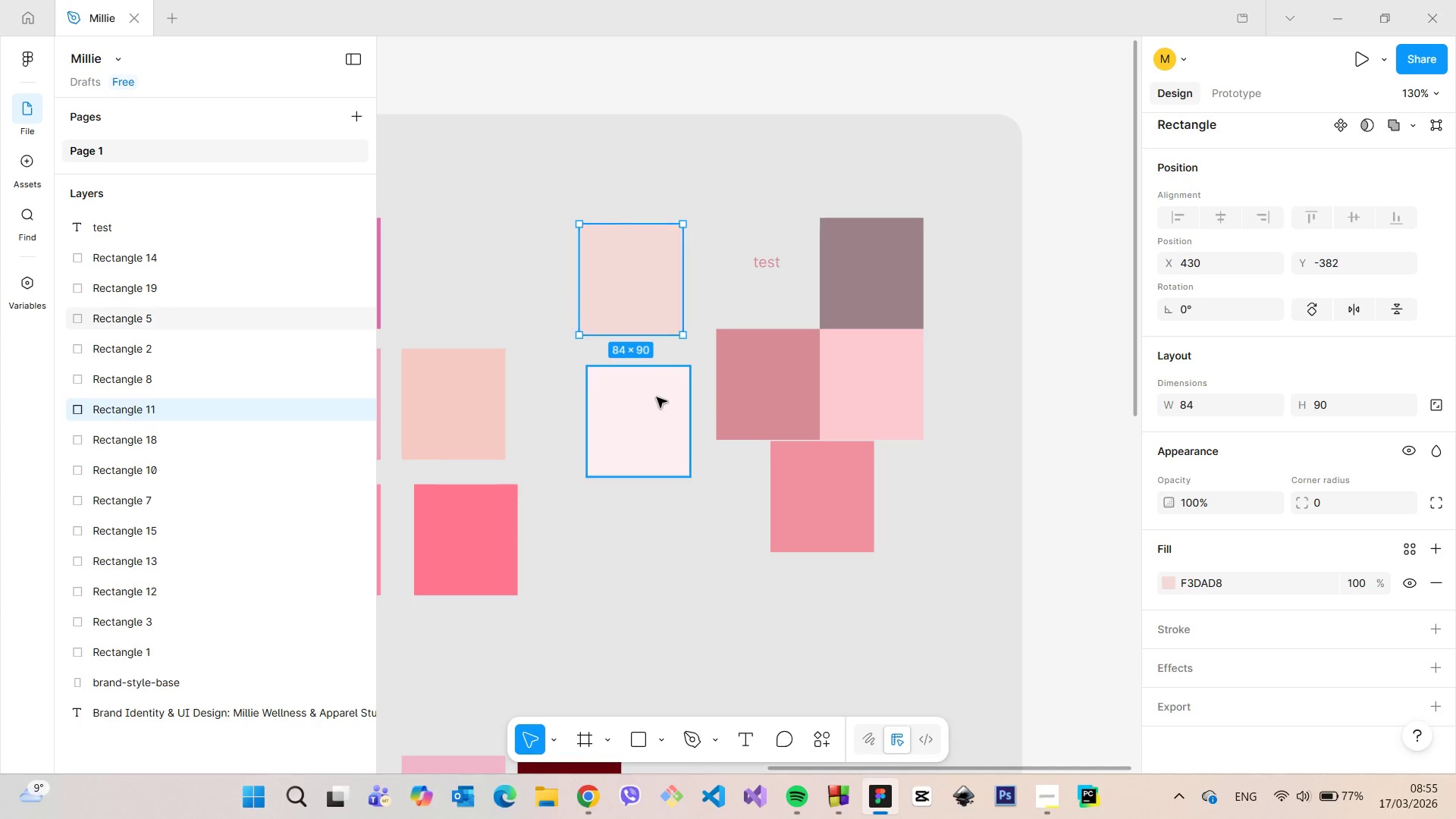 
left_click([657, 397])
 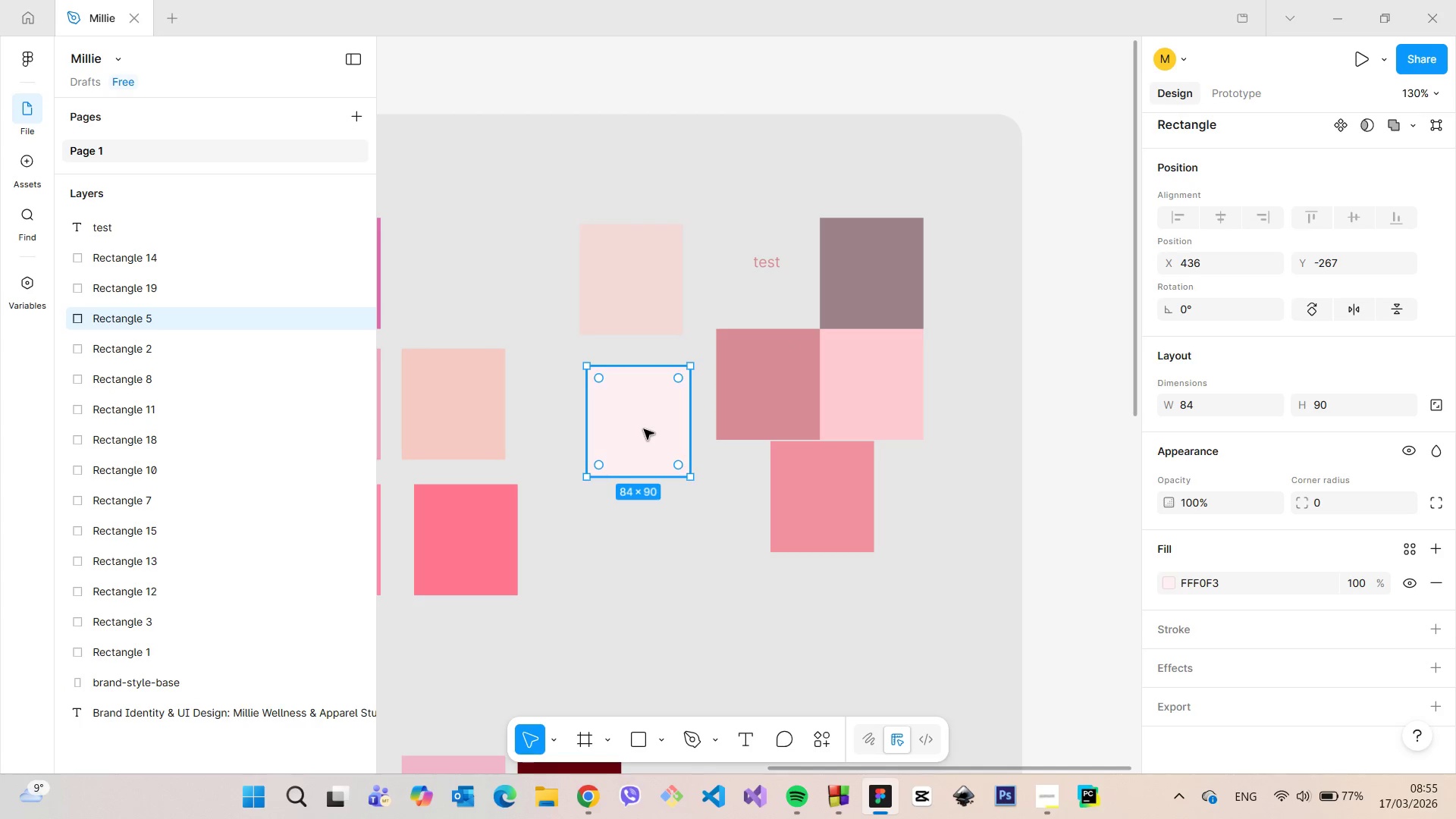 
left_click_drag(start_coordinate=[644, 429], to_coordinate=[777, 281])
 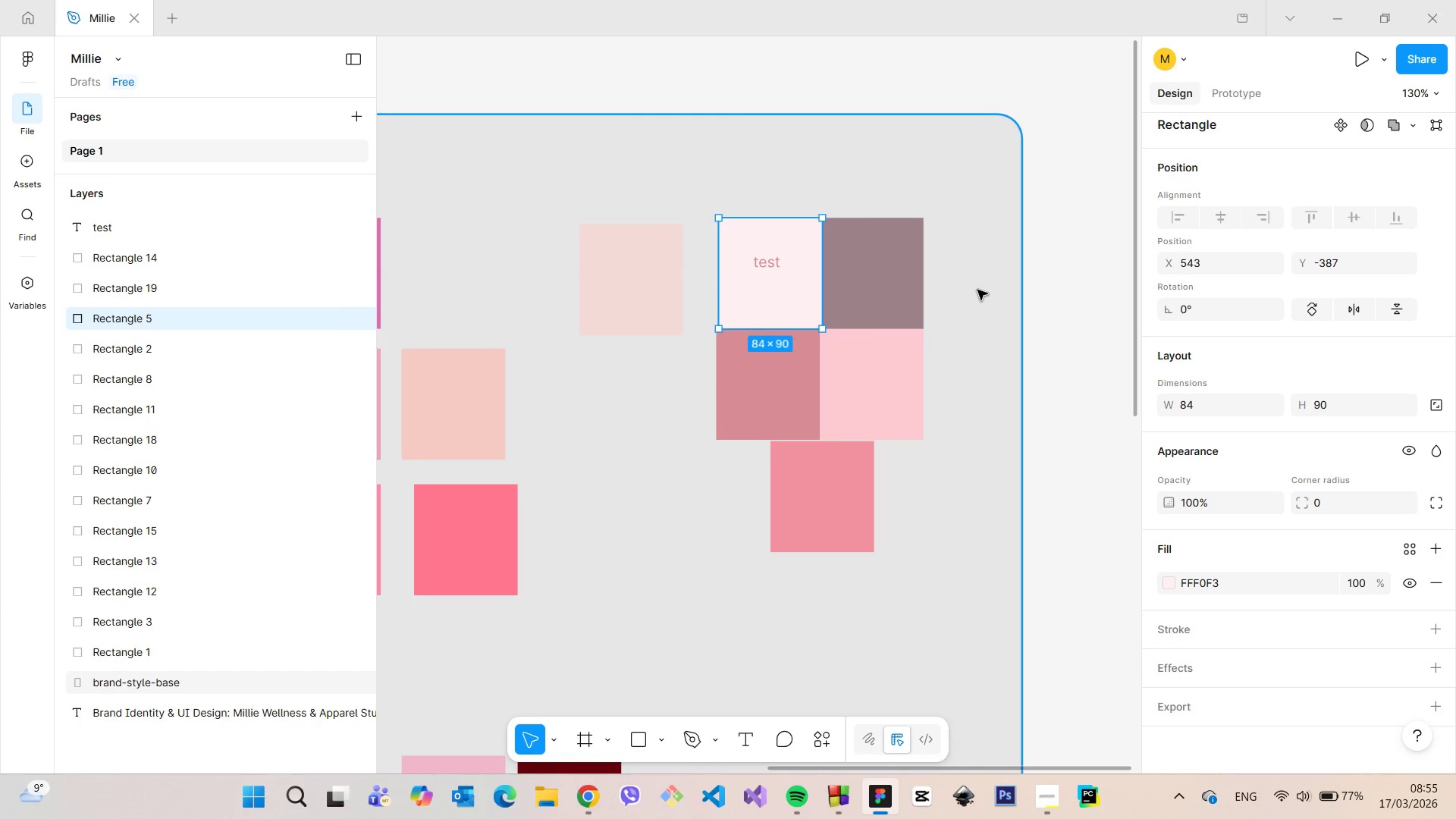 
left_click([977, 290])
 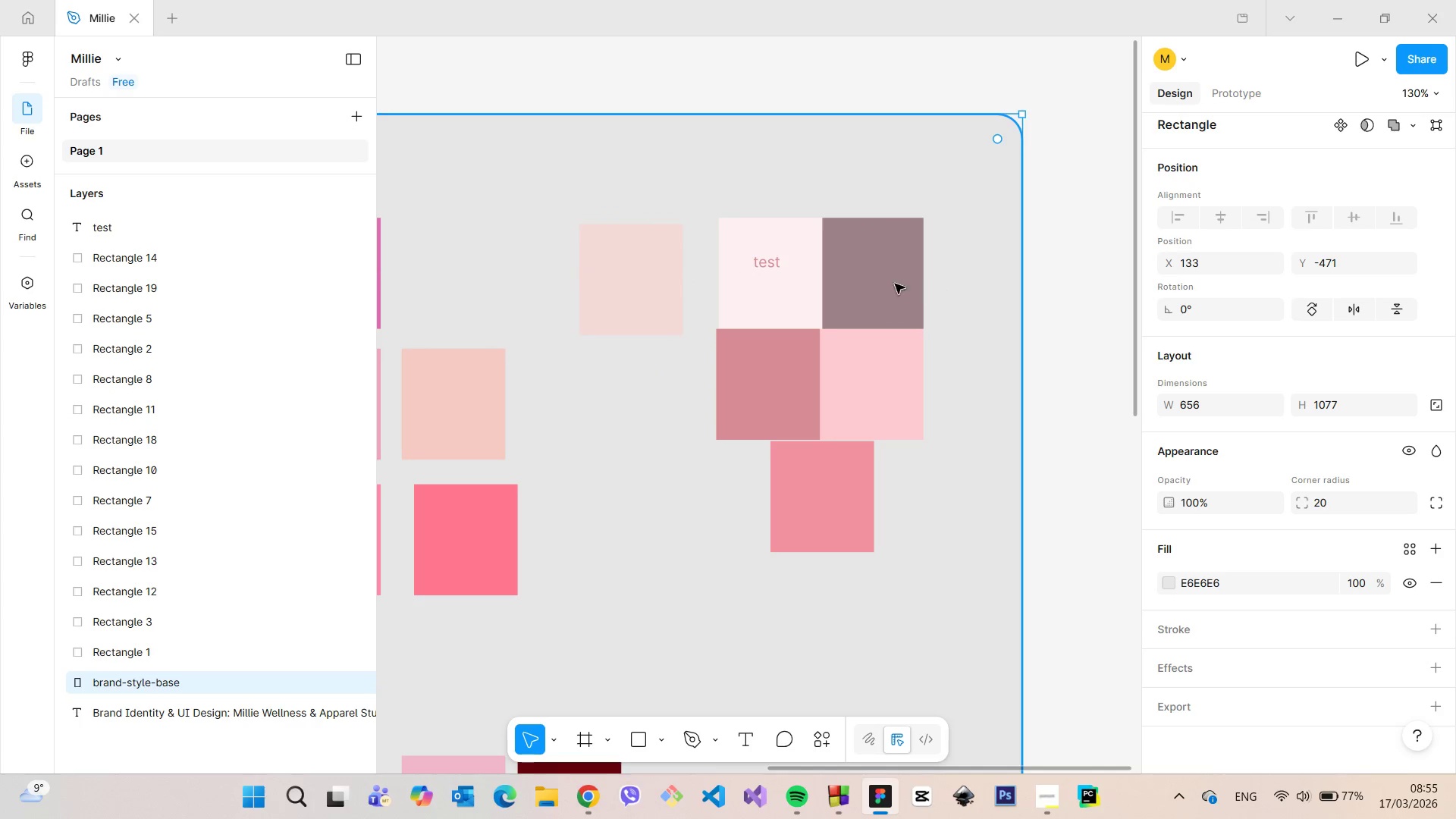 
scroll: coordinate [869, 274], scroll_direction: up, amount: 10.0
 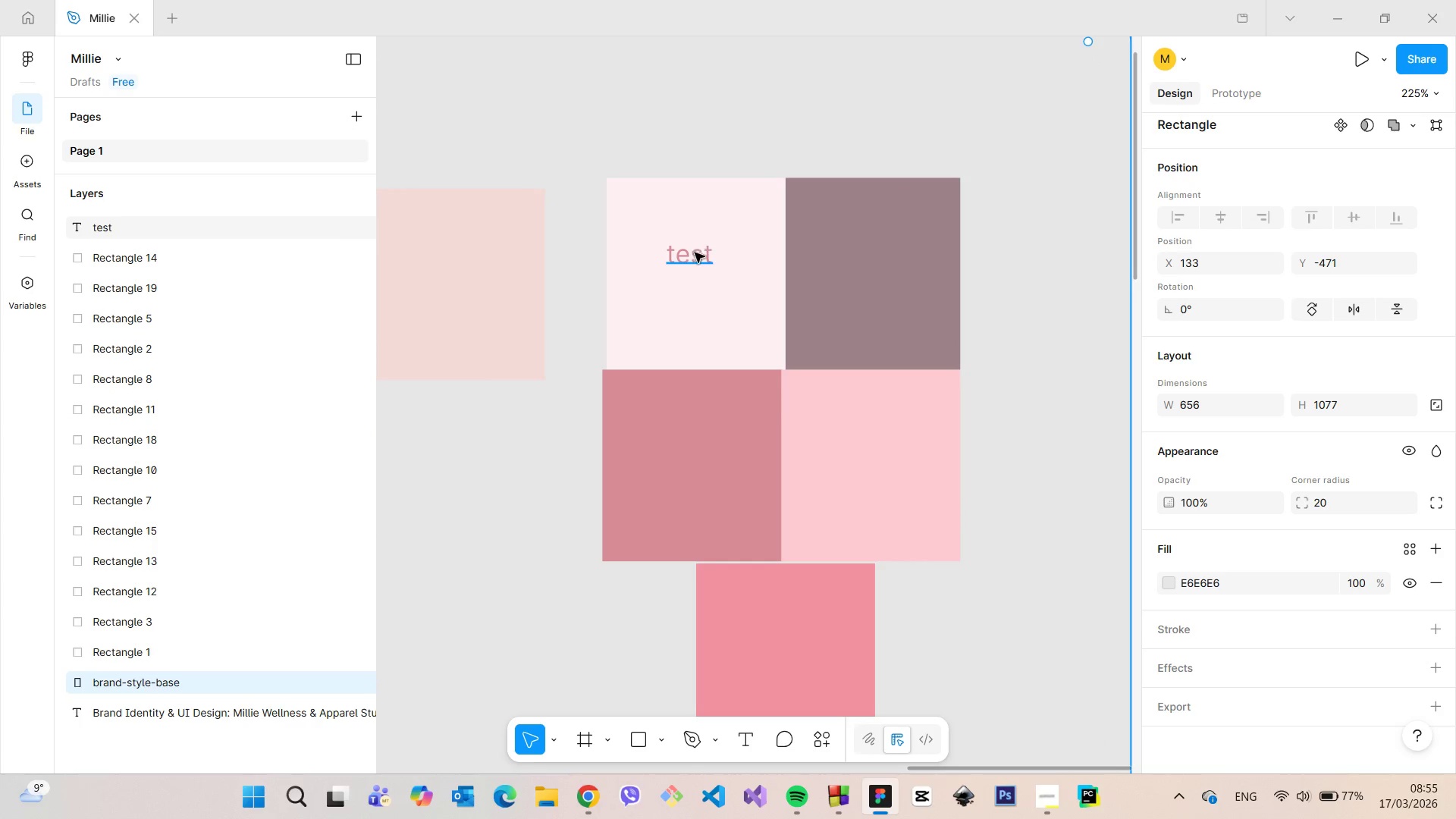 
double_click([695, 253])
 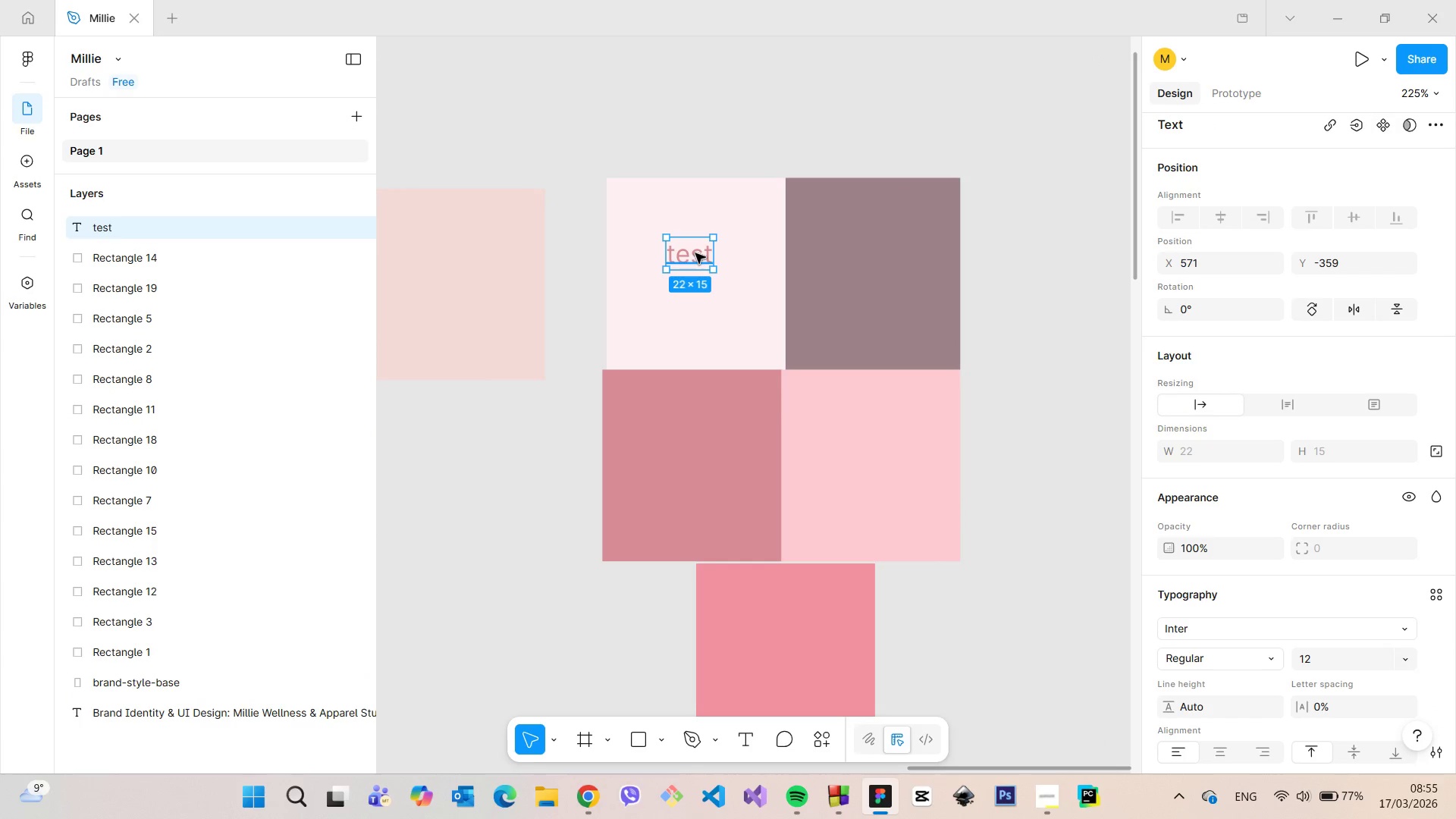 
double_click([695, 253])
 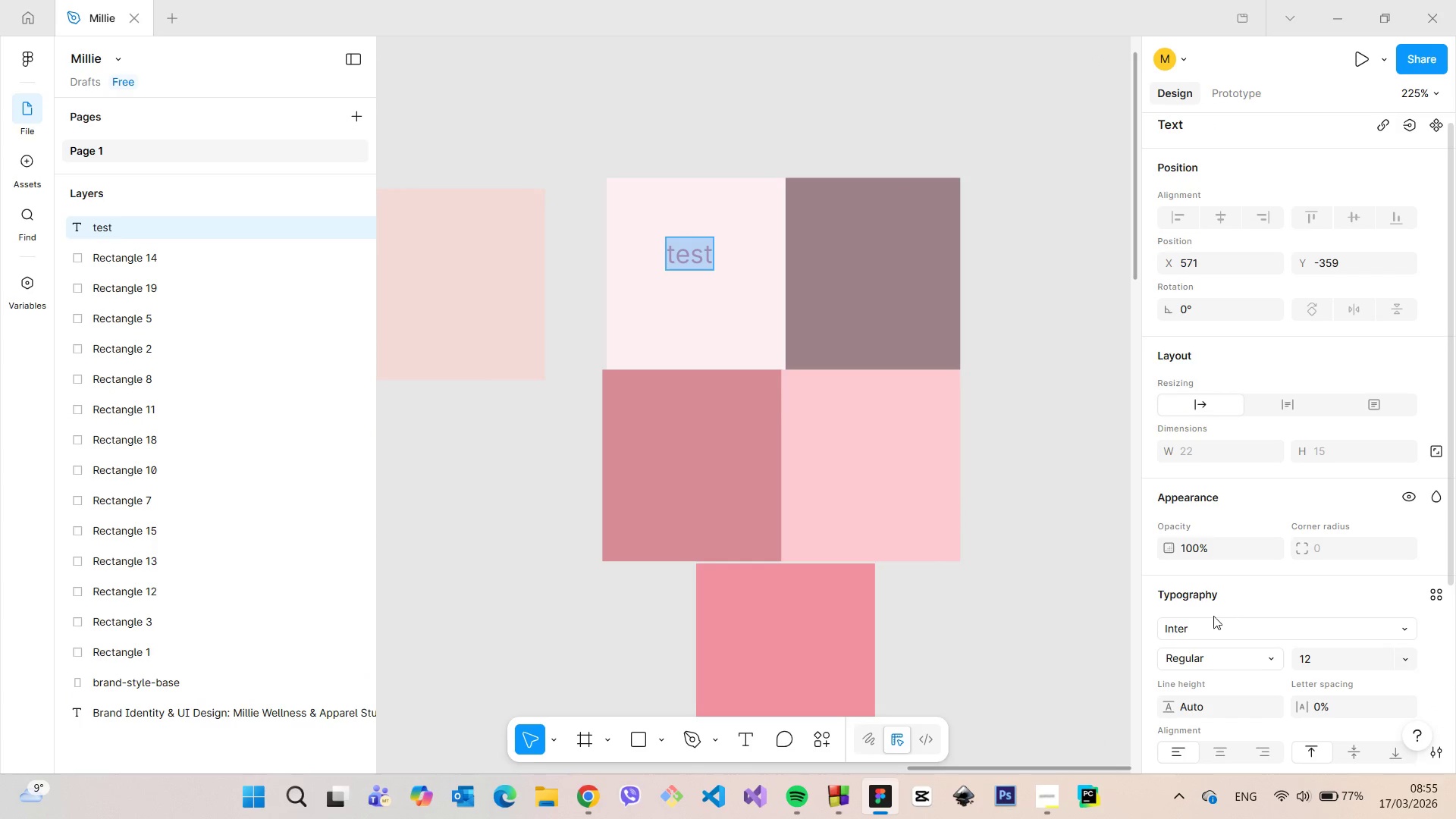 
scroll: coordinate [1203, 626], scroll_direction: down, amount: 3.0
 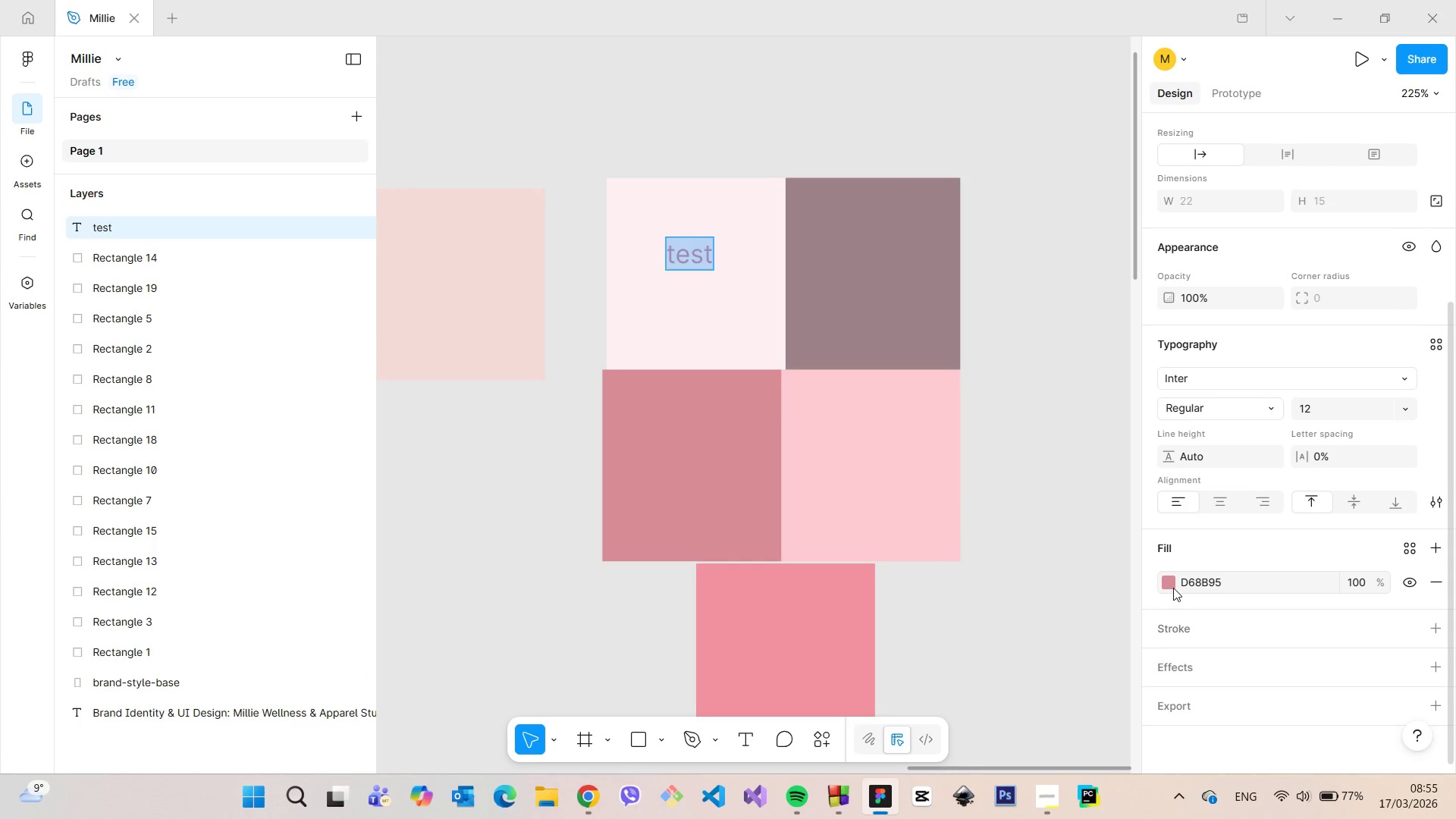 
left_click([1173, 588])
 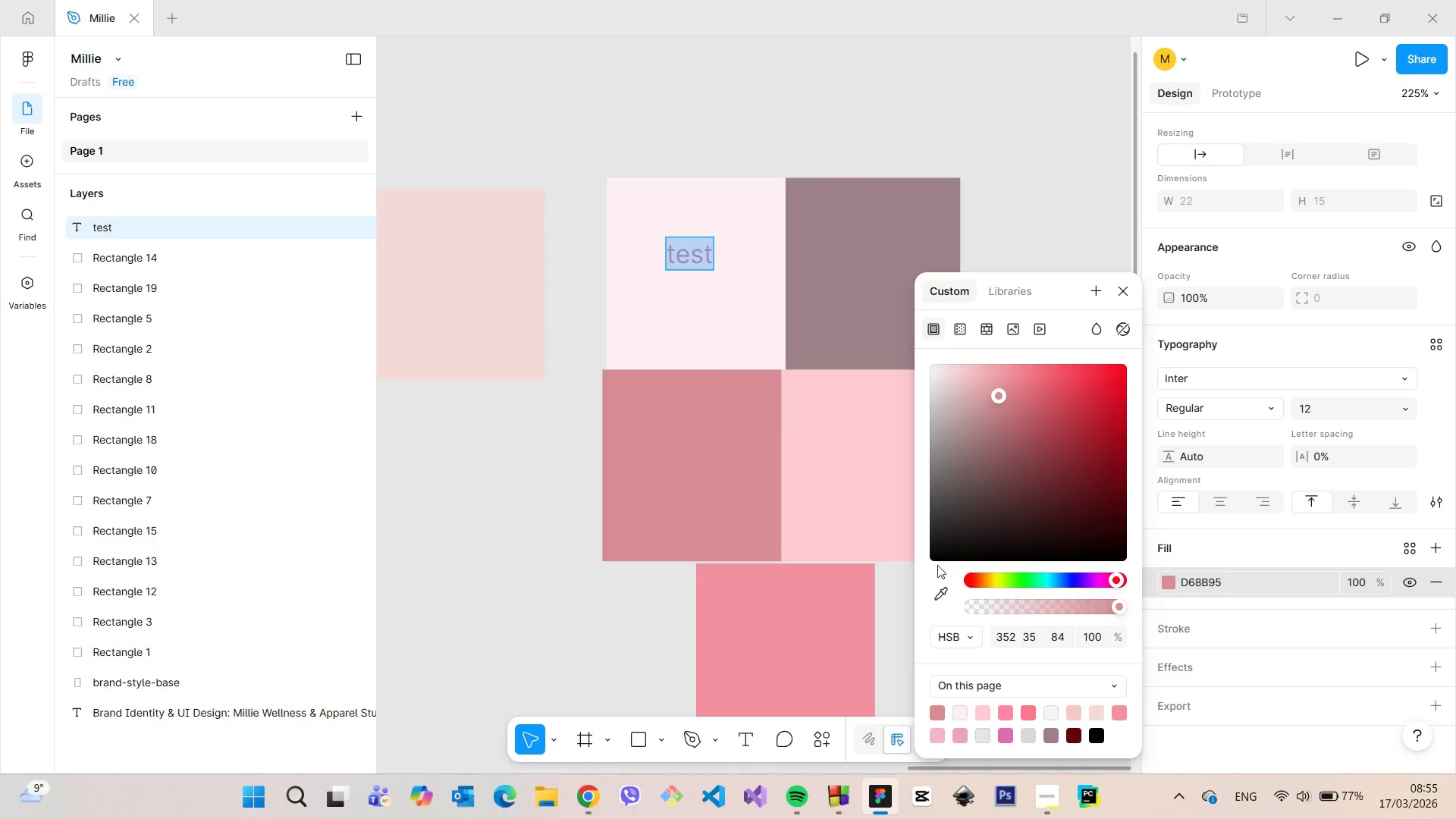 
left_click([949, 588])
 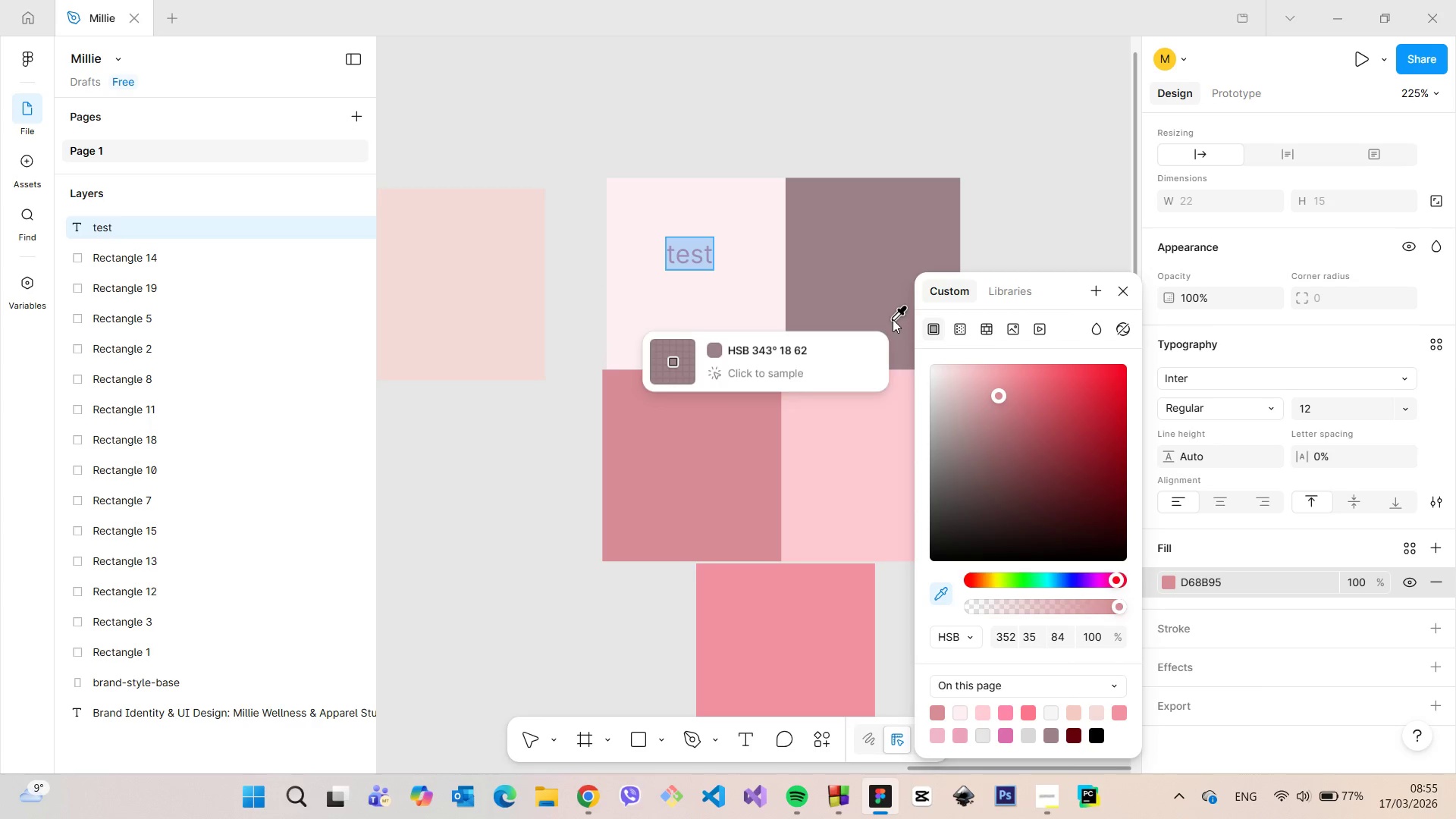 
left_click([893, 319])
 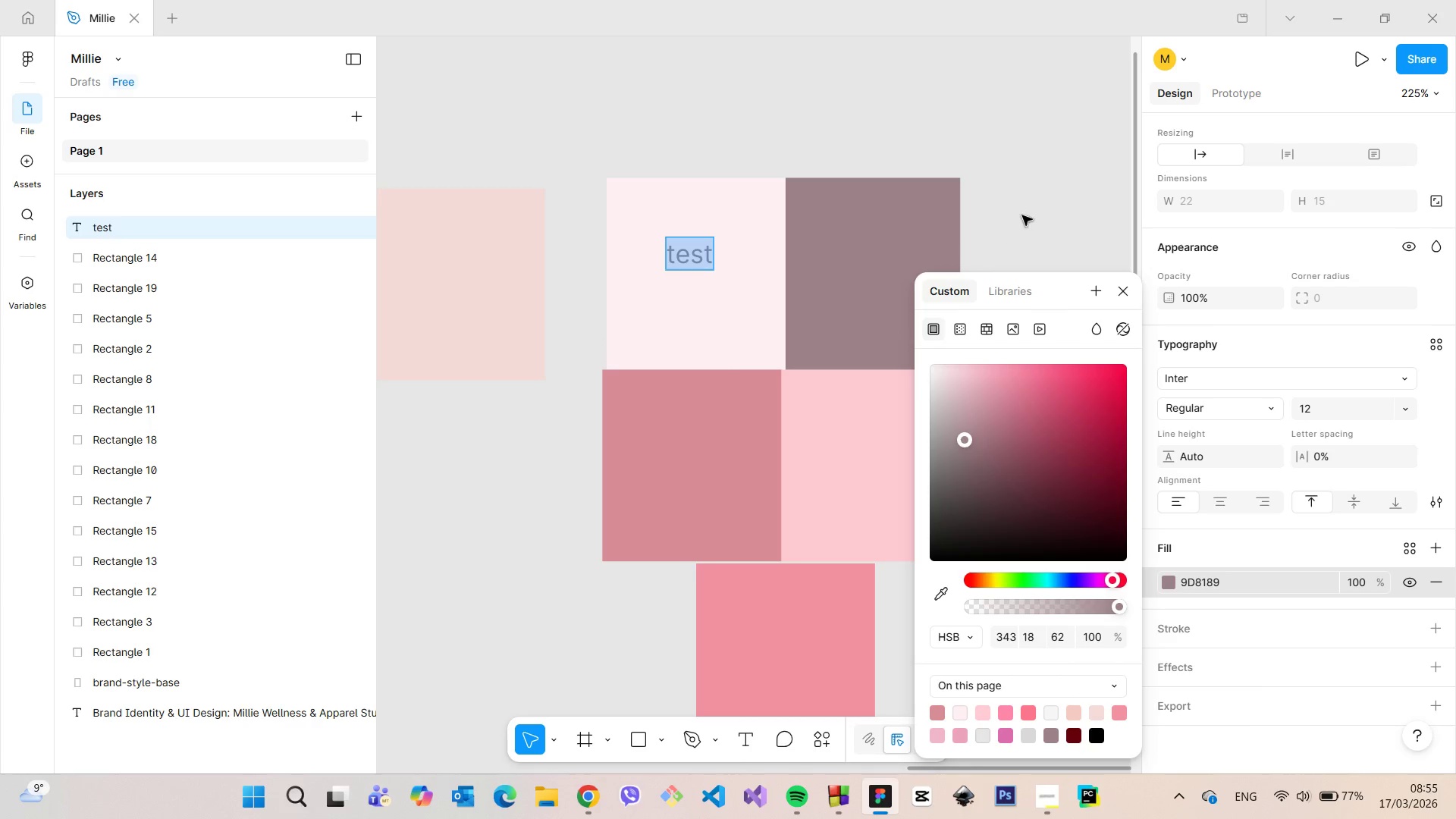 
left_click([1022, 215])
 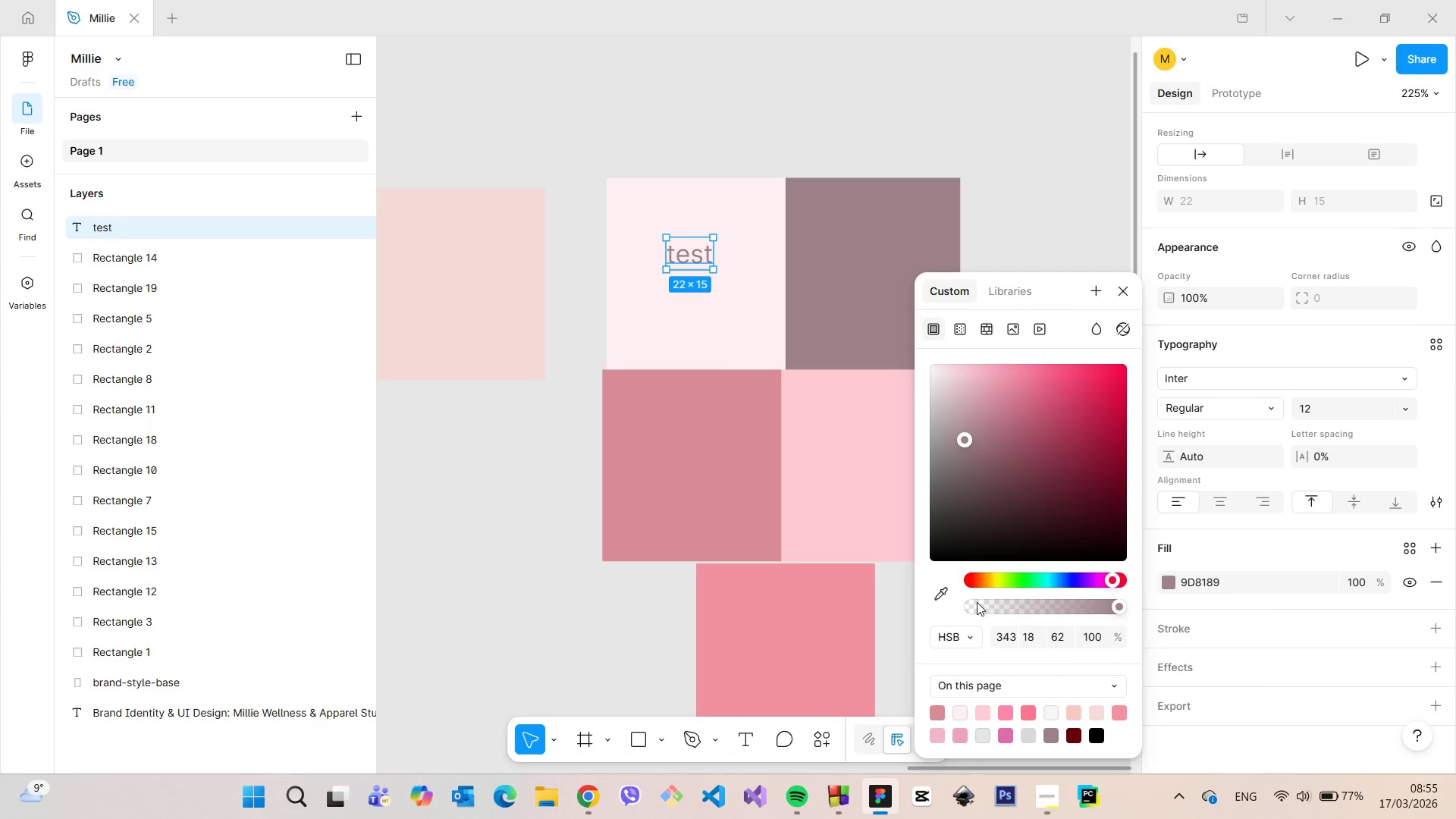 
left_click([937, 592])
 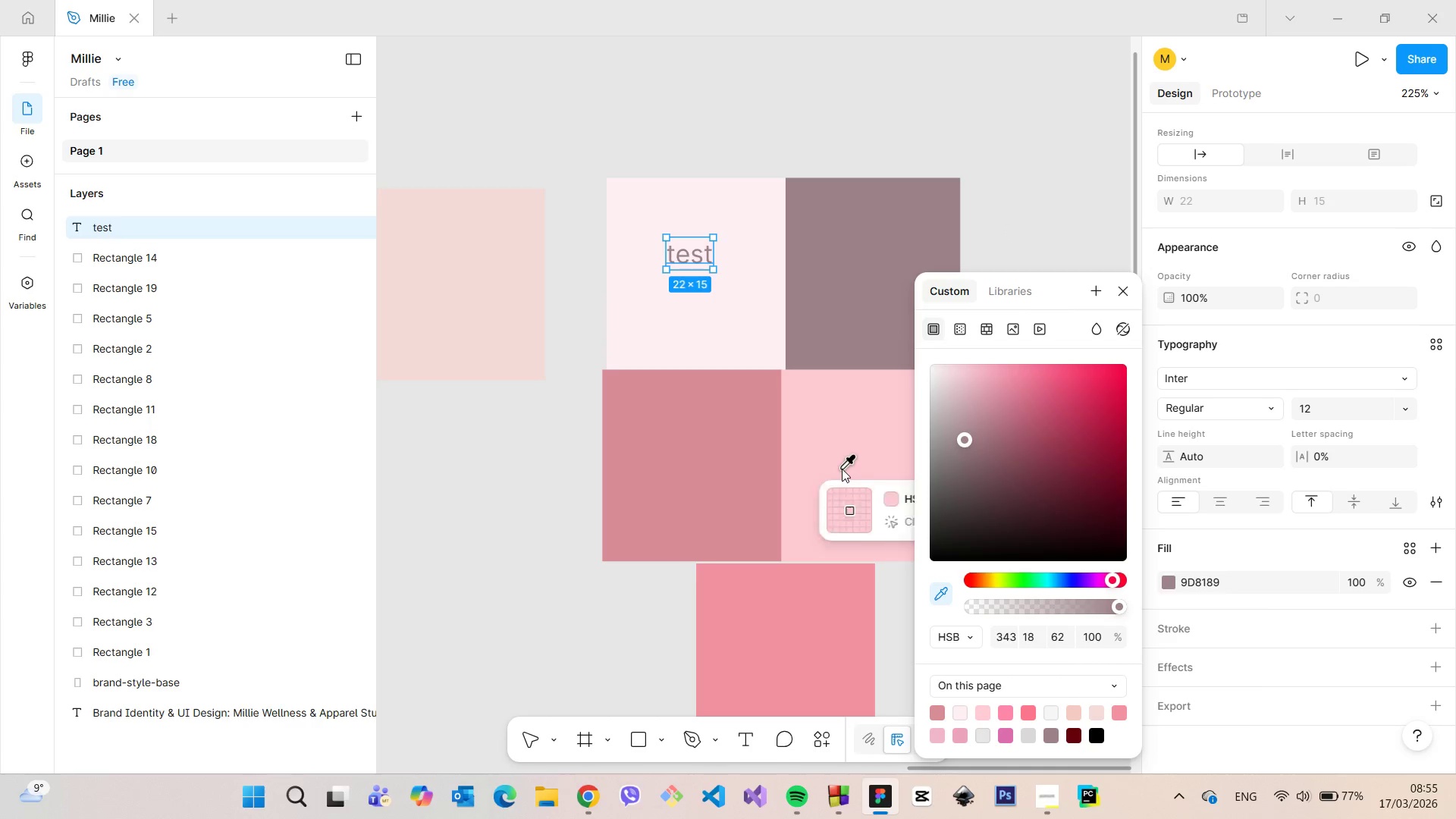 
left_click([842, 469])
 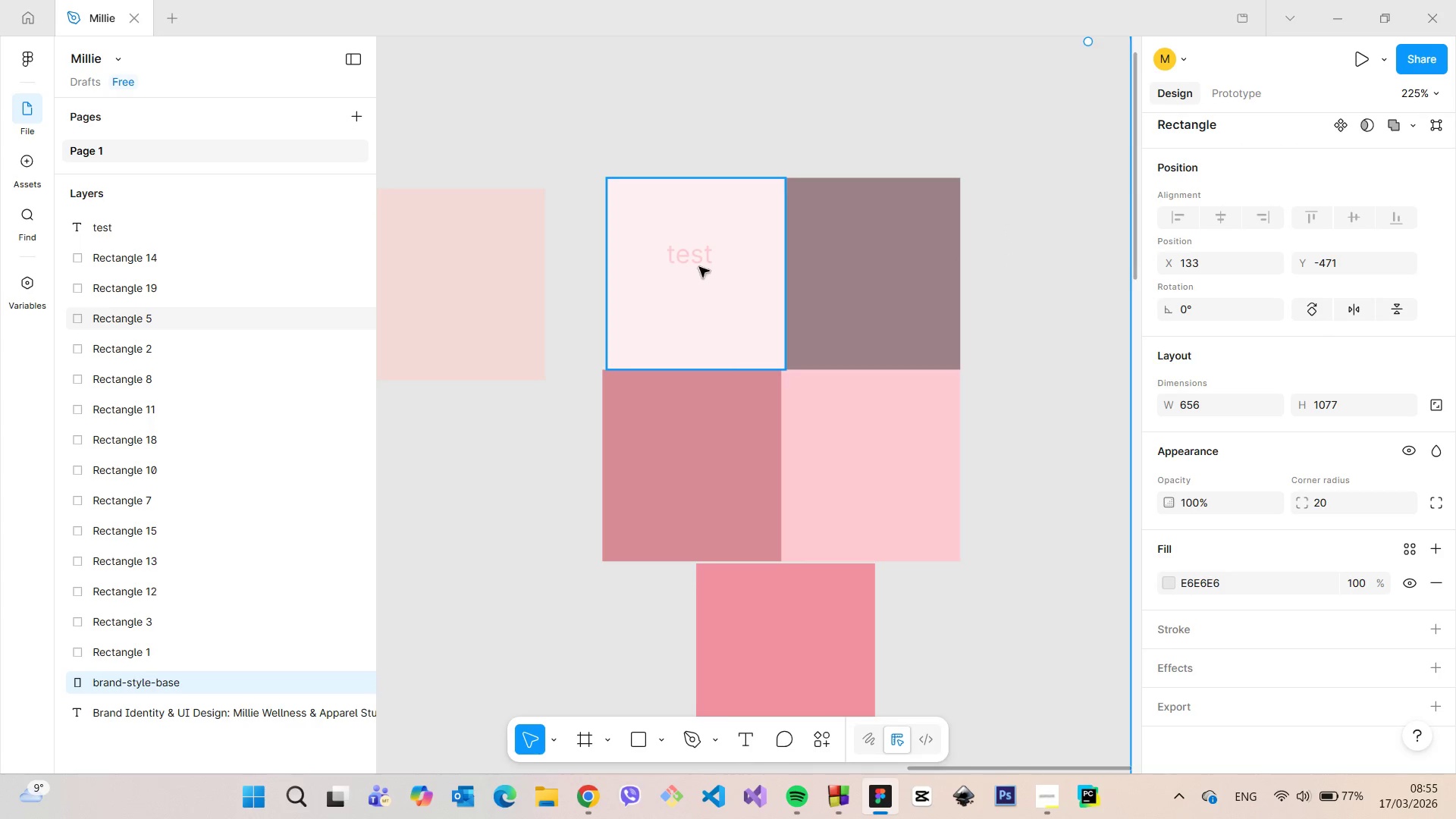 
left_click([697, 264])
 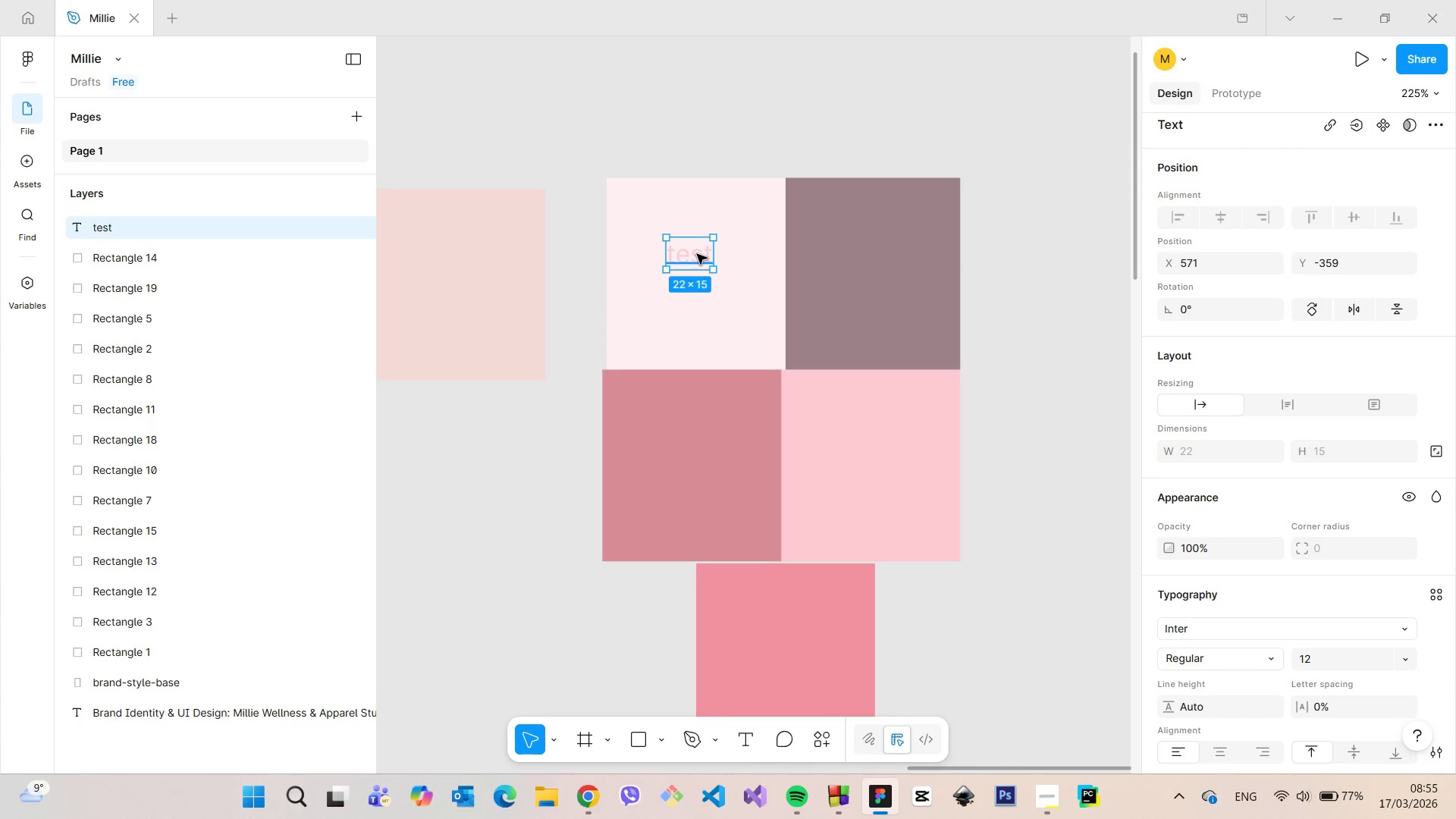 
left_click_drag(start_coordinate=[697, 256], to_coordinate=[704, 426])
 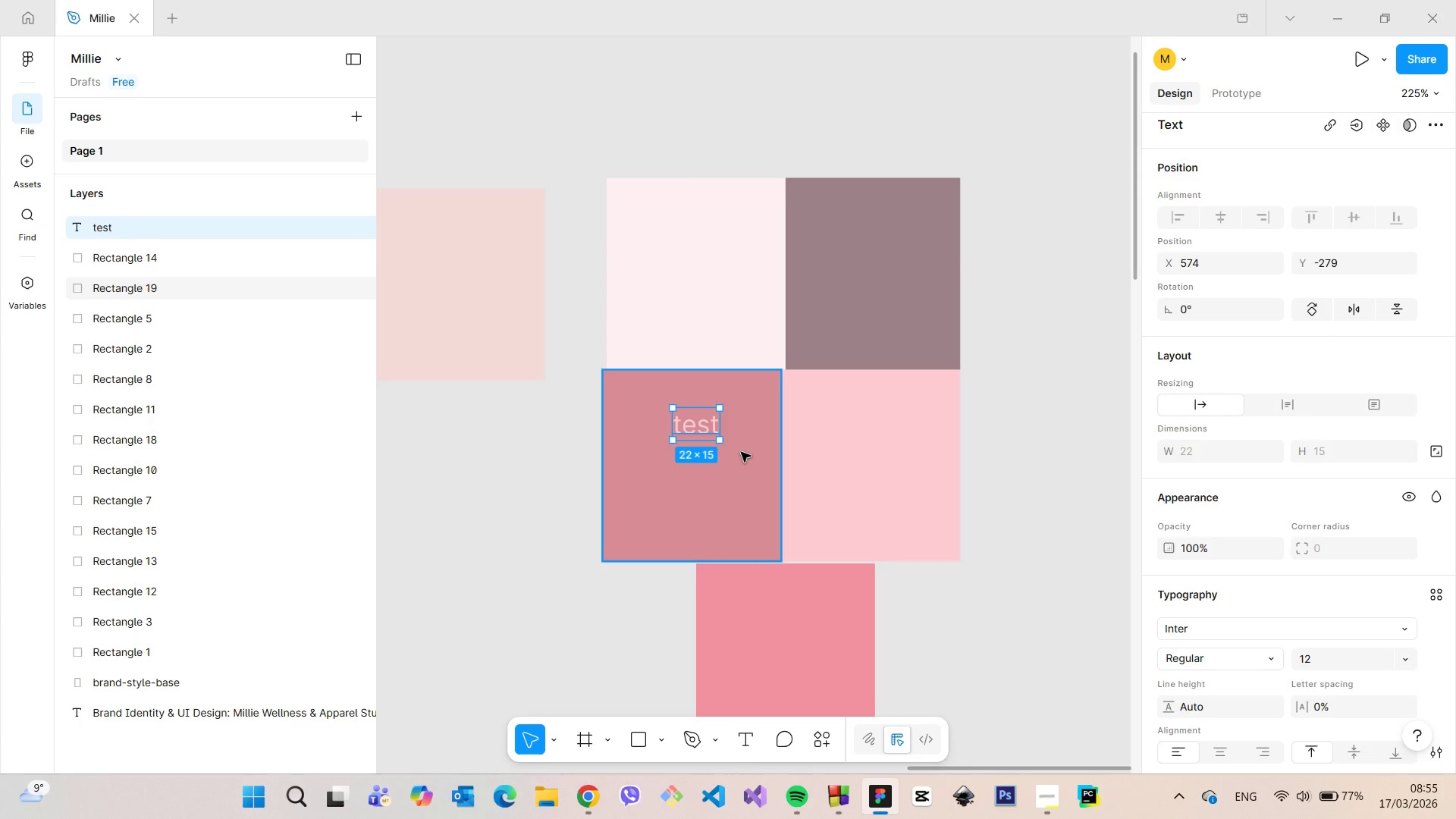 
left_click([741, 452])
 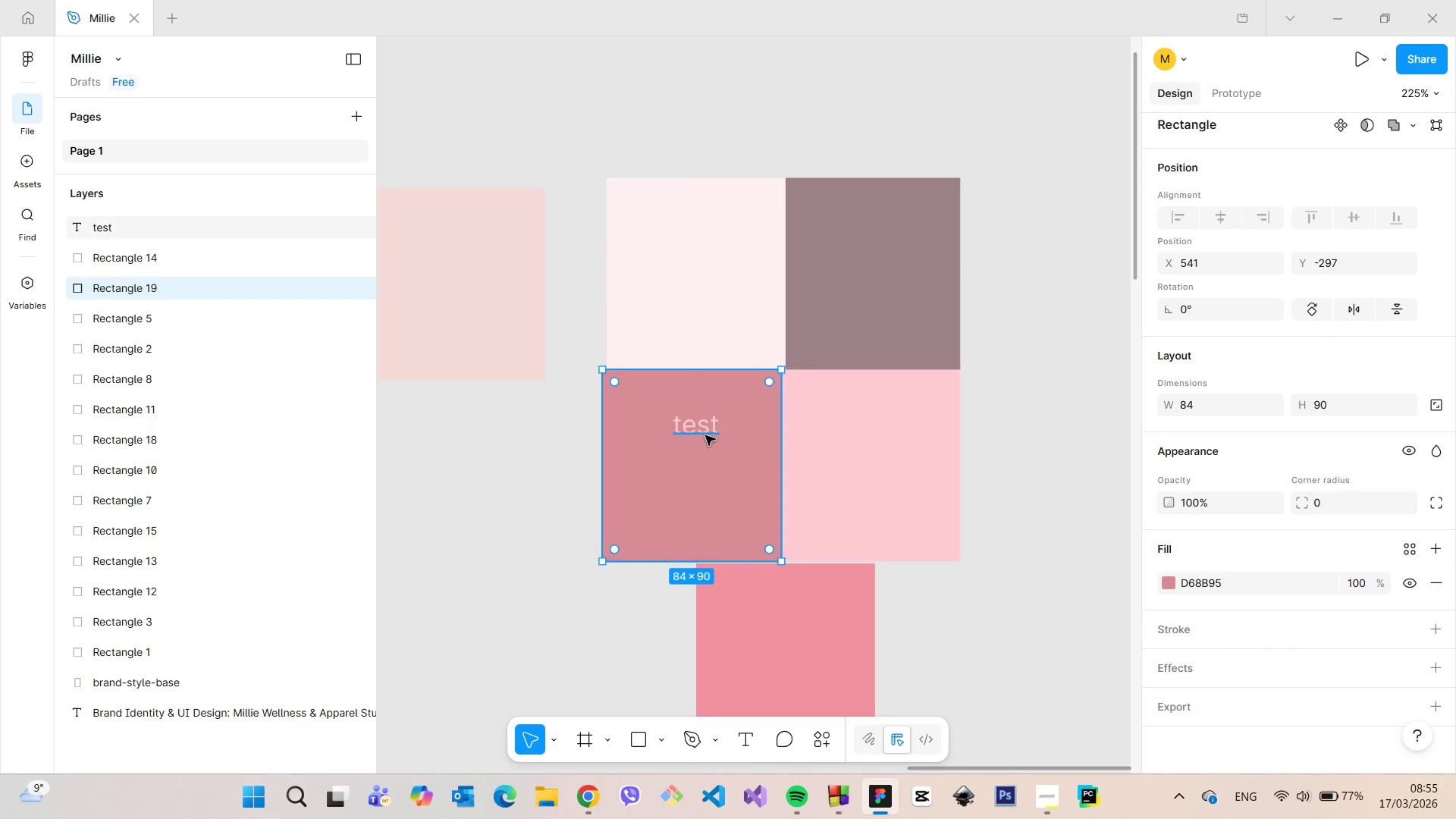 
left_click([704, 432])
 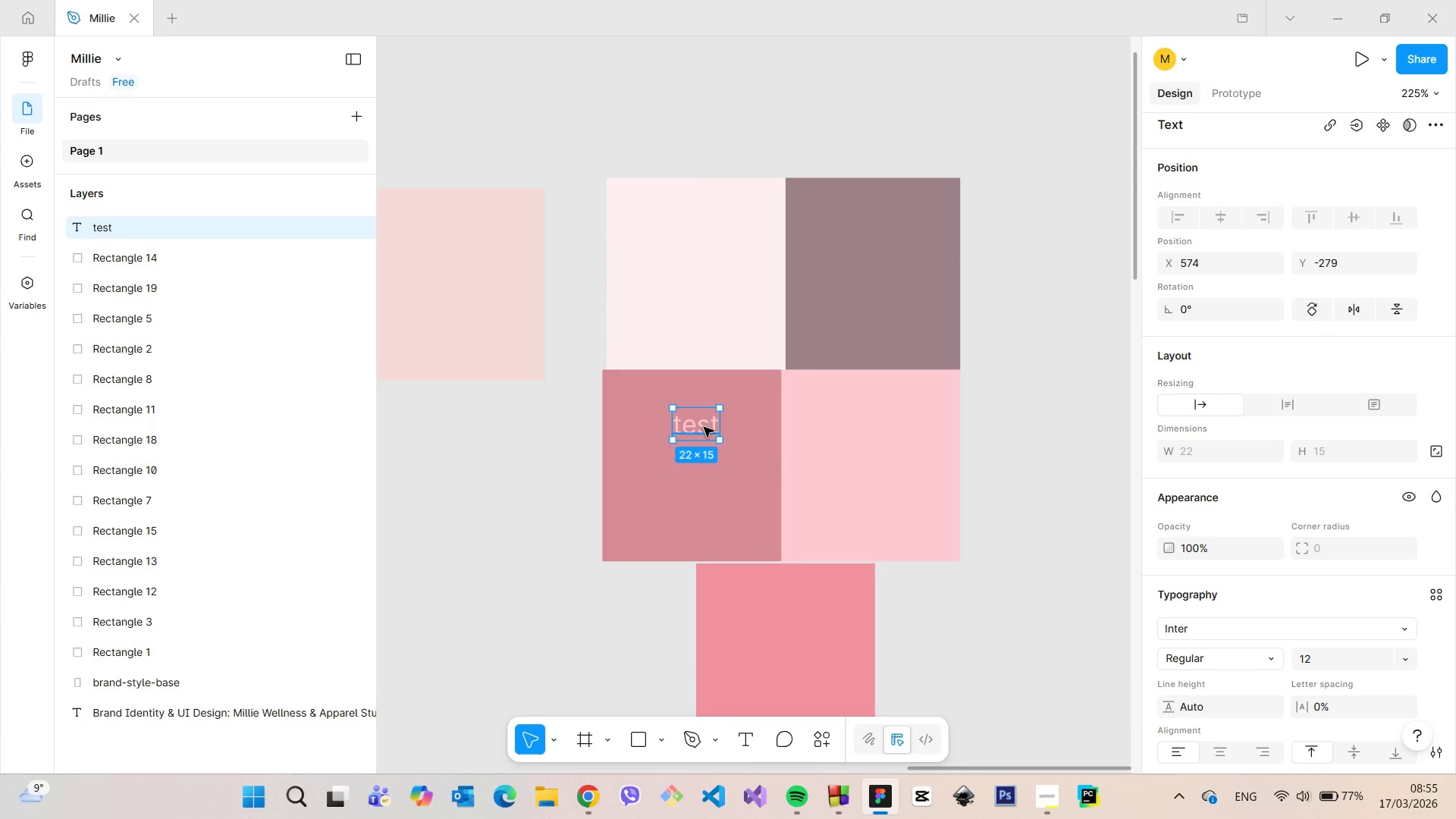 
left_click_drag(start_coordinate=[704, 427], to_coordinate=[852, 327])
 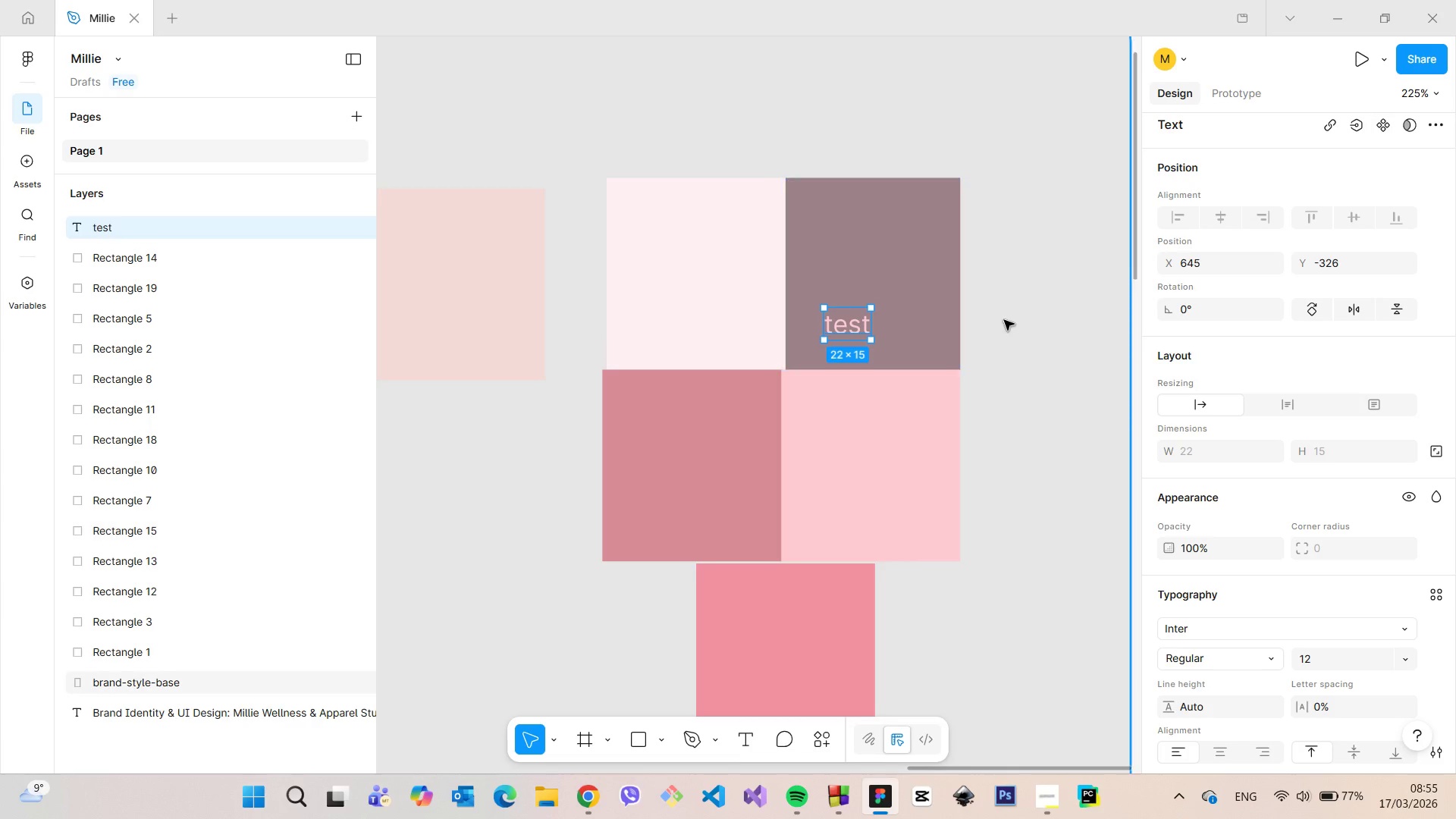 
left_click([1004, 320])
 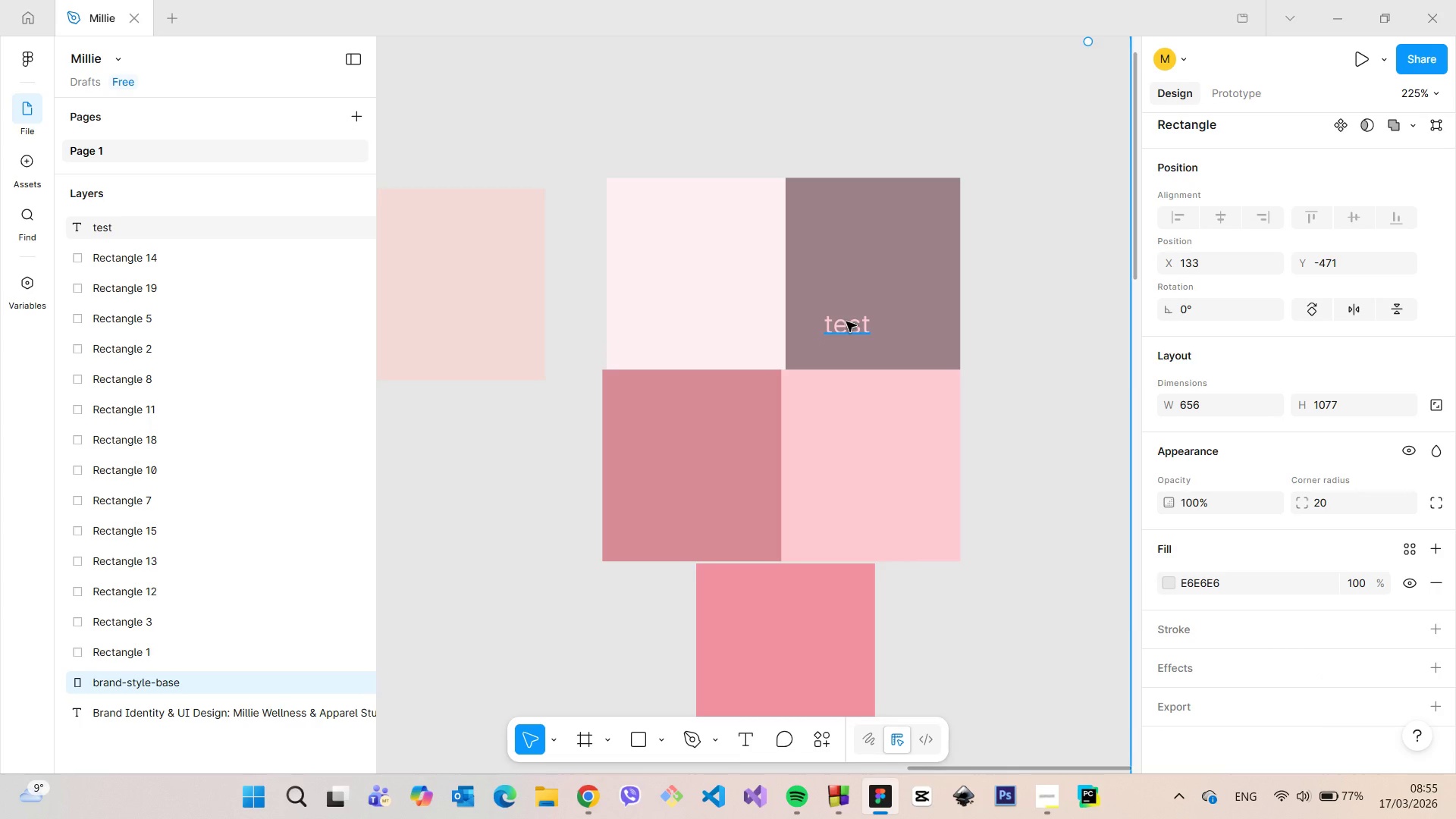 
left_click([846, 322])
 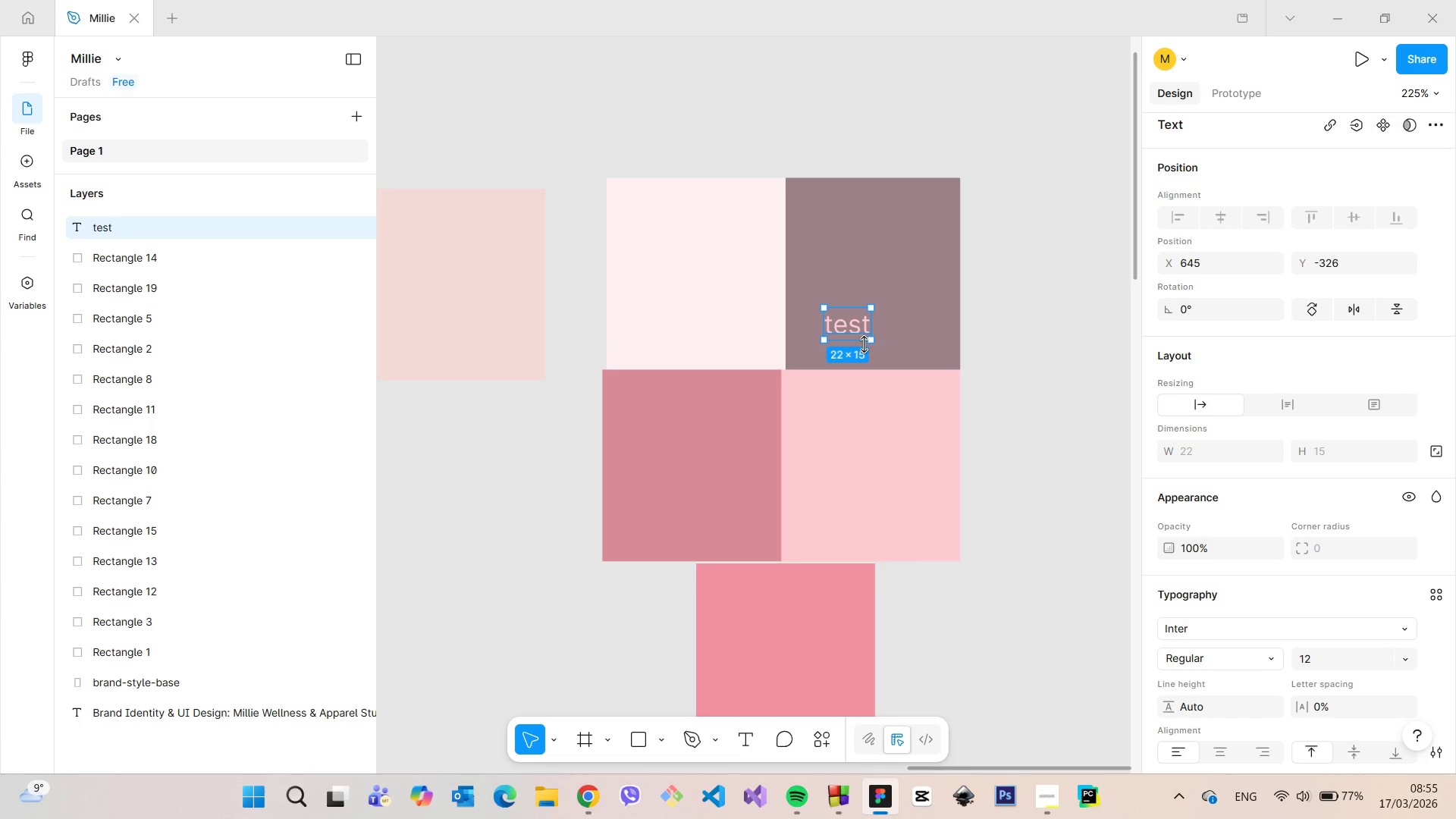 
left_click_drag(start_coordinate=[855, 331], to_coordinate=[689, 461])
 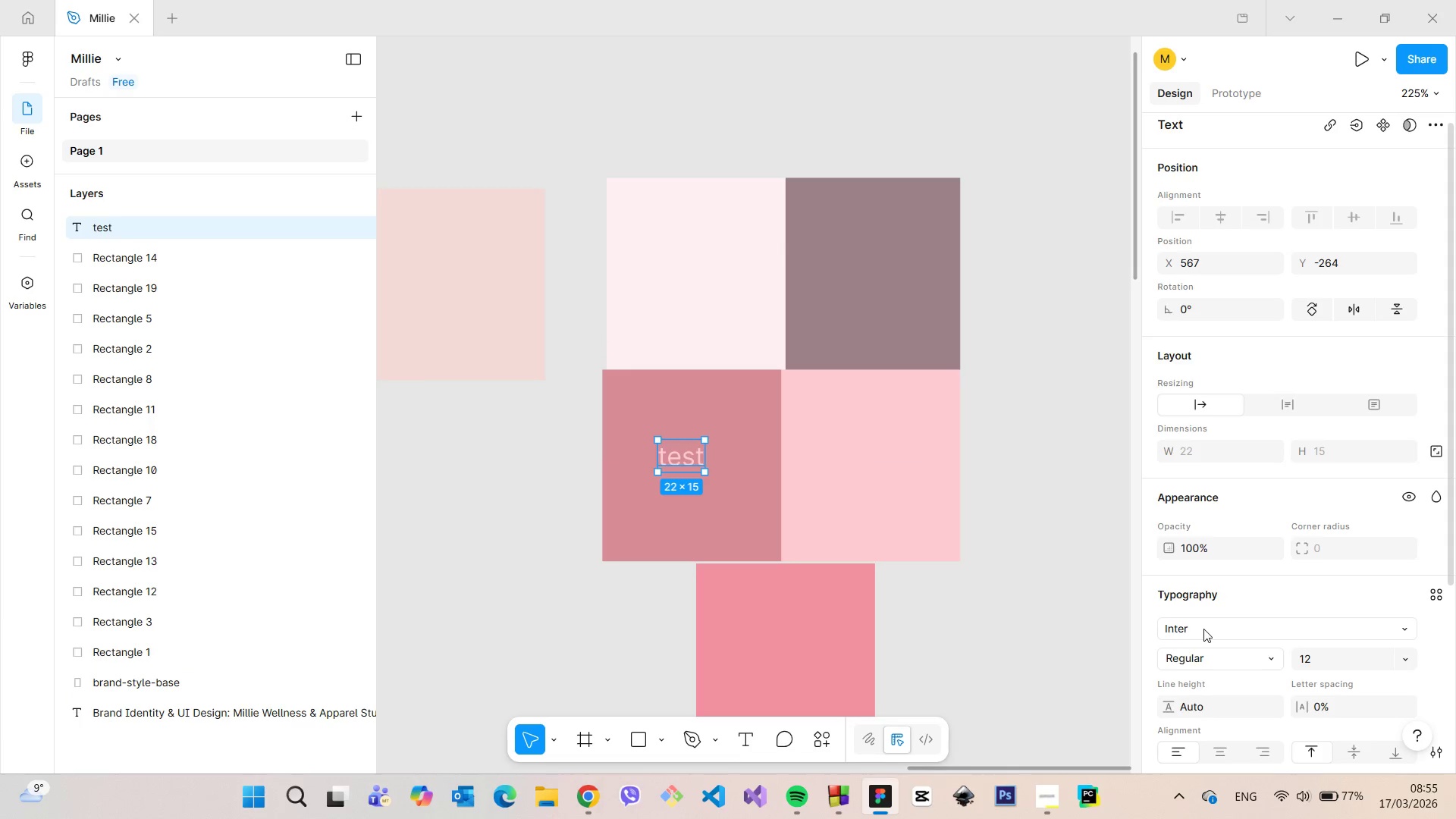 
scroll: coordinate [1203, 629], scroll_direction: down, amount: 3.0
 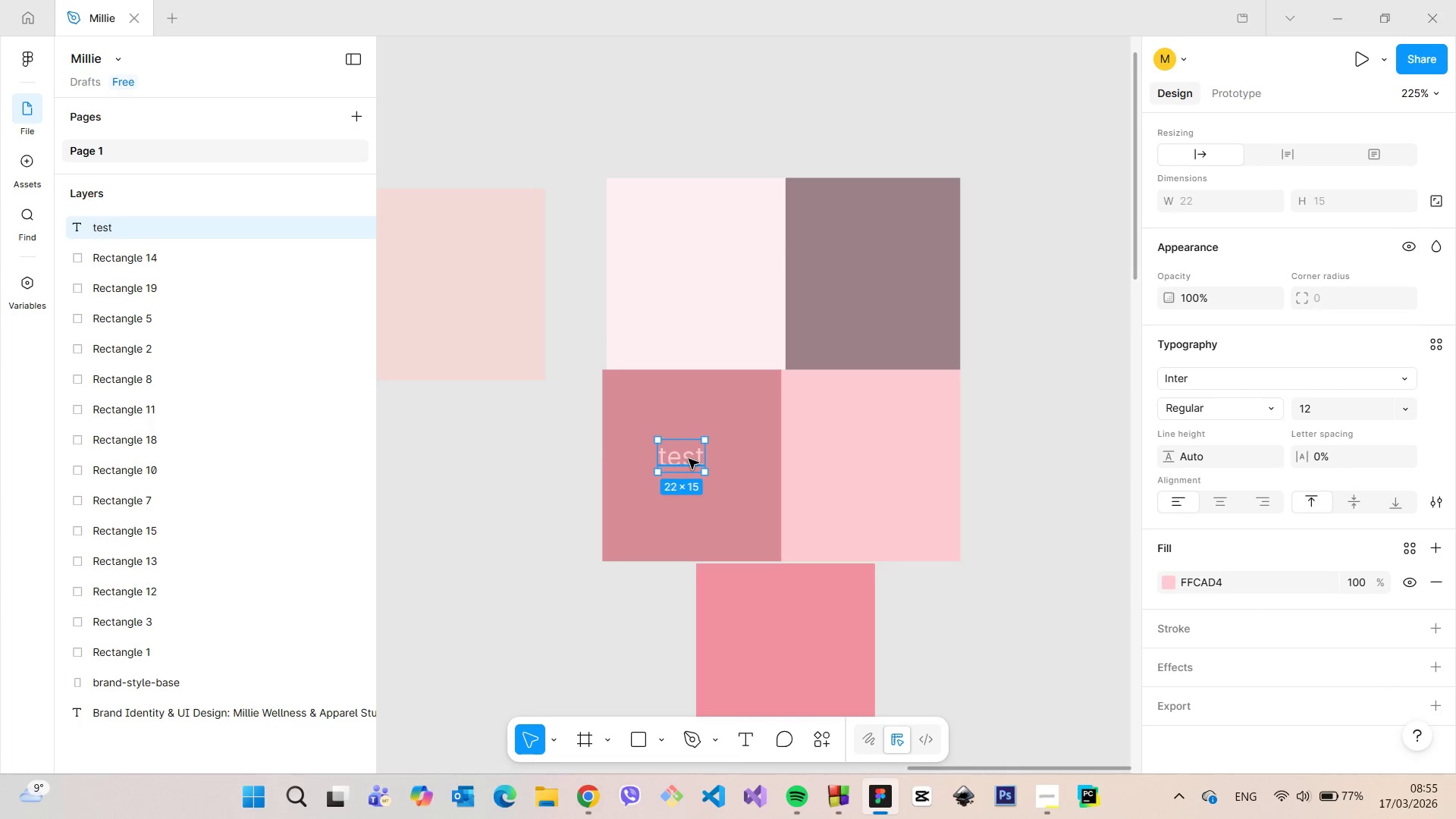 
double_click([689, 459])
 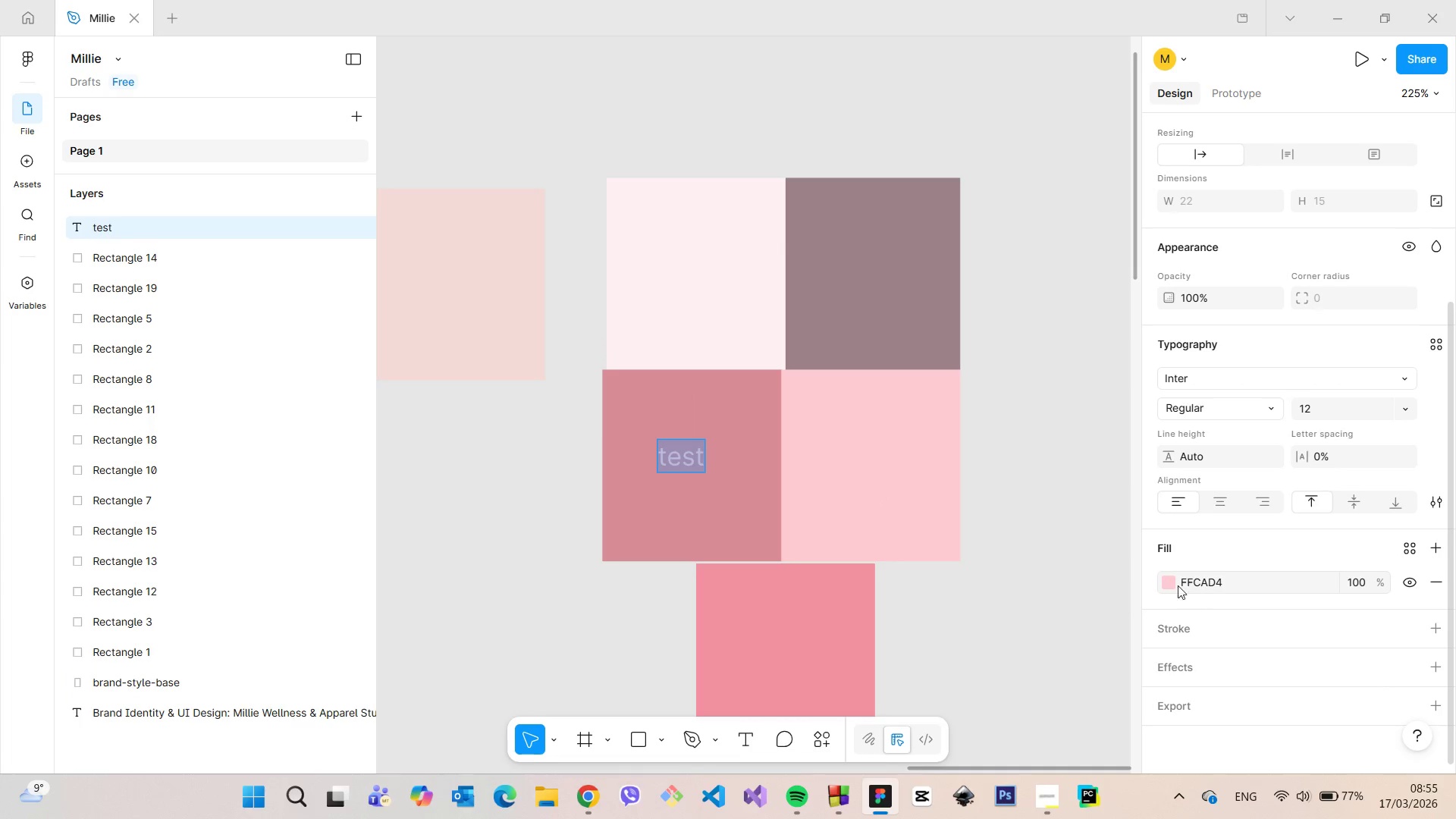 
left_click([1169, 580])
 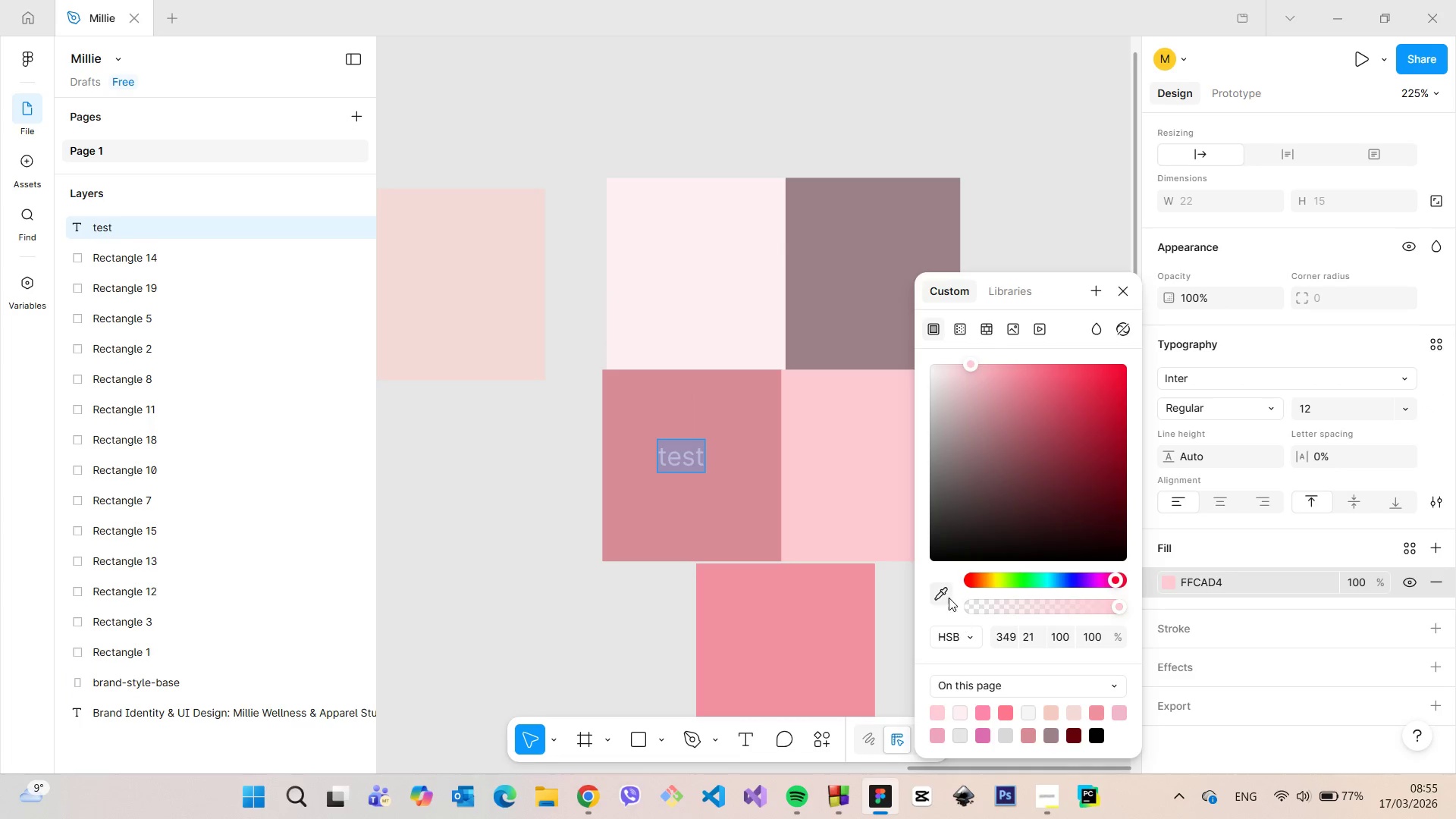 
left_click([946, 597])
 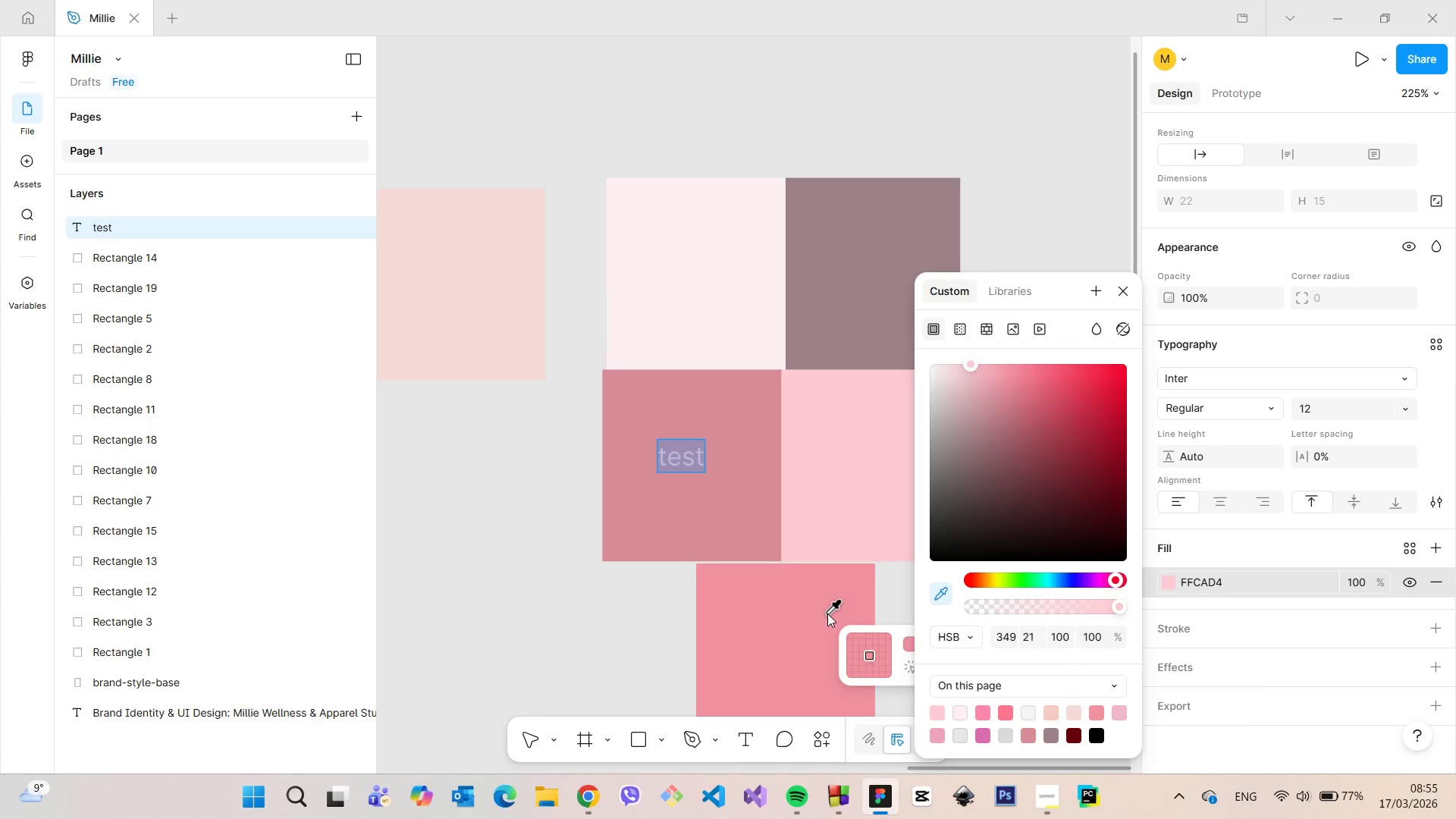 
left_click([827, 613])
 